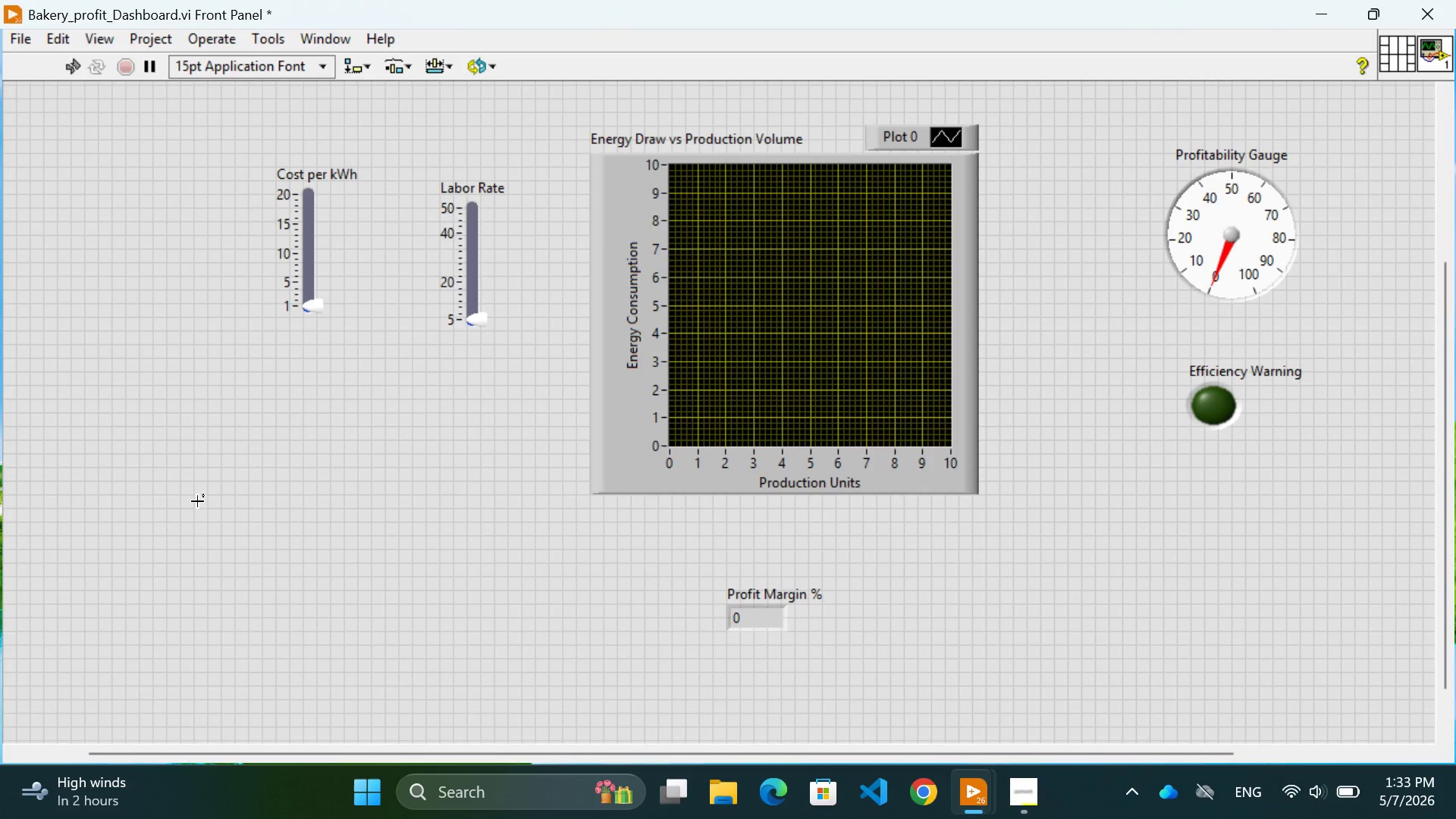 
left_click([197, 488])
 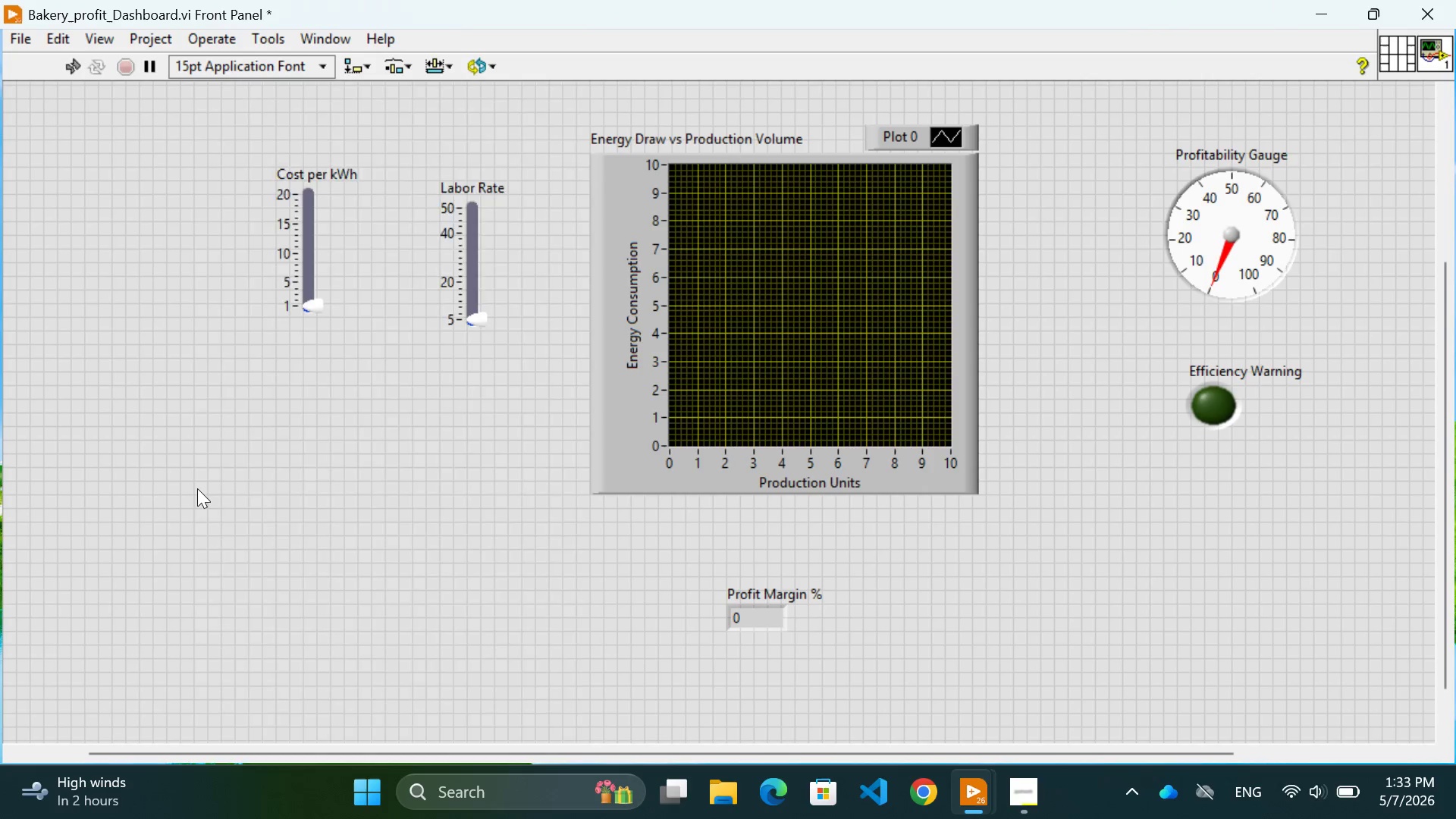 
right_click([197, 488])
 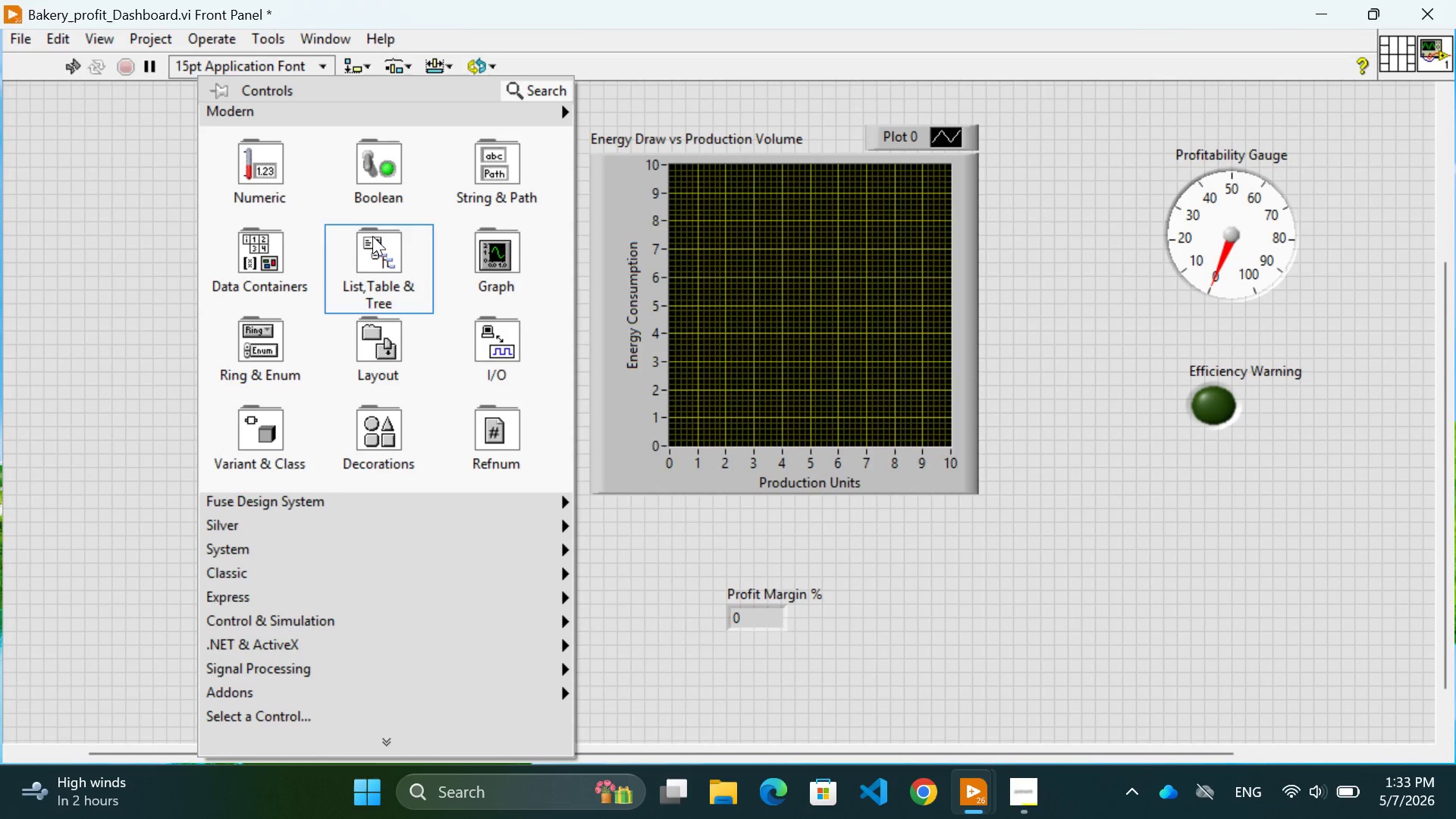 
mouse_move([375, 217])
 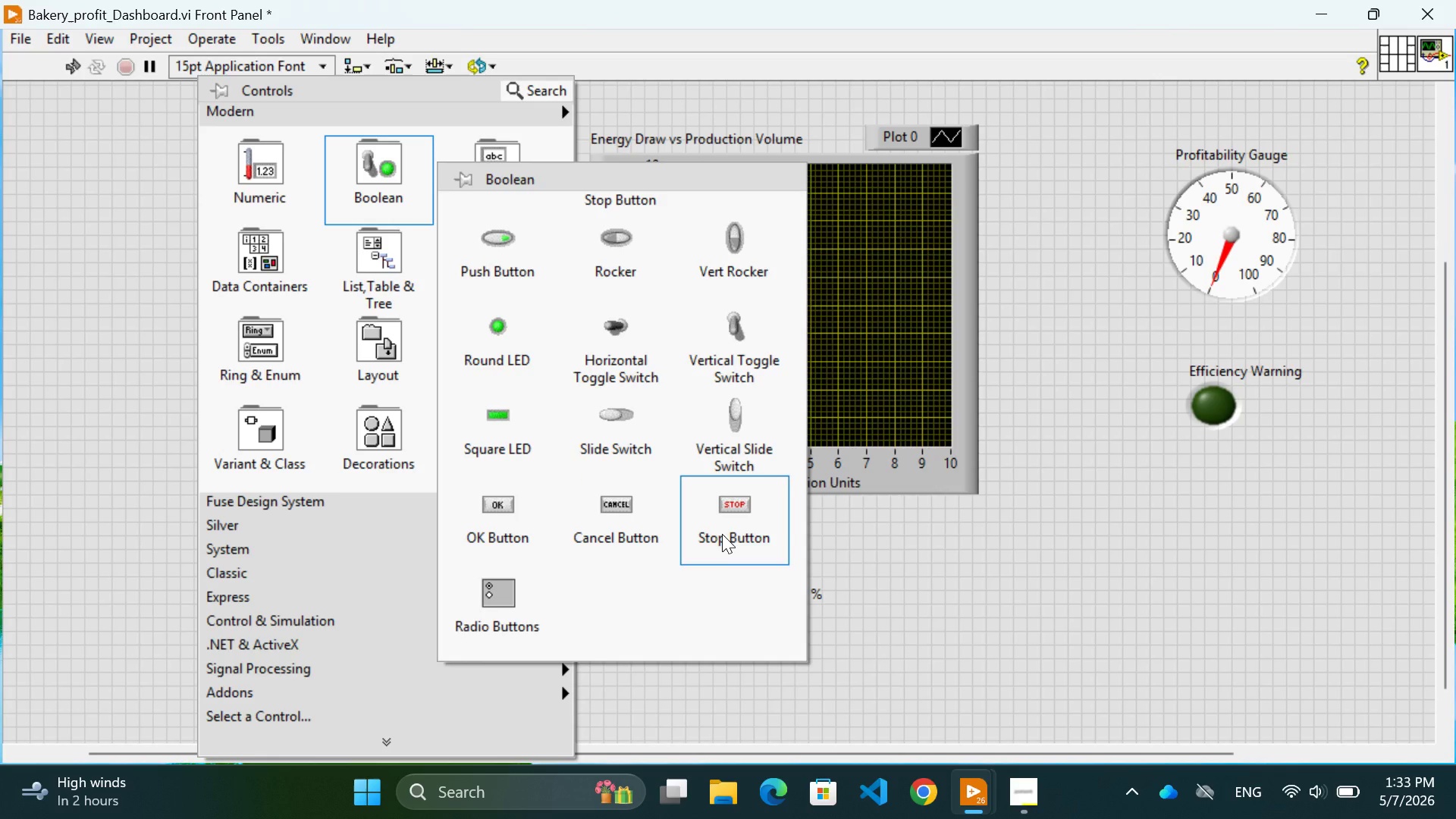 
left_click([722, 534])
 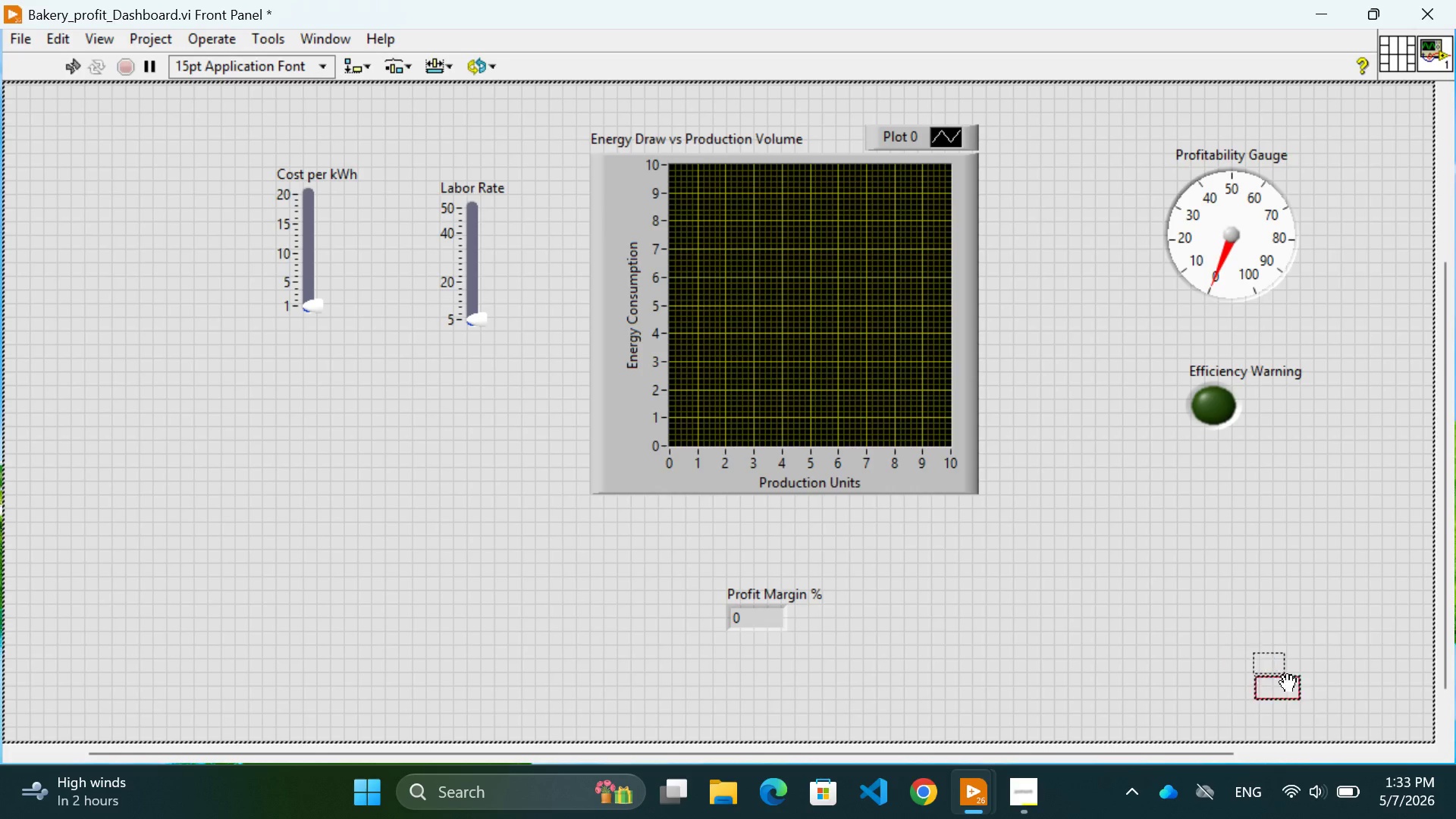 
wait(6.59)
 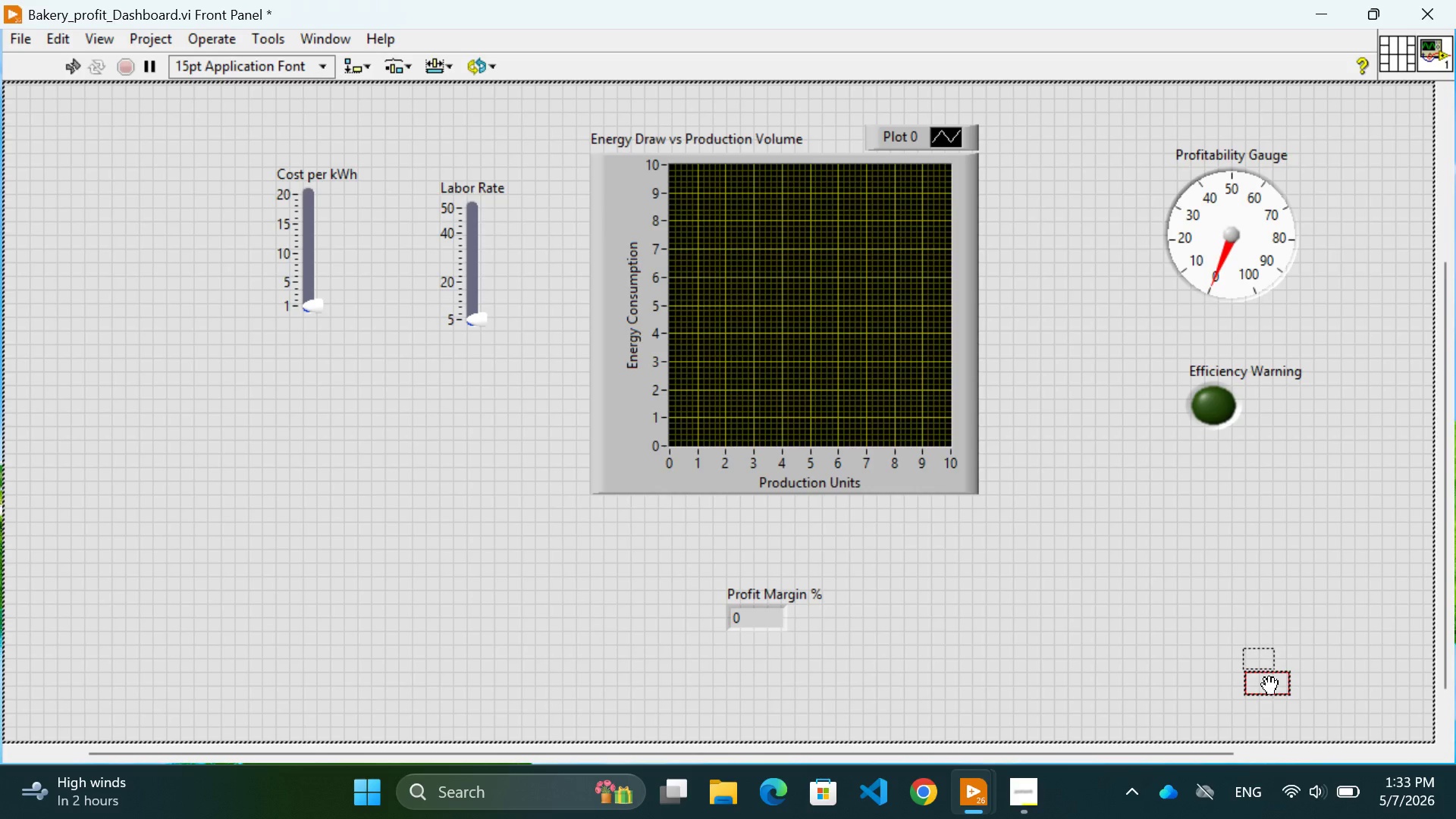 
left_click([1310, 695])
 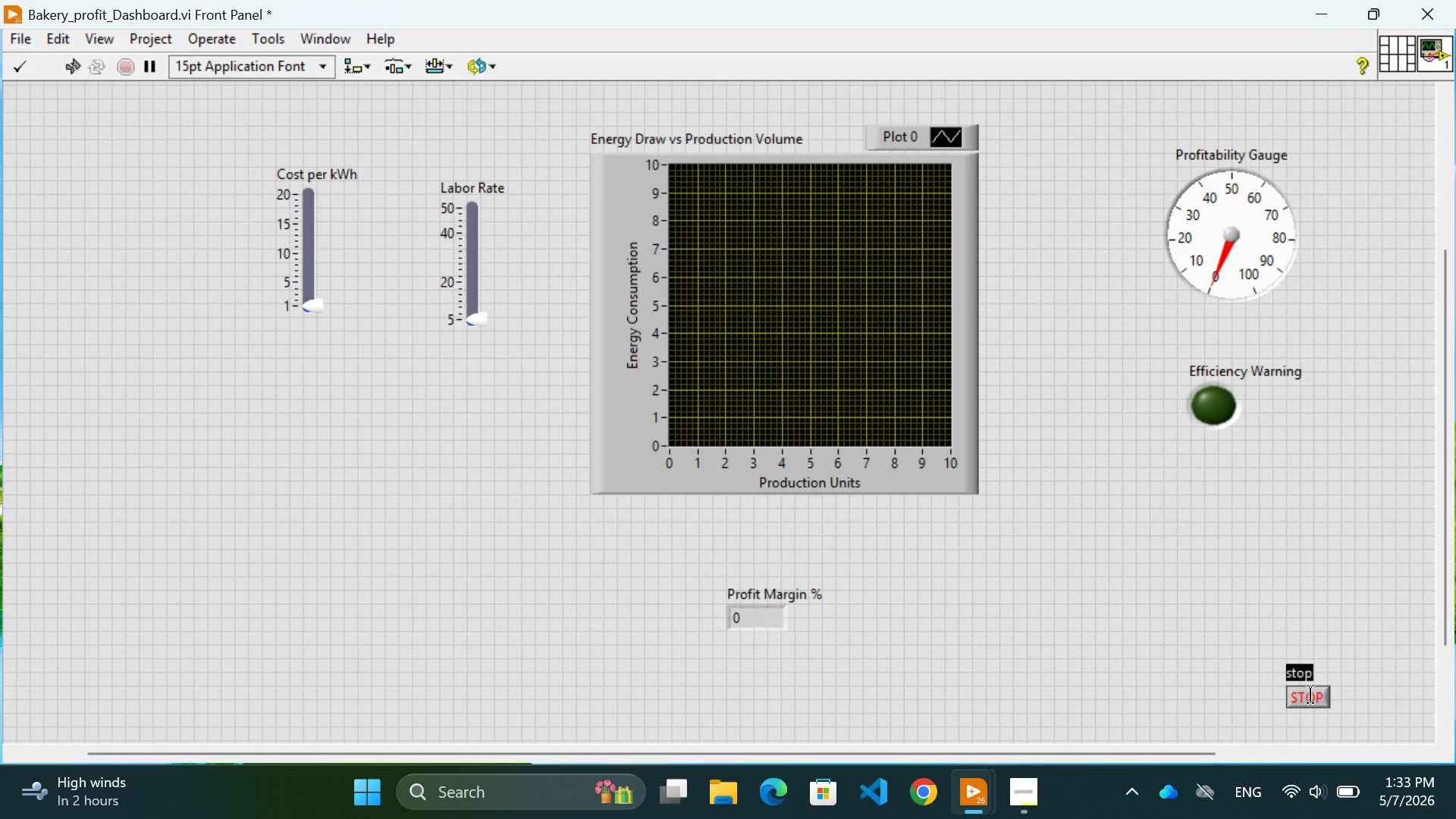 
wait(9.23)
 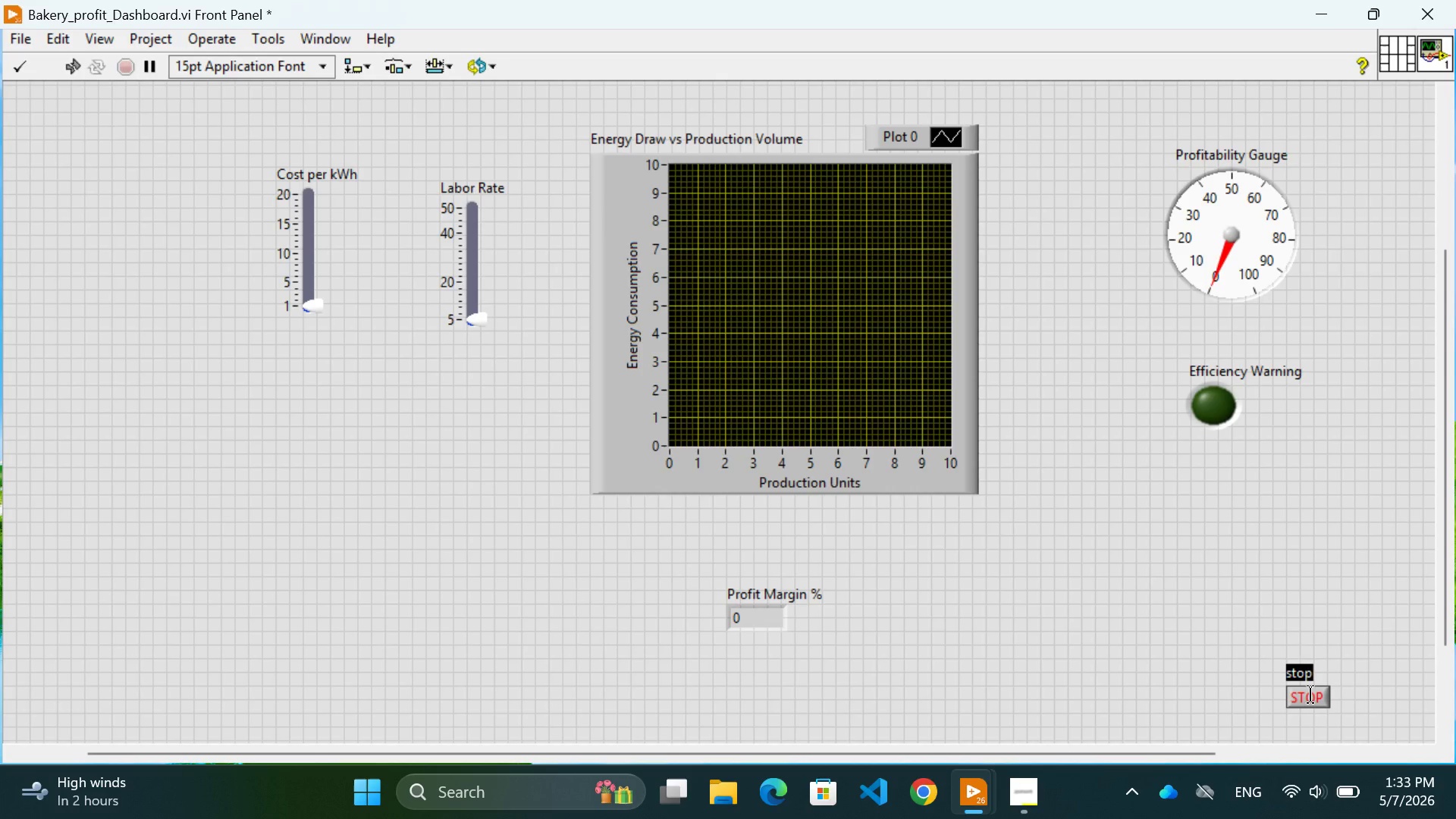 
type(STOP)
 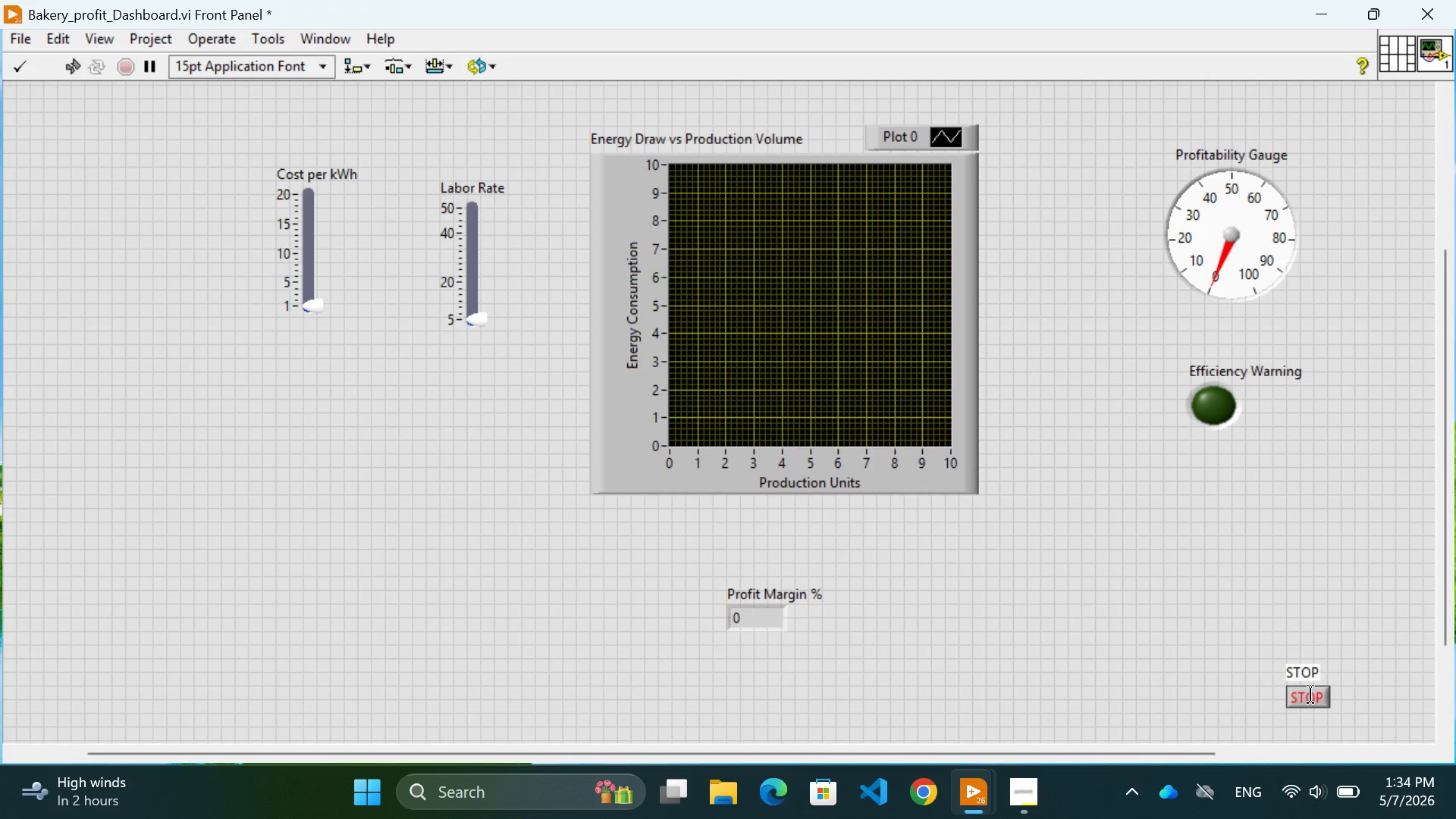 
wait(19.92)
 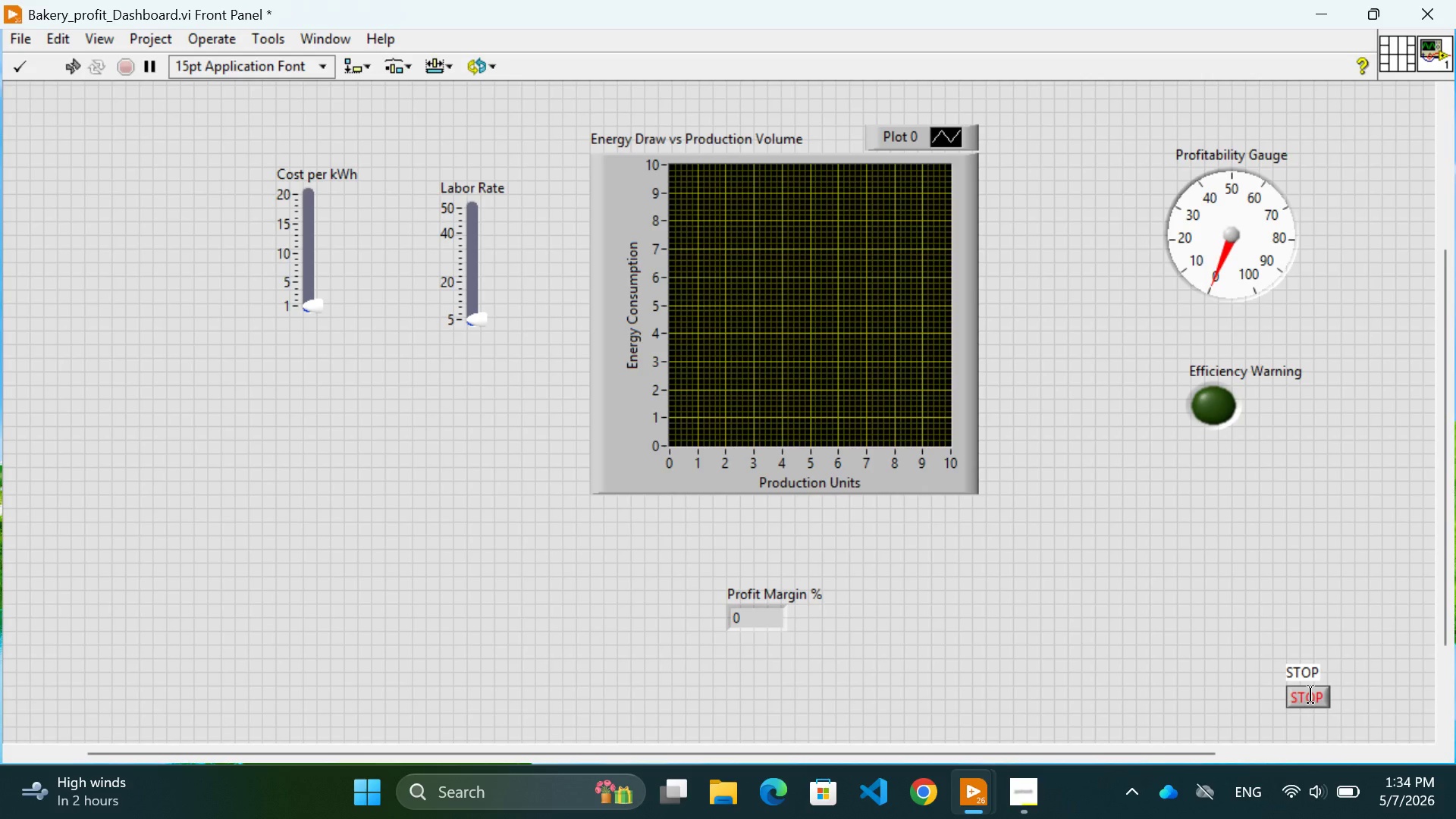 
left_click([939, 611])
 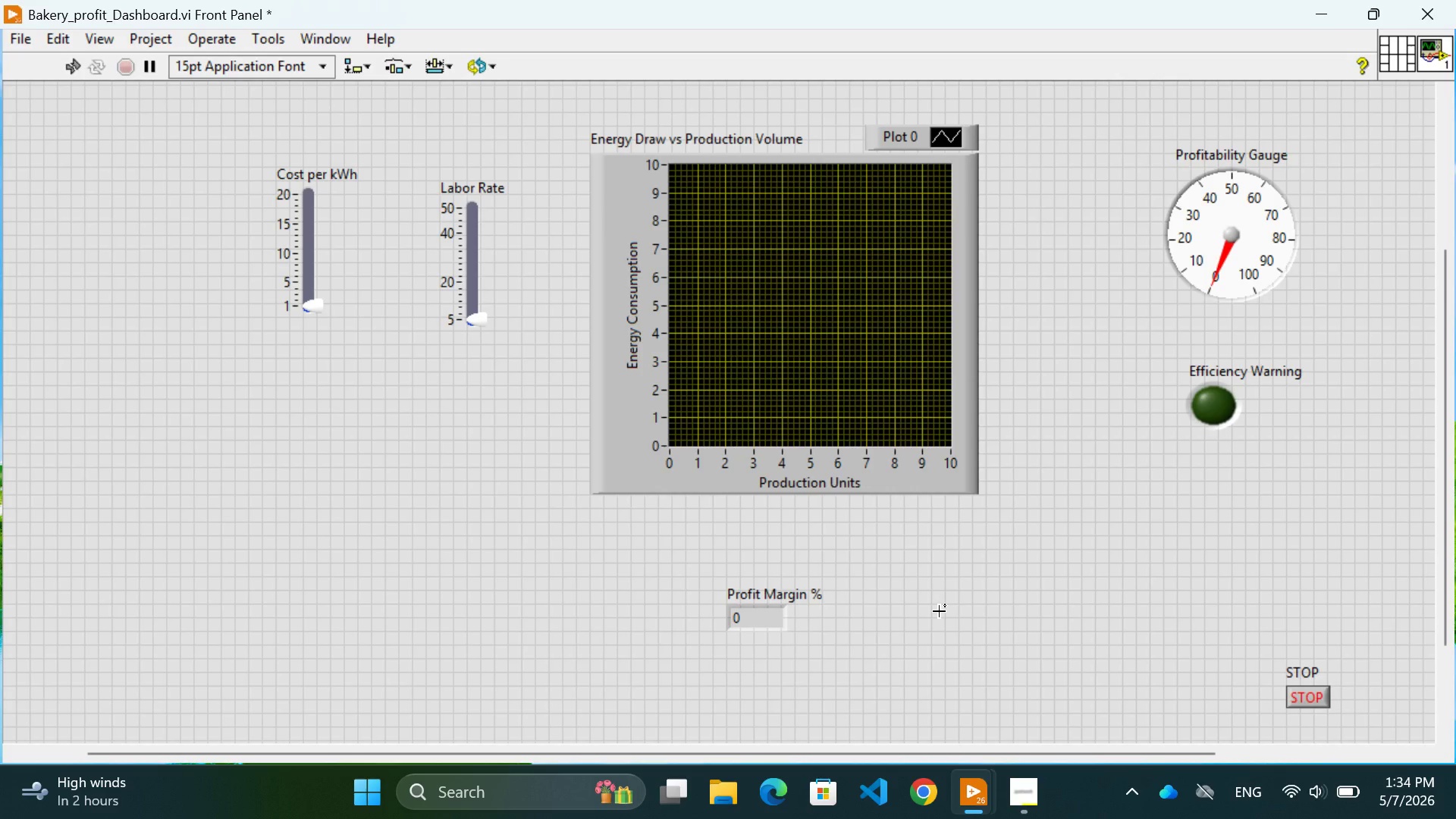 
key(Control+E)
 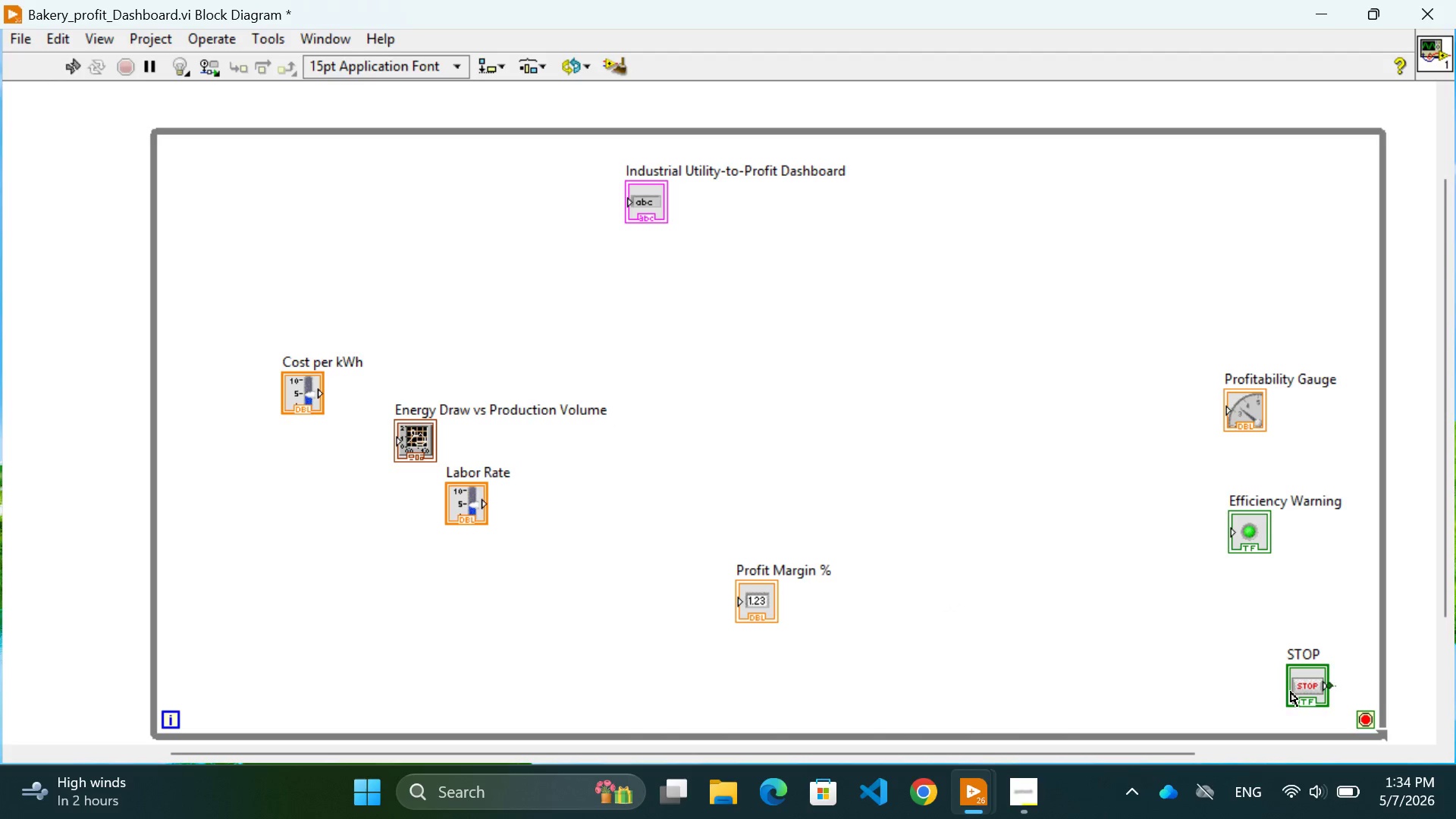 
left_click_drag(start_coordinate=[1299, 691], to_coordinate=[1197, 711])
 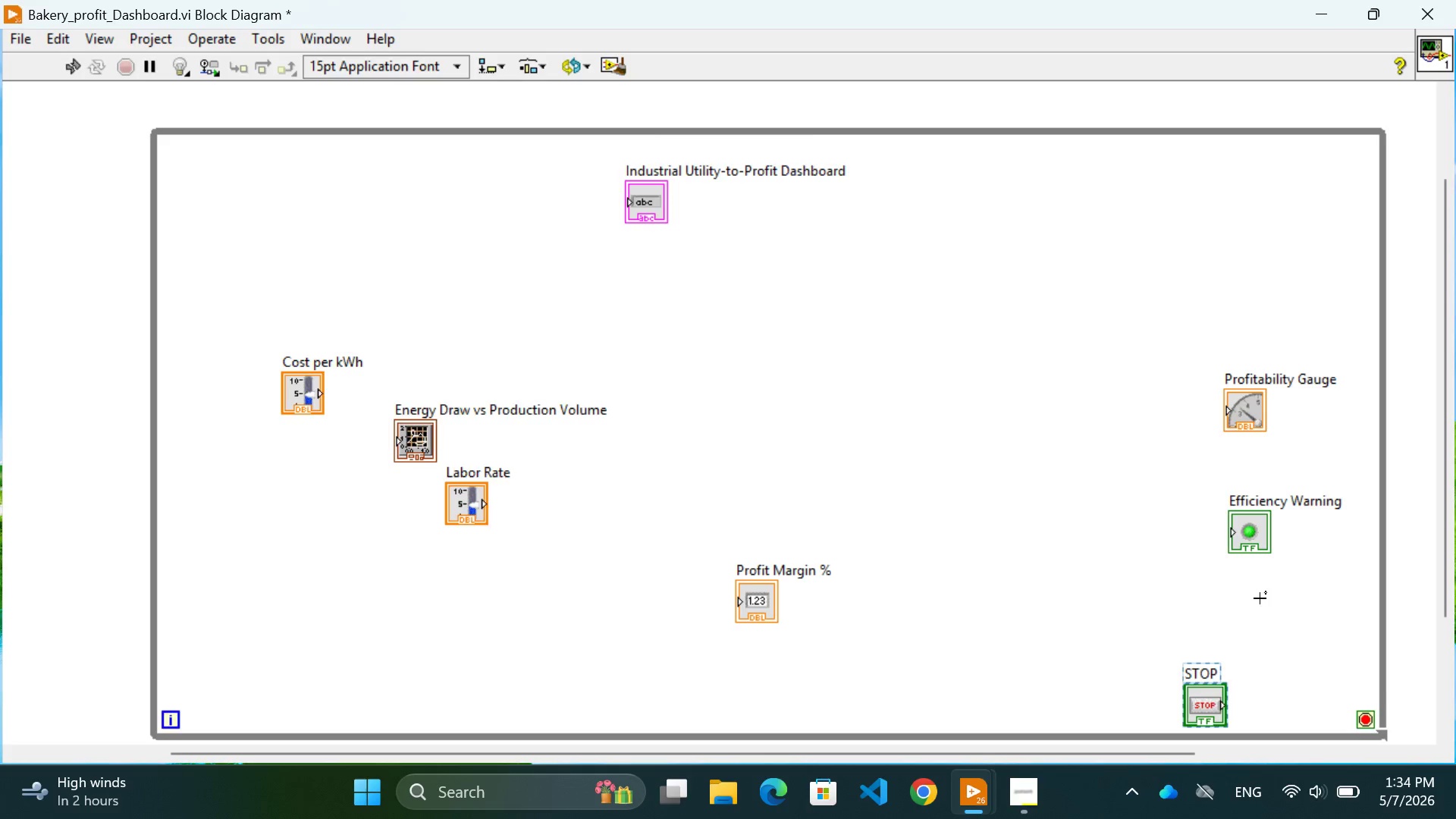 
scroll: coordinate [1260, 598], scroll_direction: none, amount: 0.0
 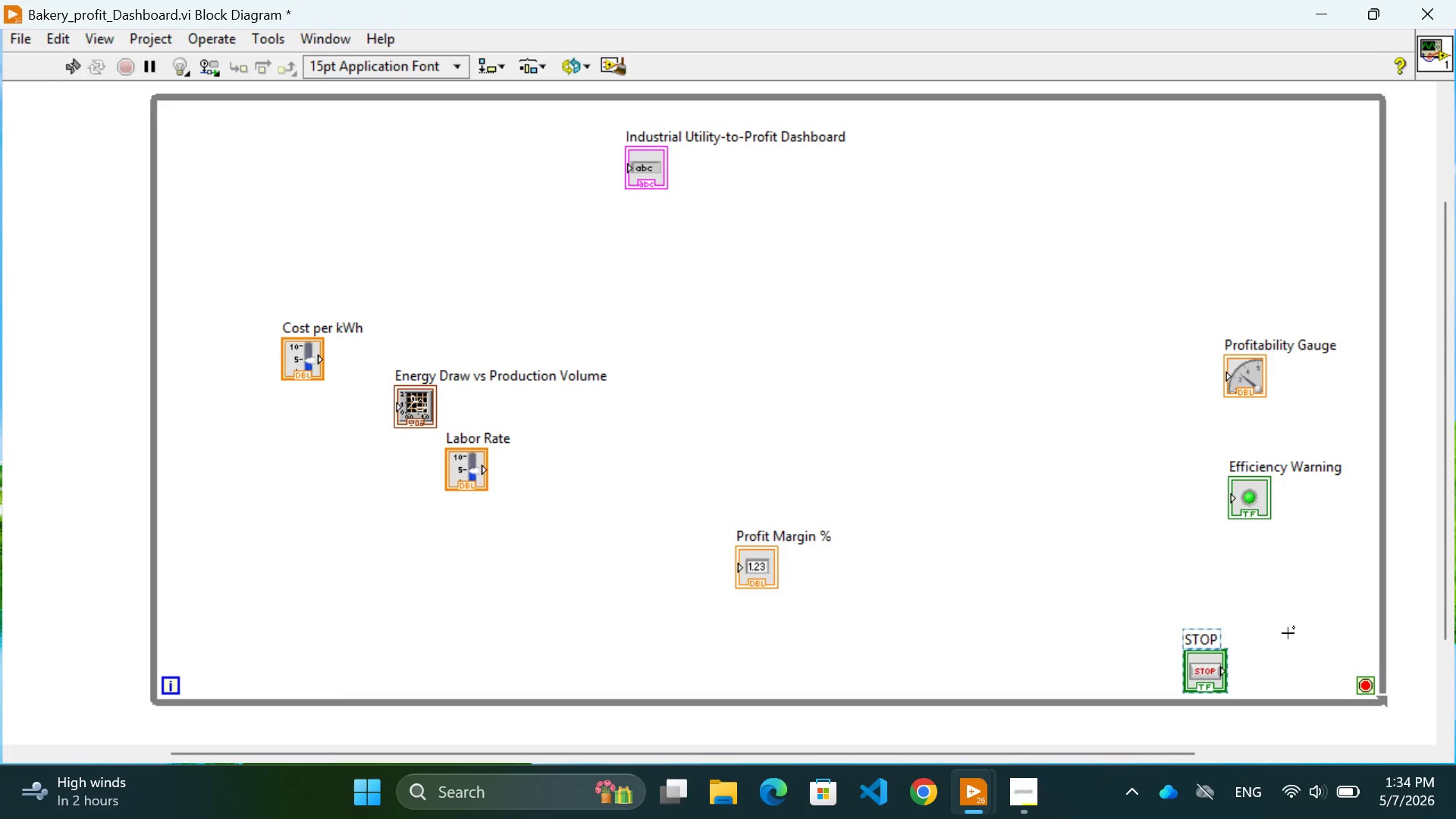 
left_click([1288, 639])
 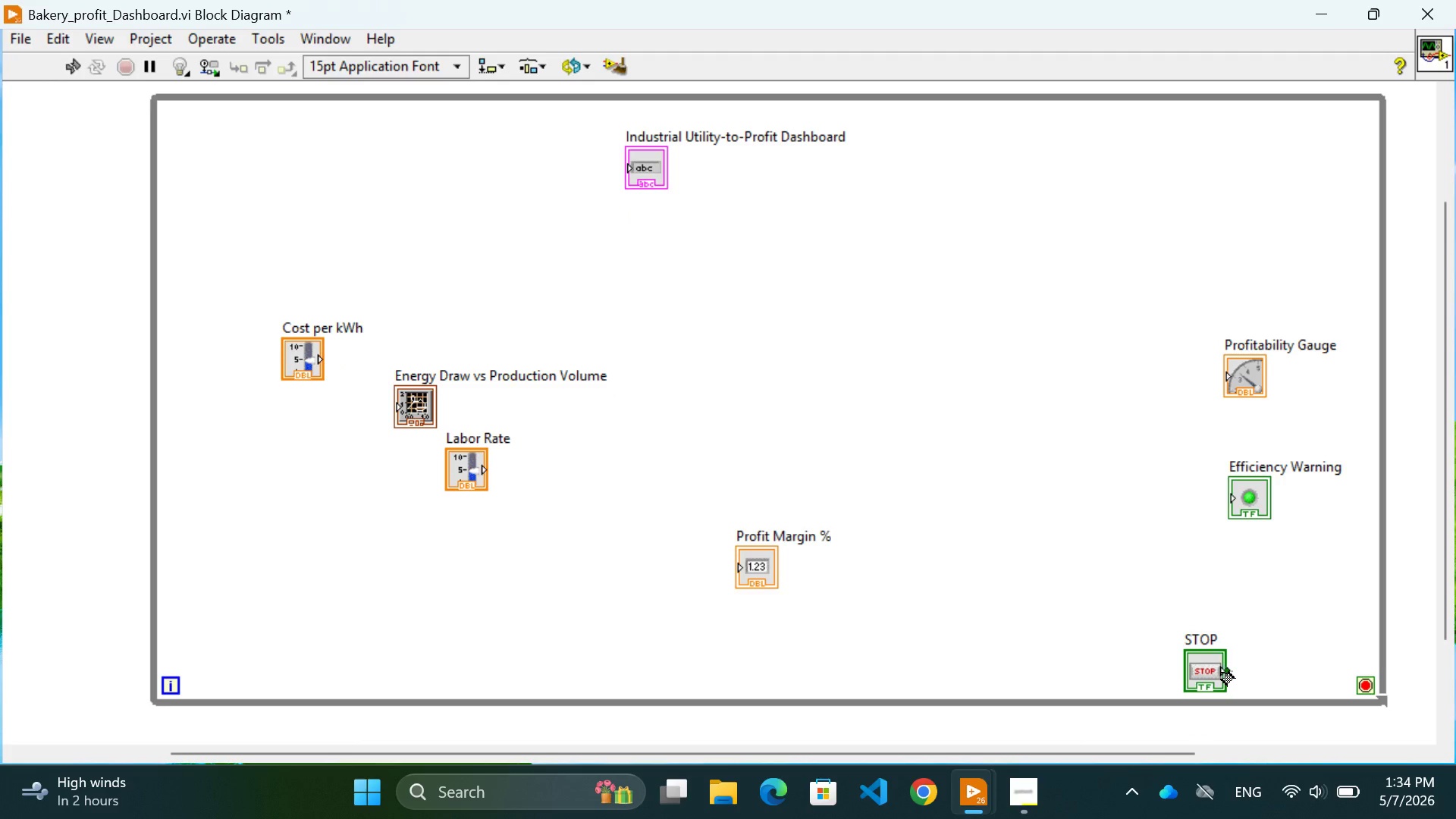 
left_click([1222, 673])
 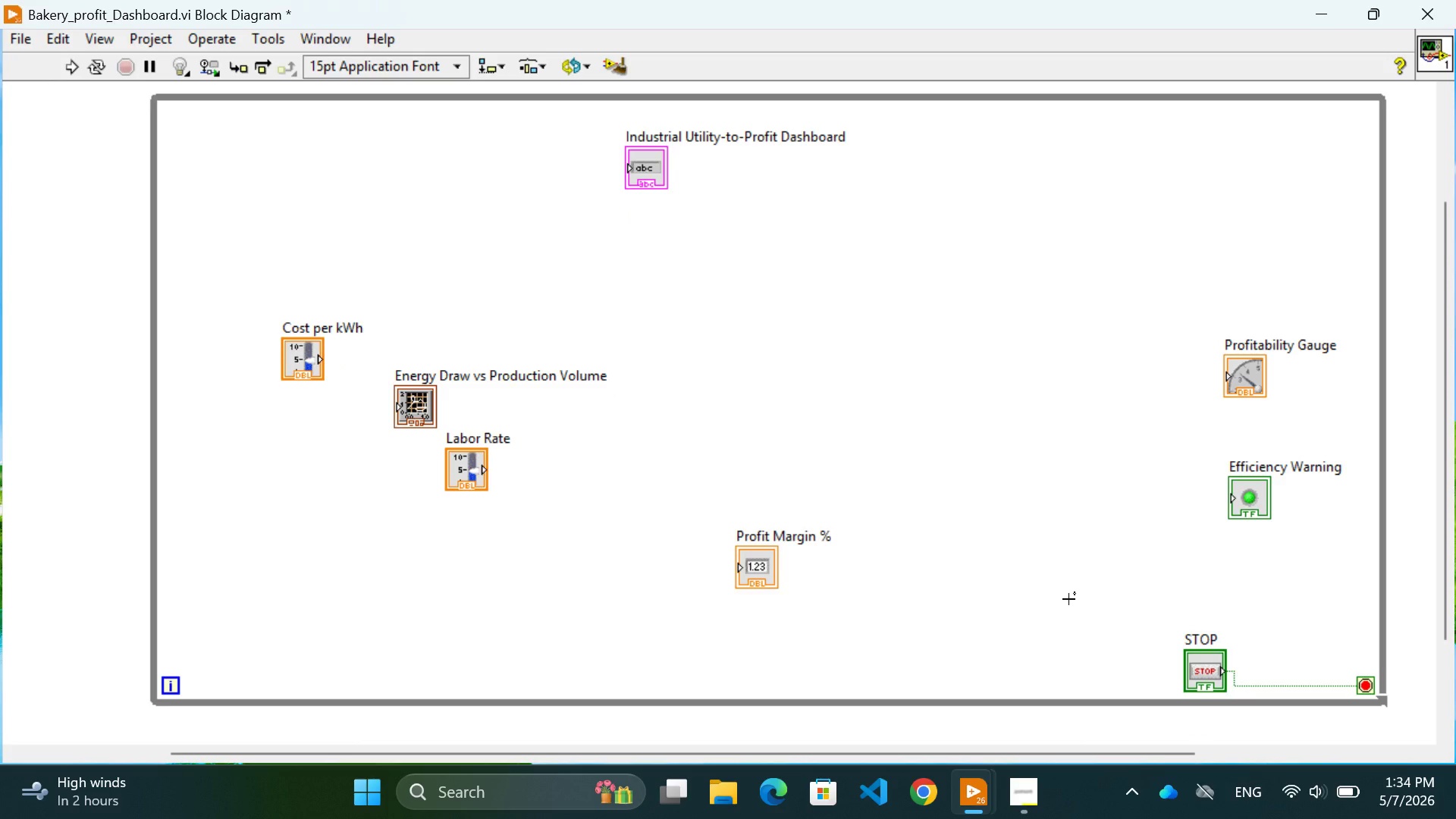 
wait(33.09)
 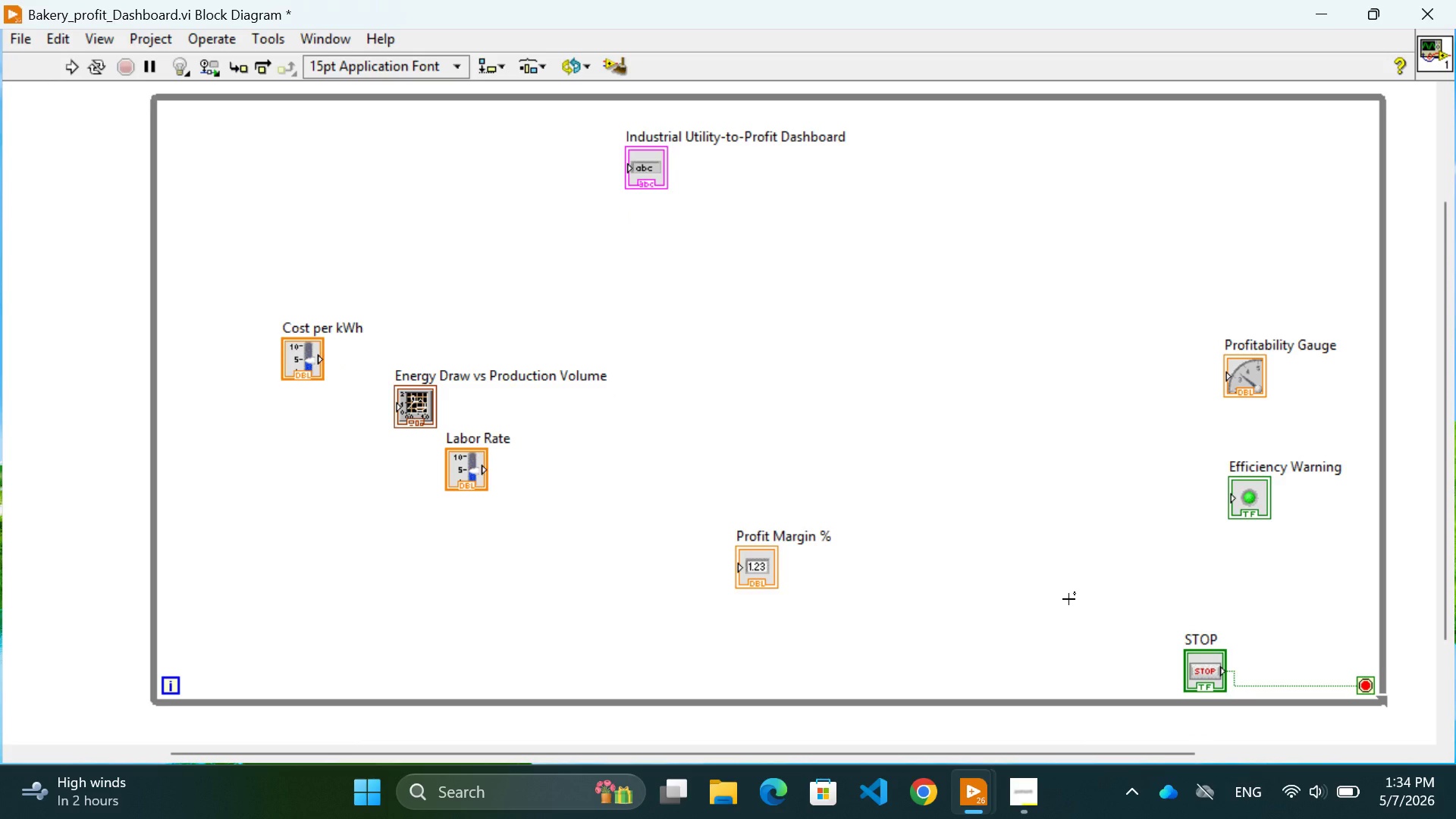 
right_click([774, 309])
 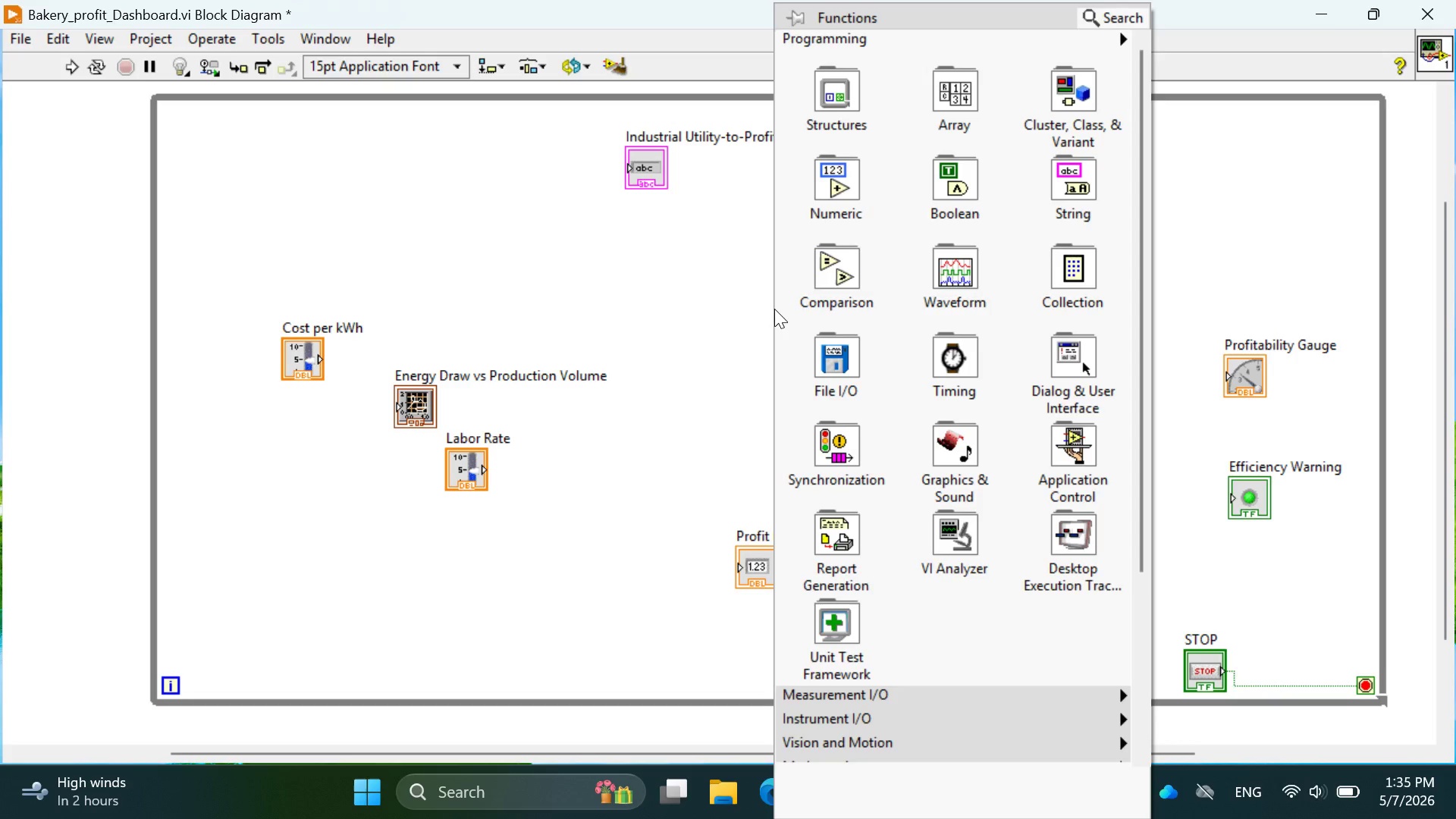 
wait(5.74)
 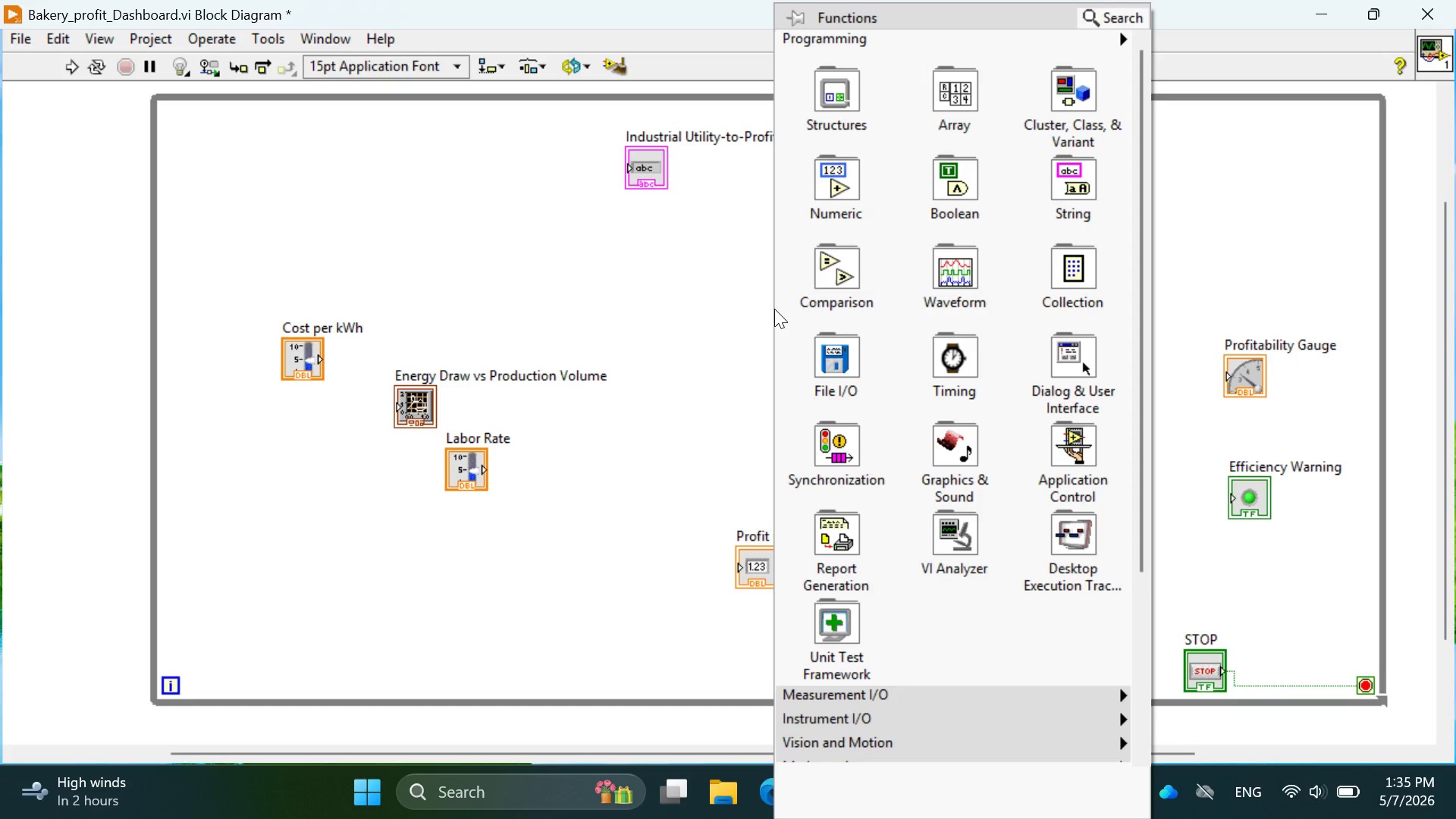 
mouse_move([847, 367])
 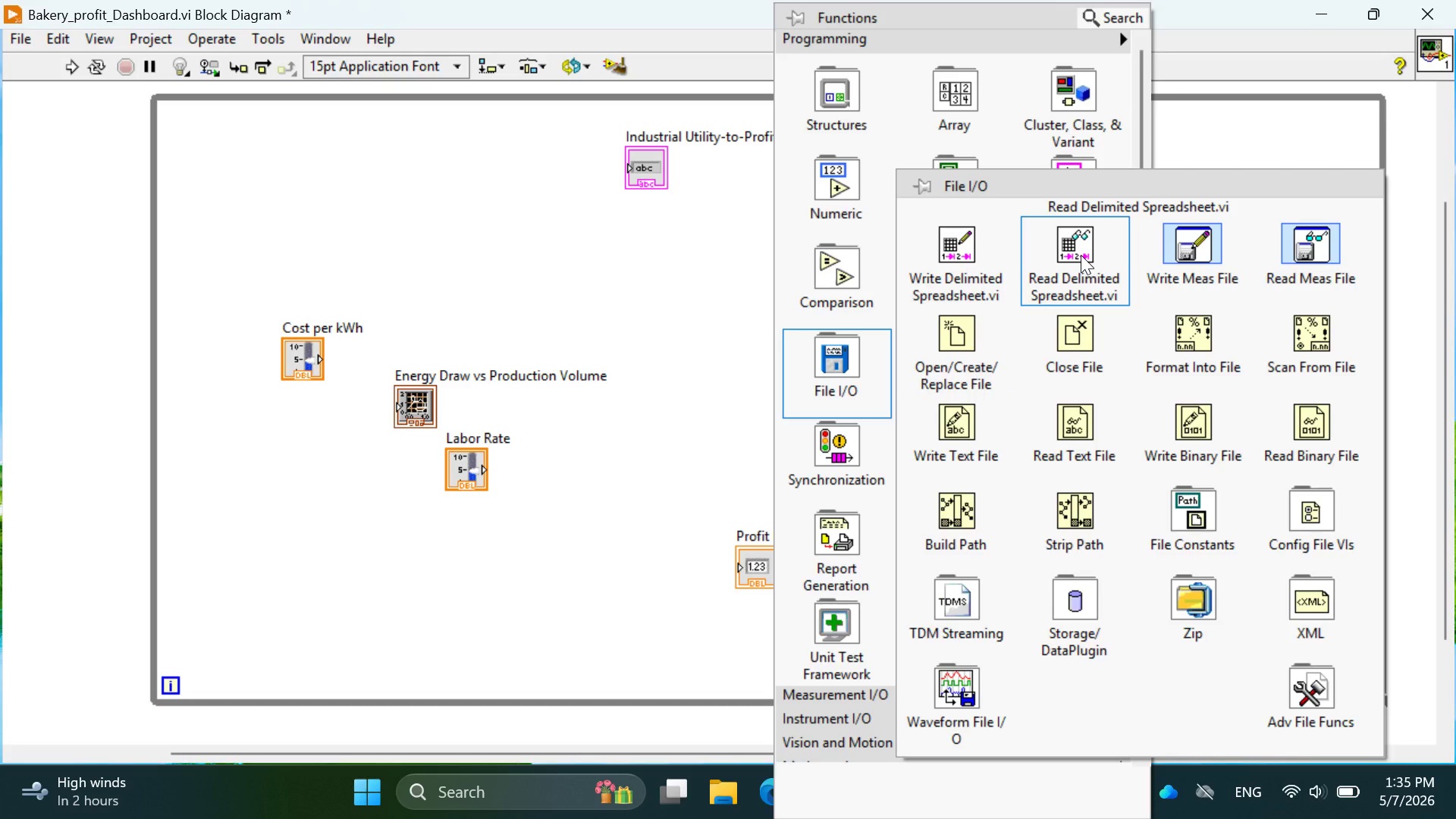 
left_click([1080, 261])
 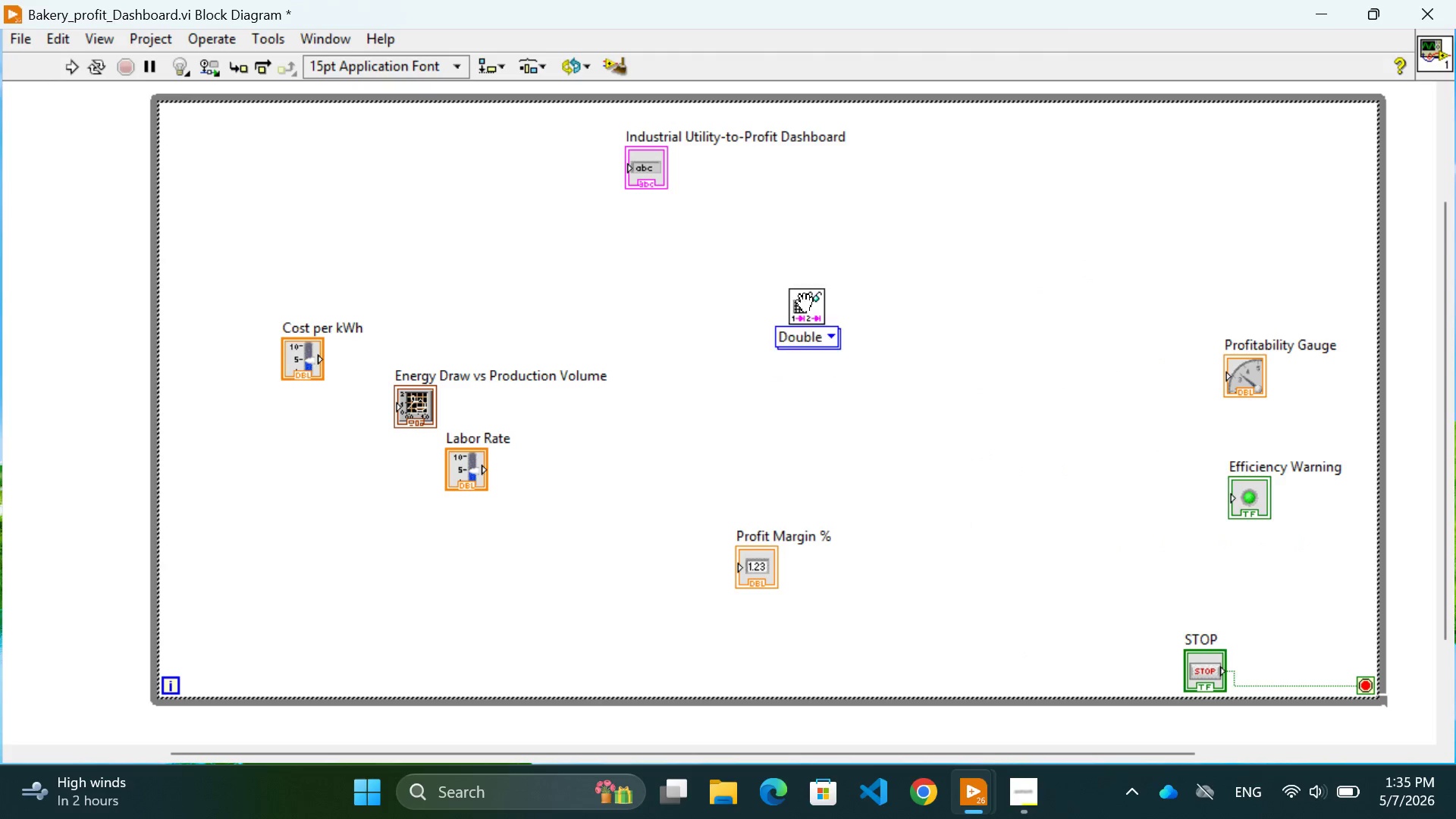 
mouse_move([792, 282])
 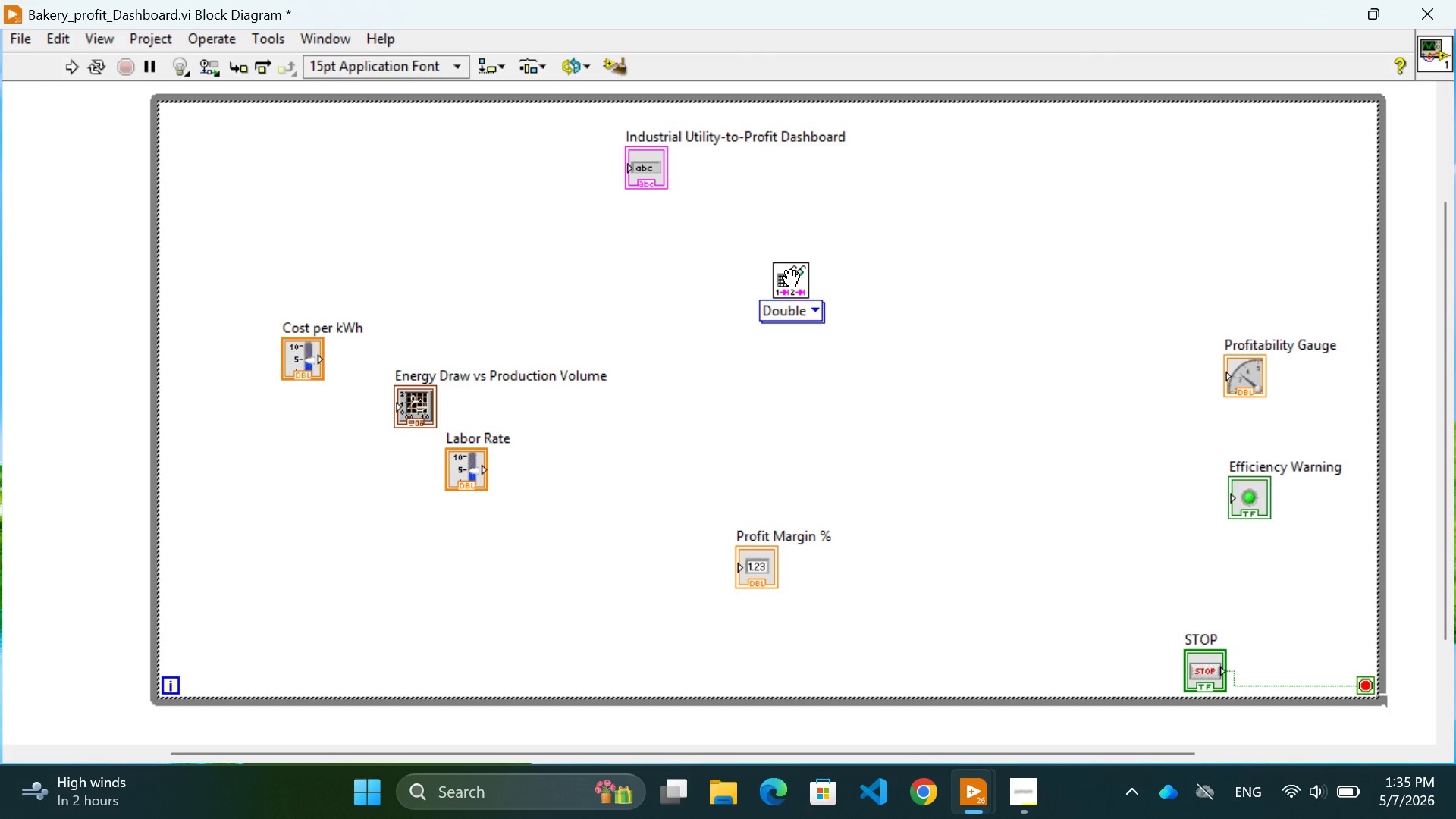 
left_click([791, 280])
 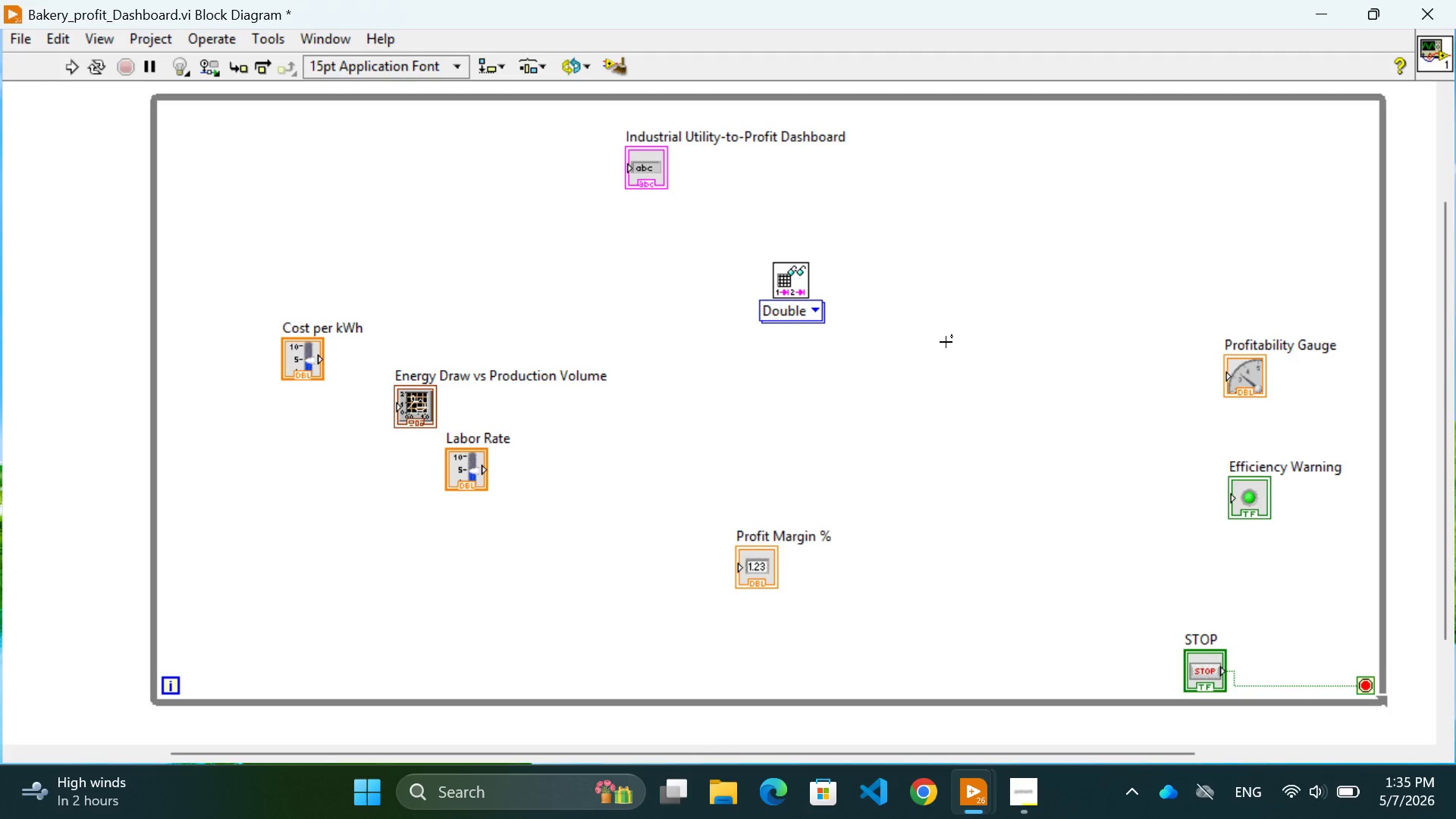 
wait(7.62)
 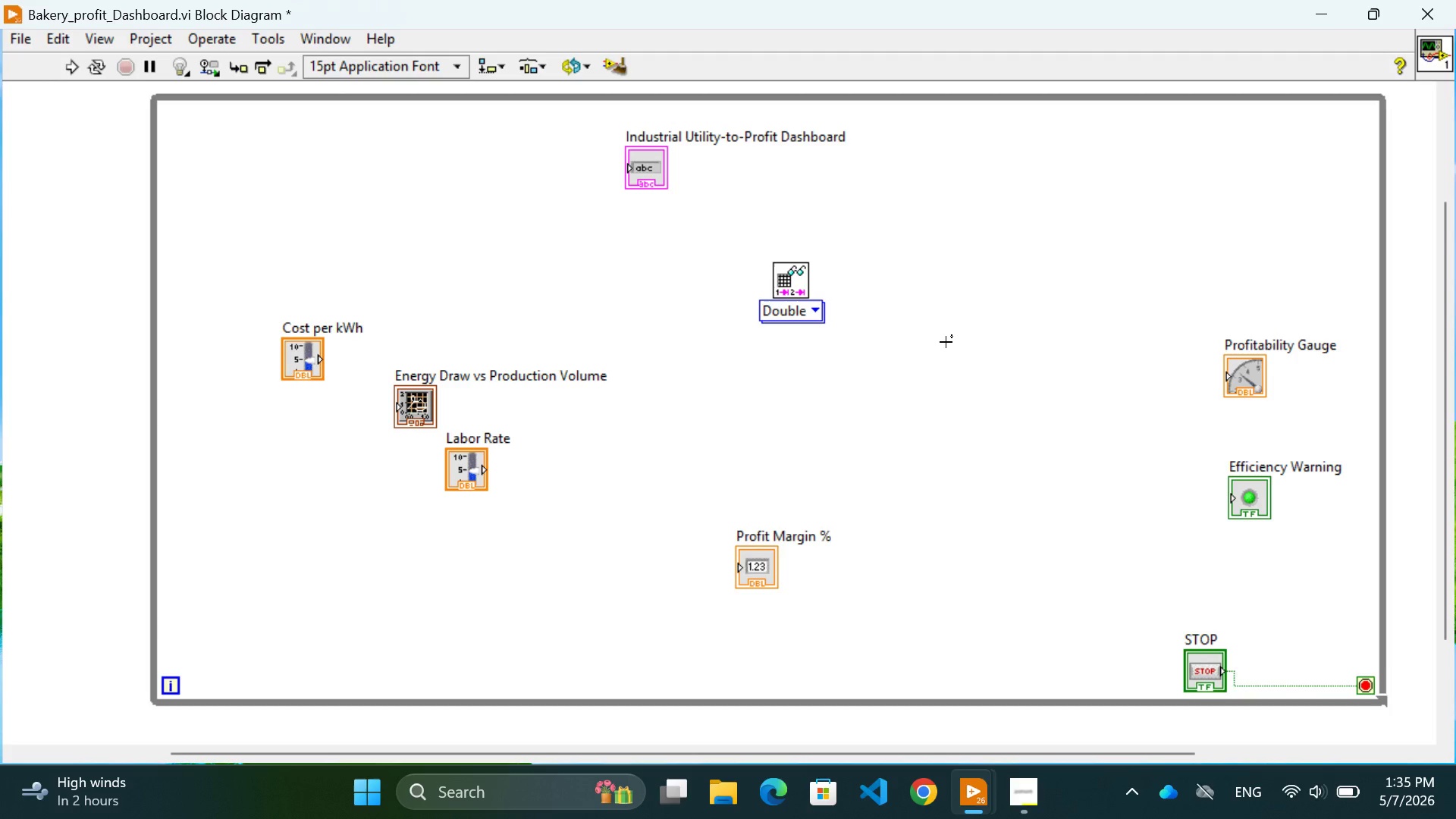 
left_click([616, 286])
 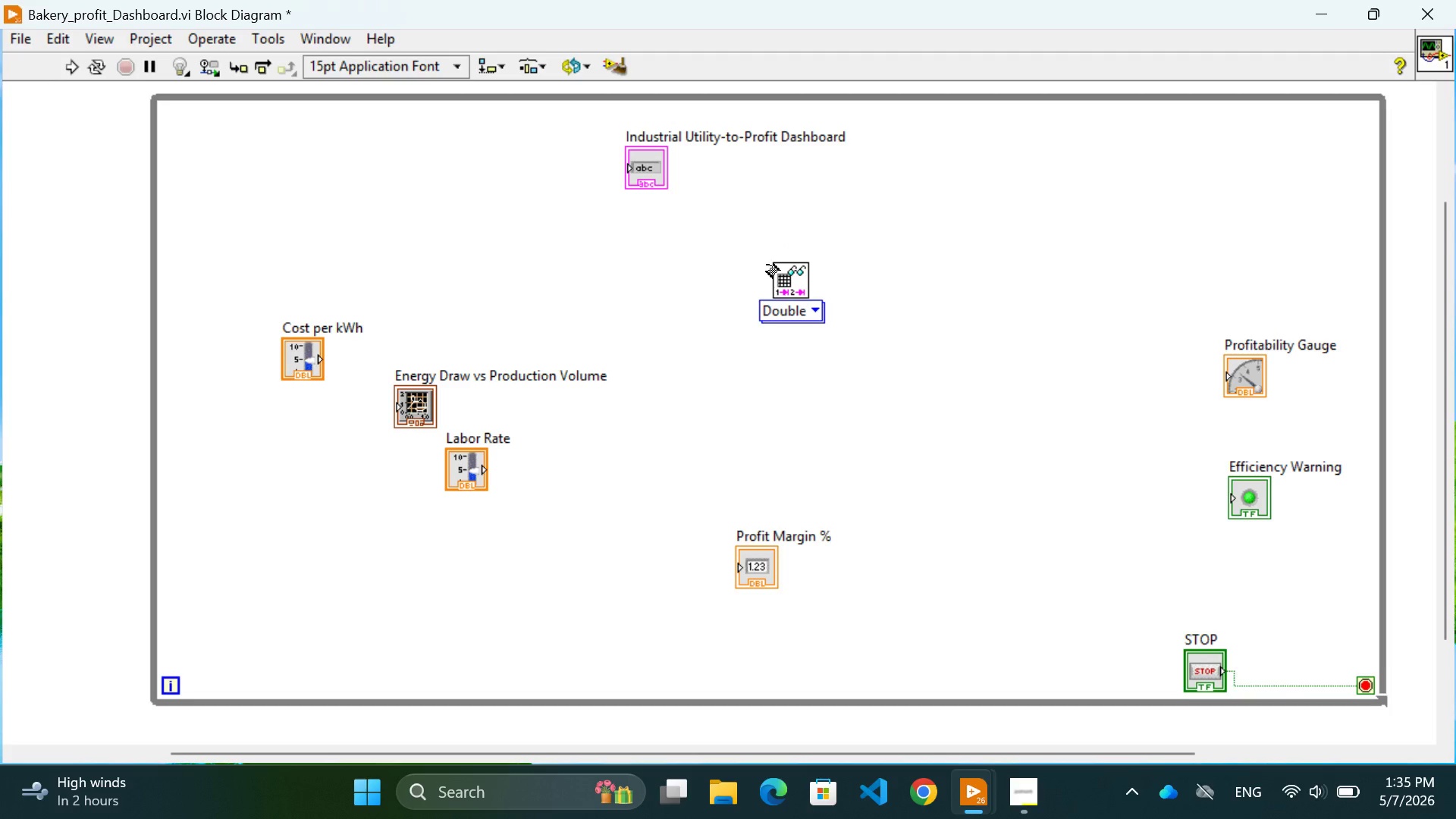 
wait(8.04)
 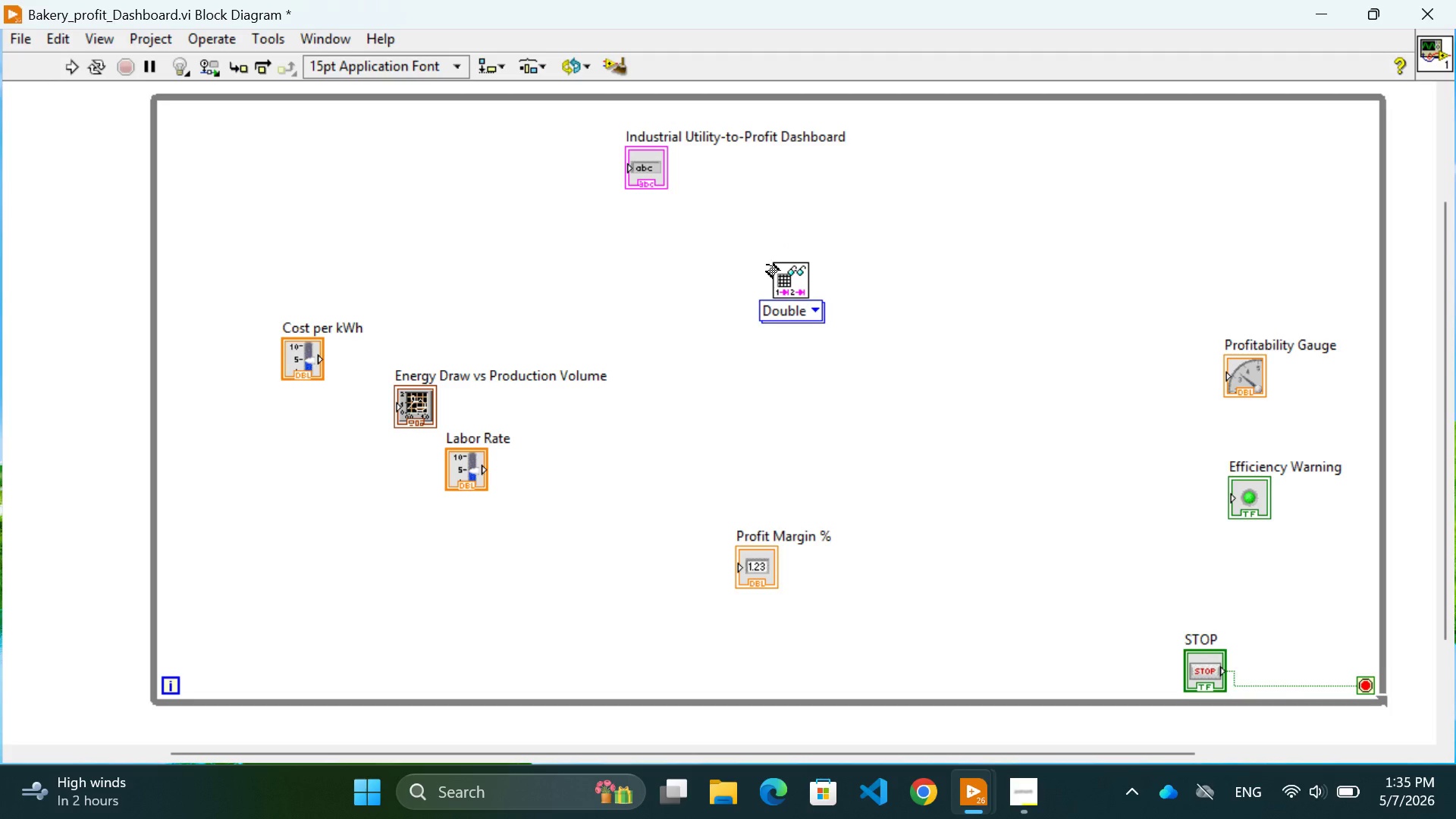 
mouse_move([809, 278])
 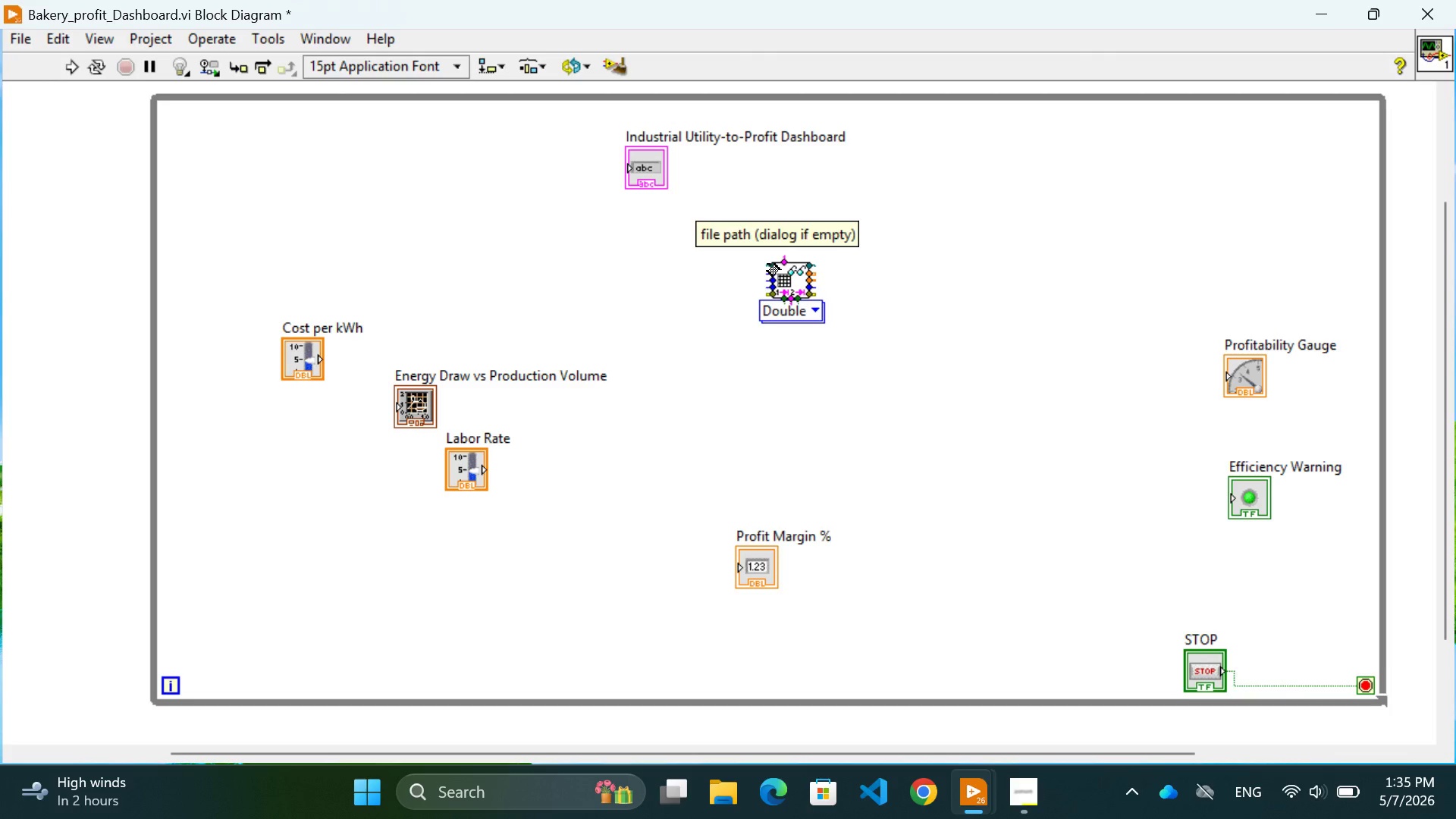 
right_click([767, 264])
 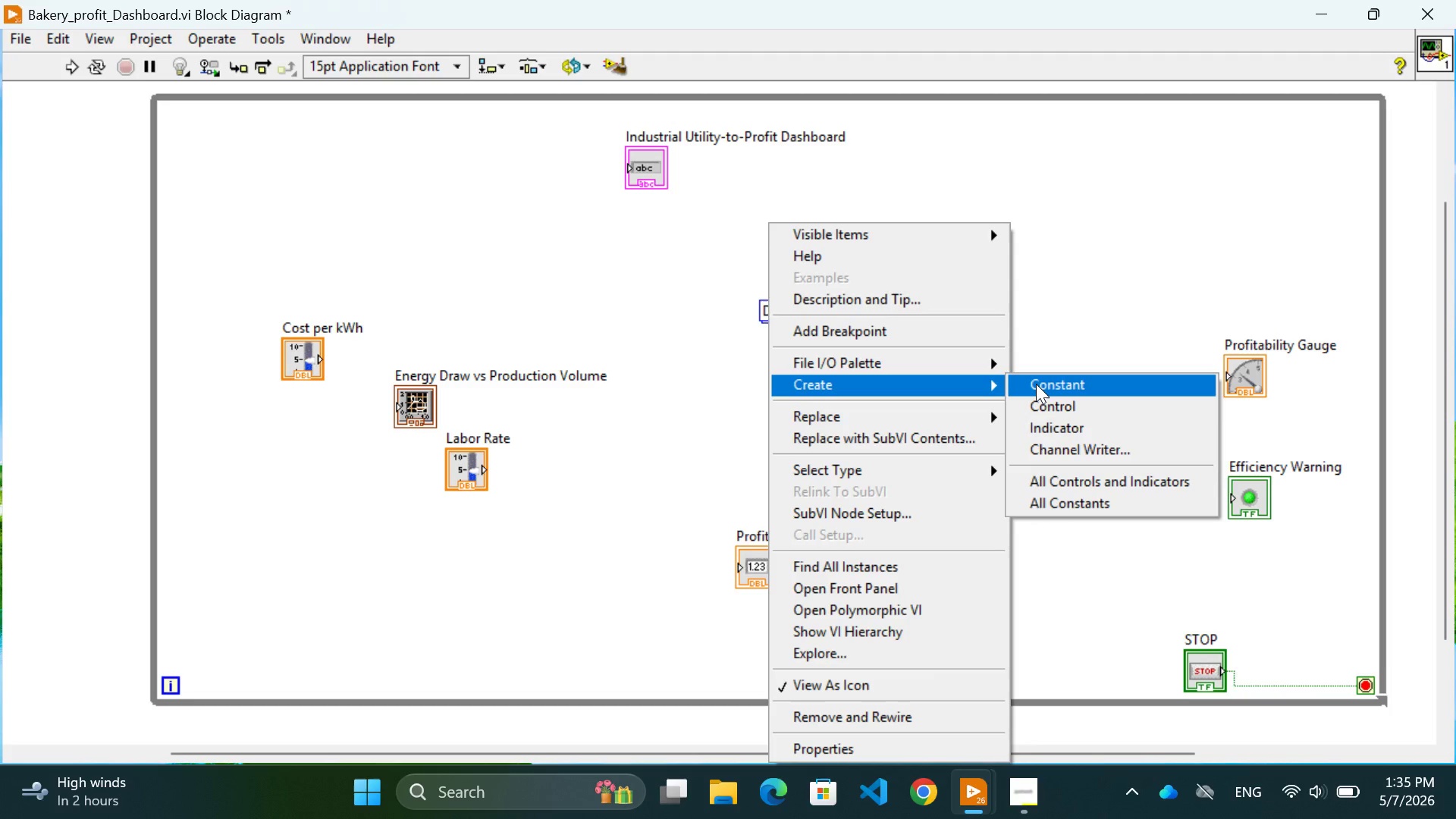 
wait(17.97)
 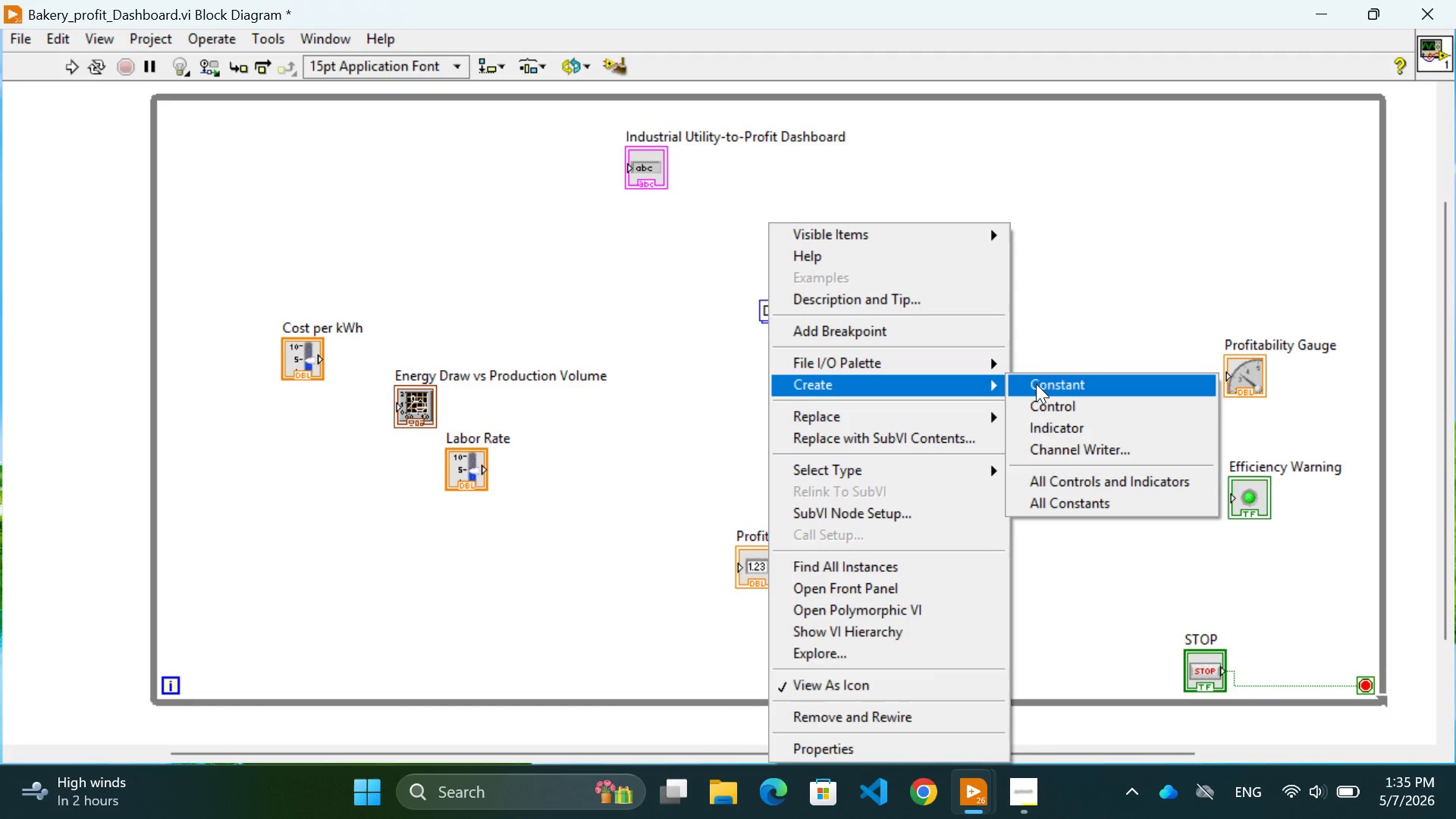 
left_click([1048, 382])
 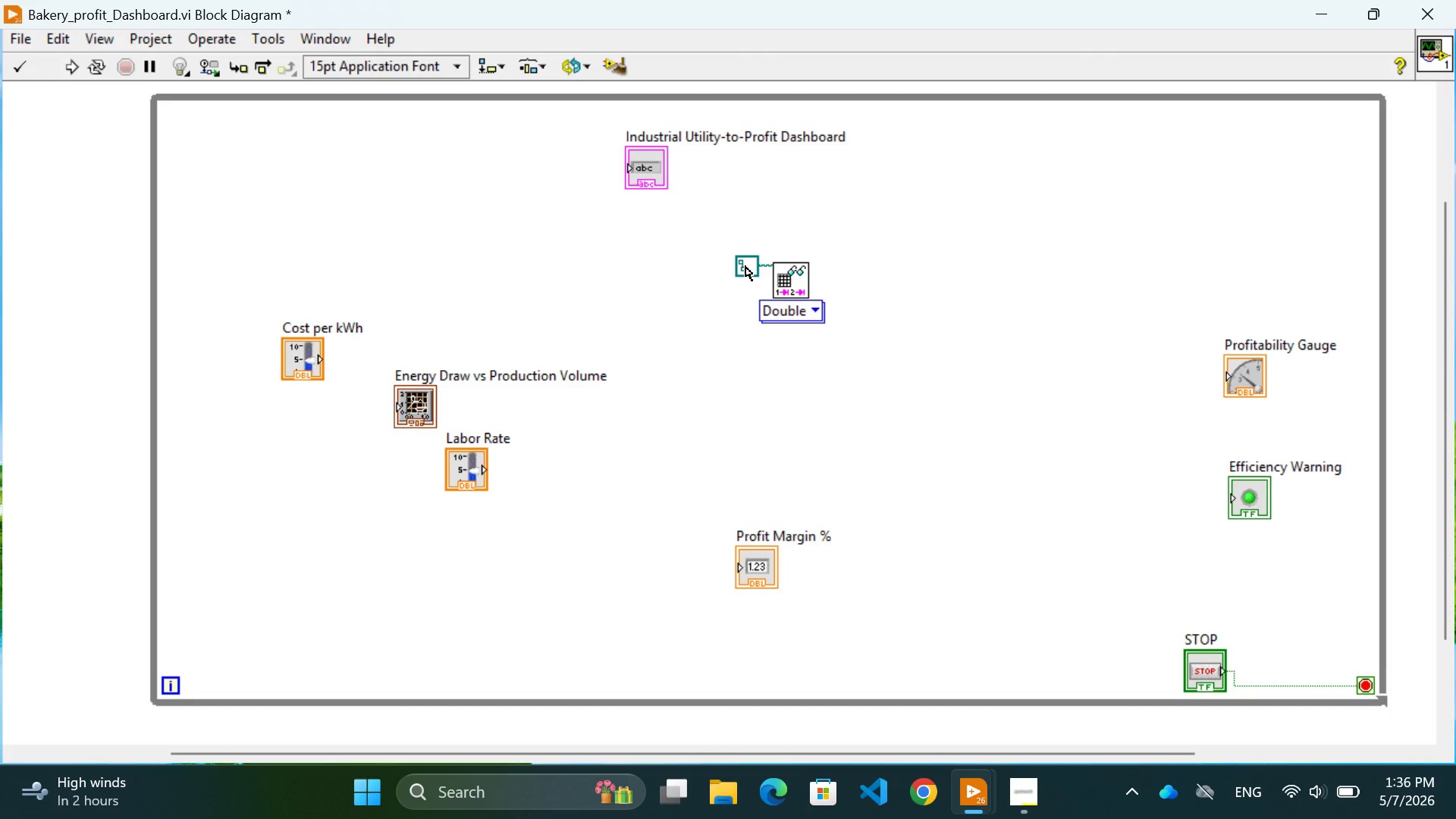 
left_click([744, 266])
 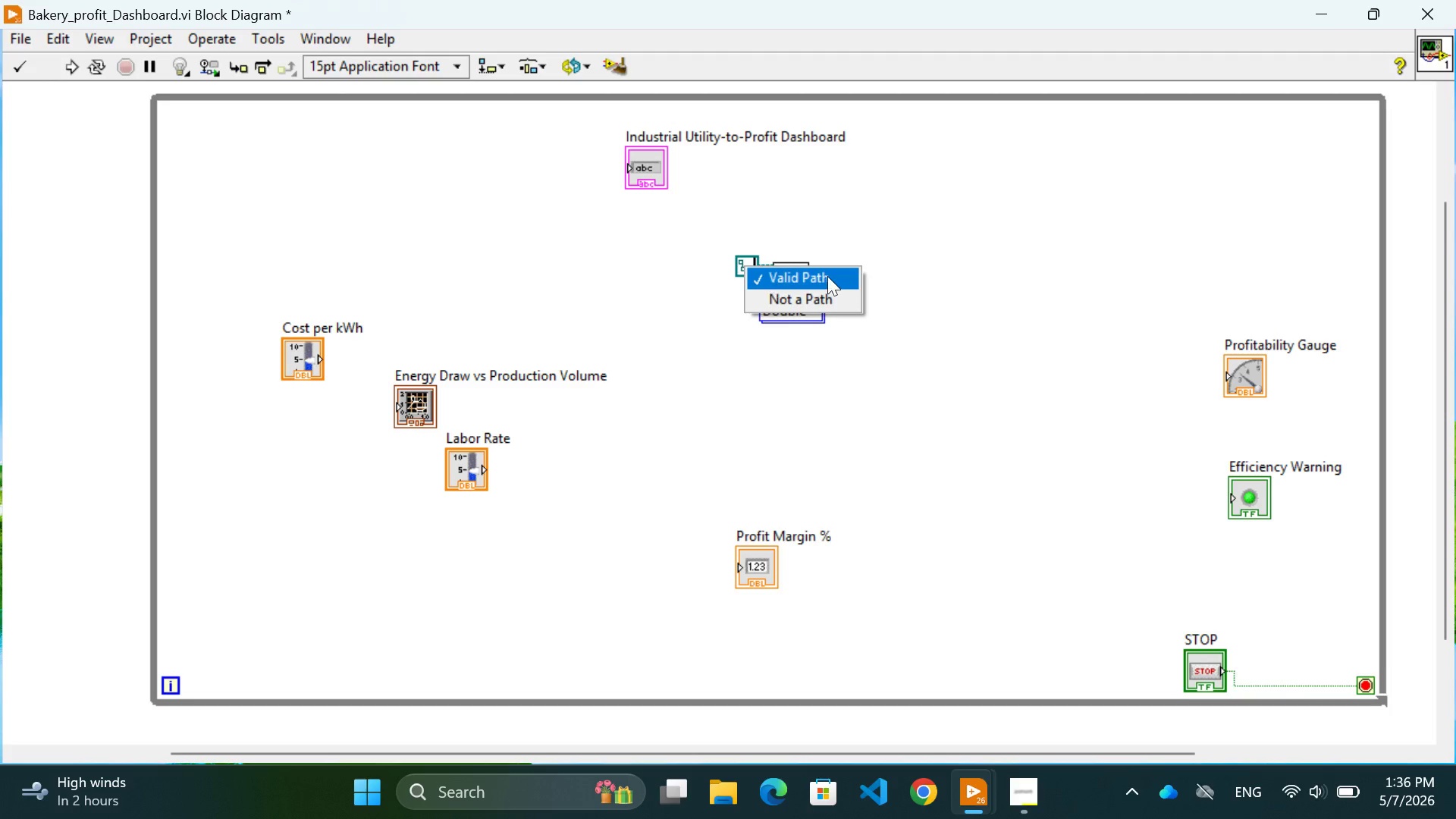 
left_click([923, 283])
 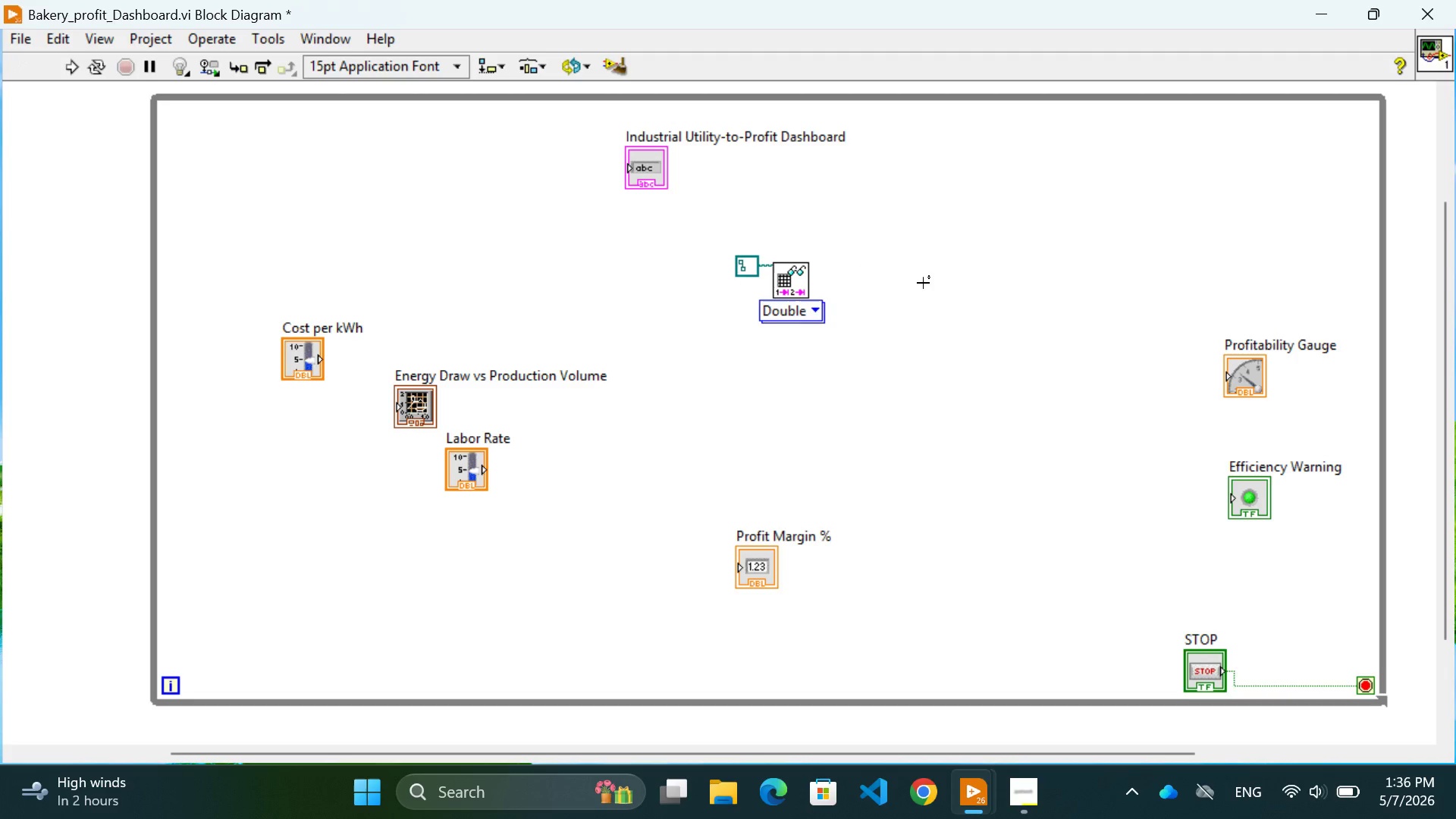 
wait(8.4)
 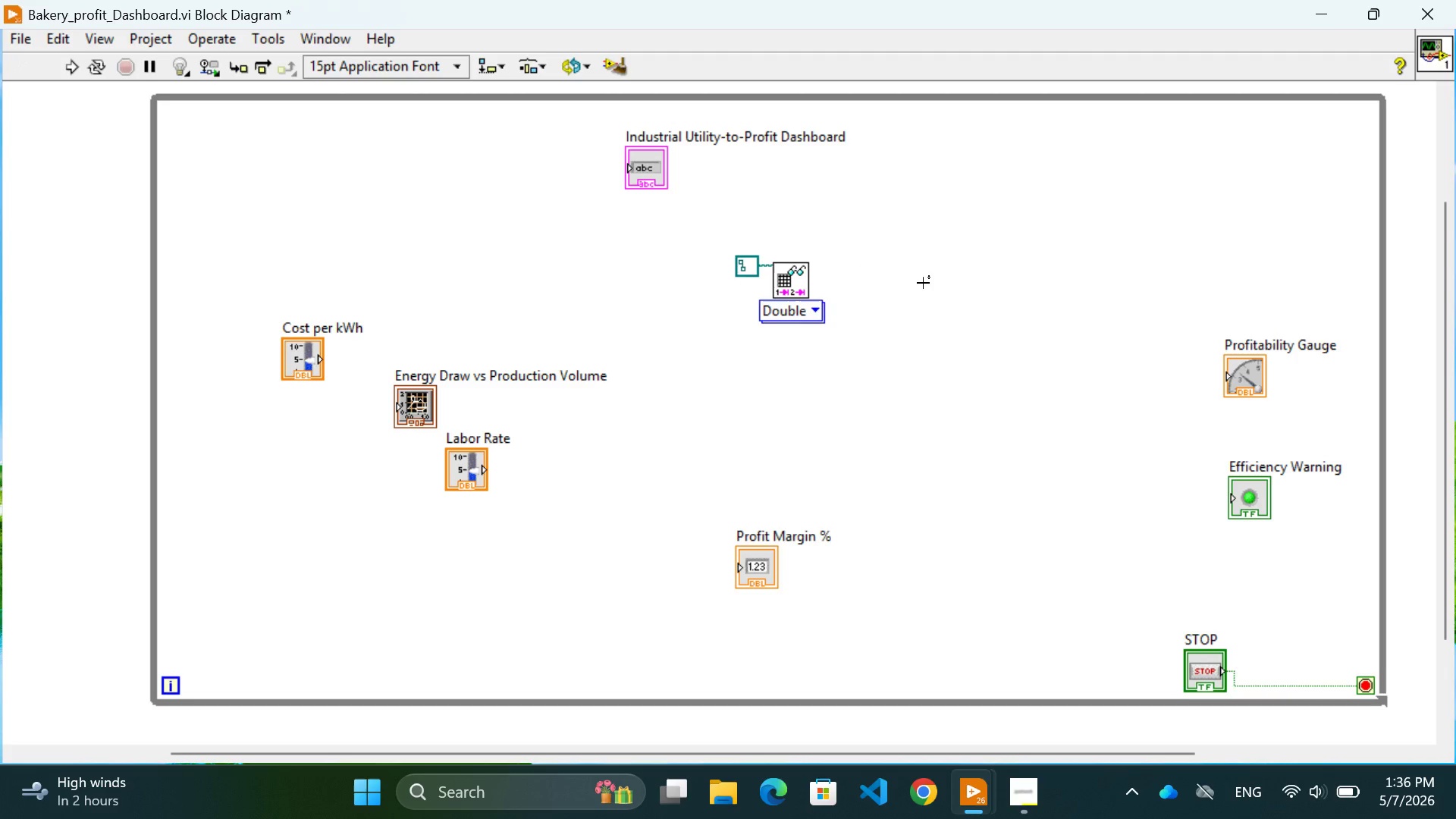 
mouse_move([753, 264])
 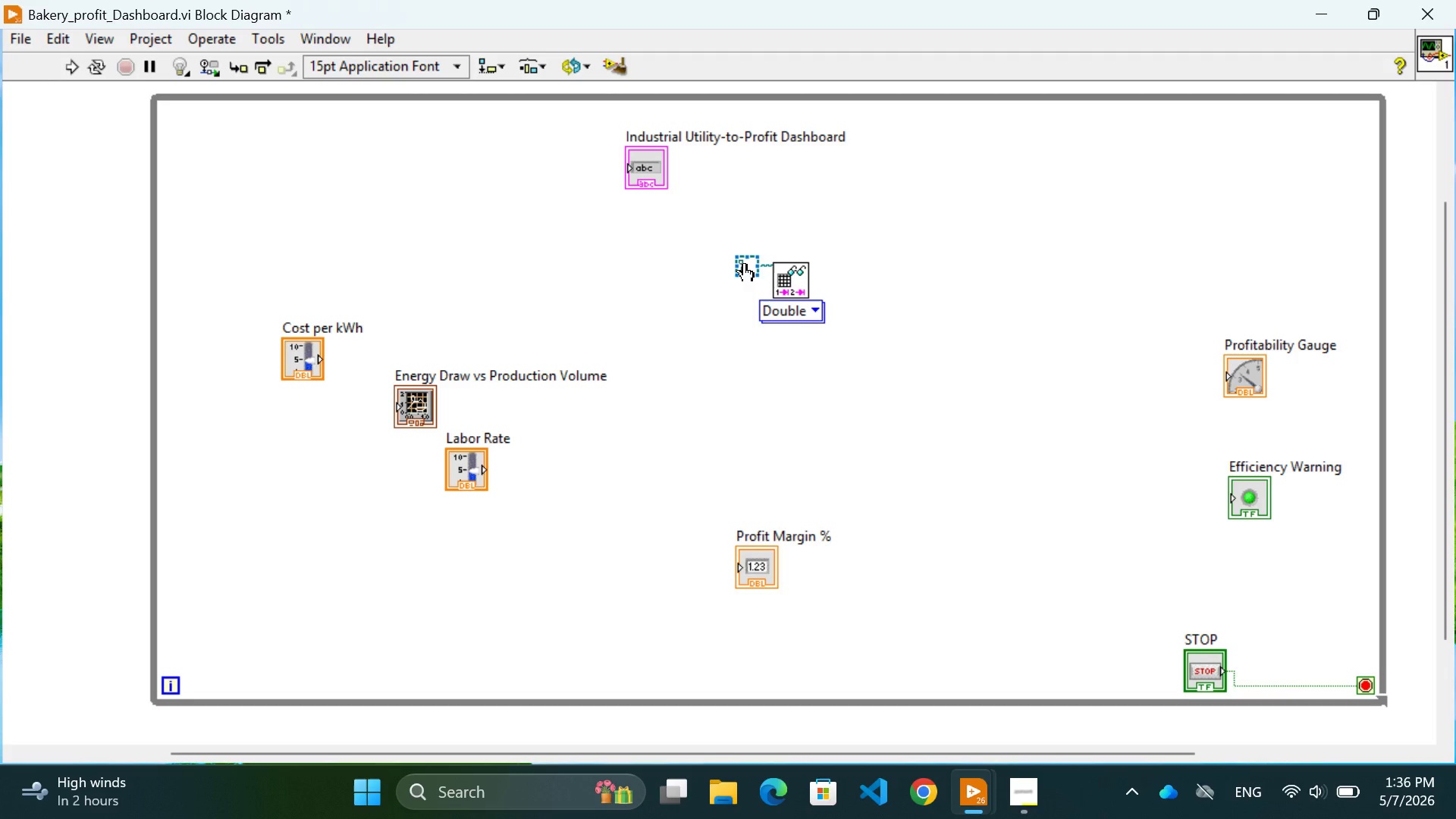 
left_click([745, 263])
 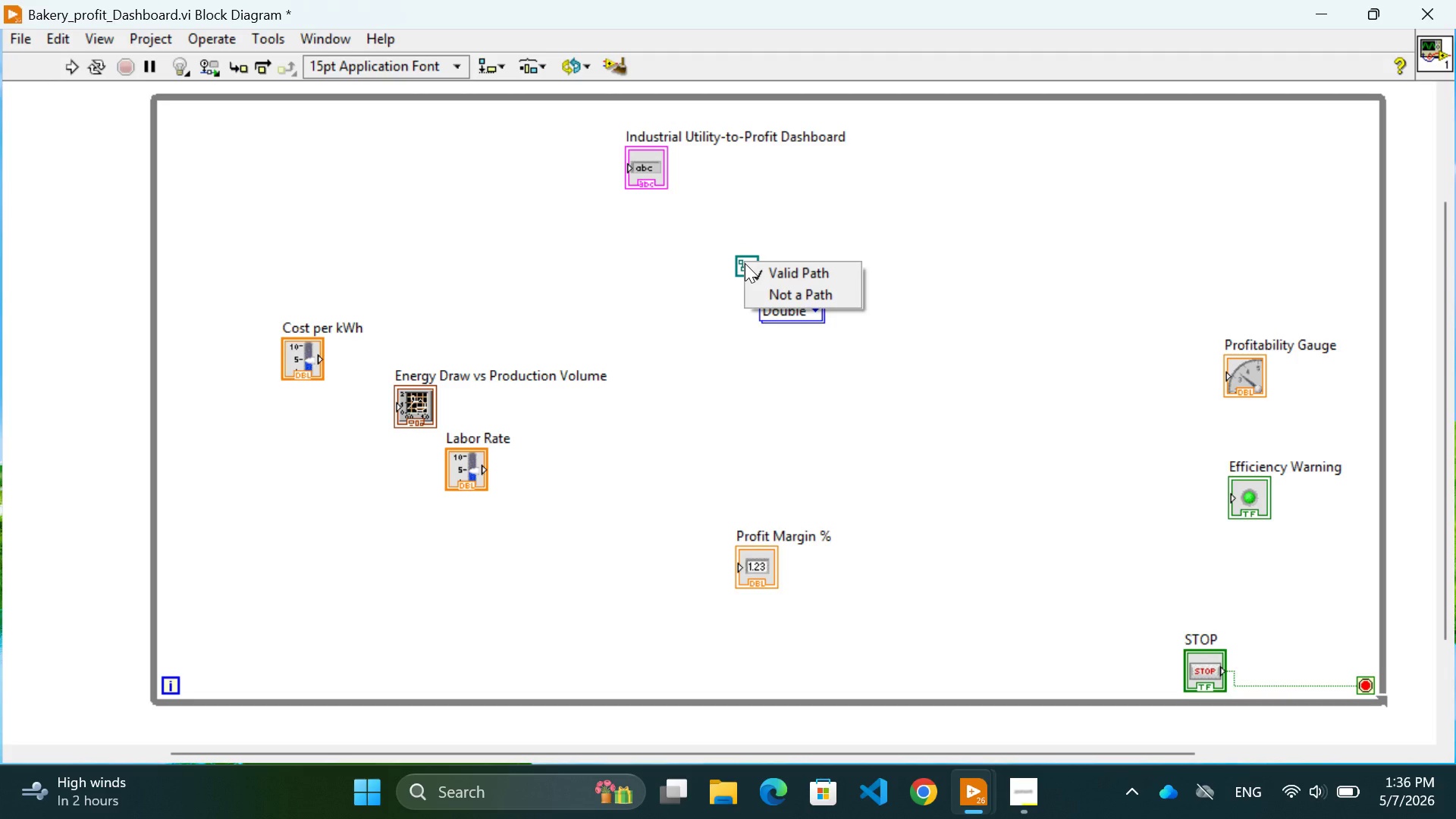 
left_click([745, 263])
 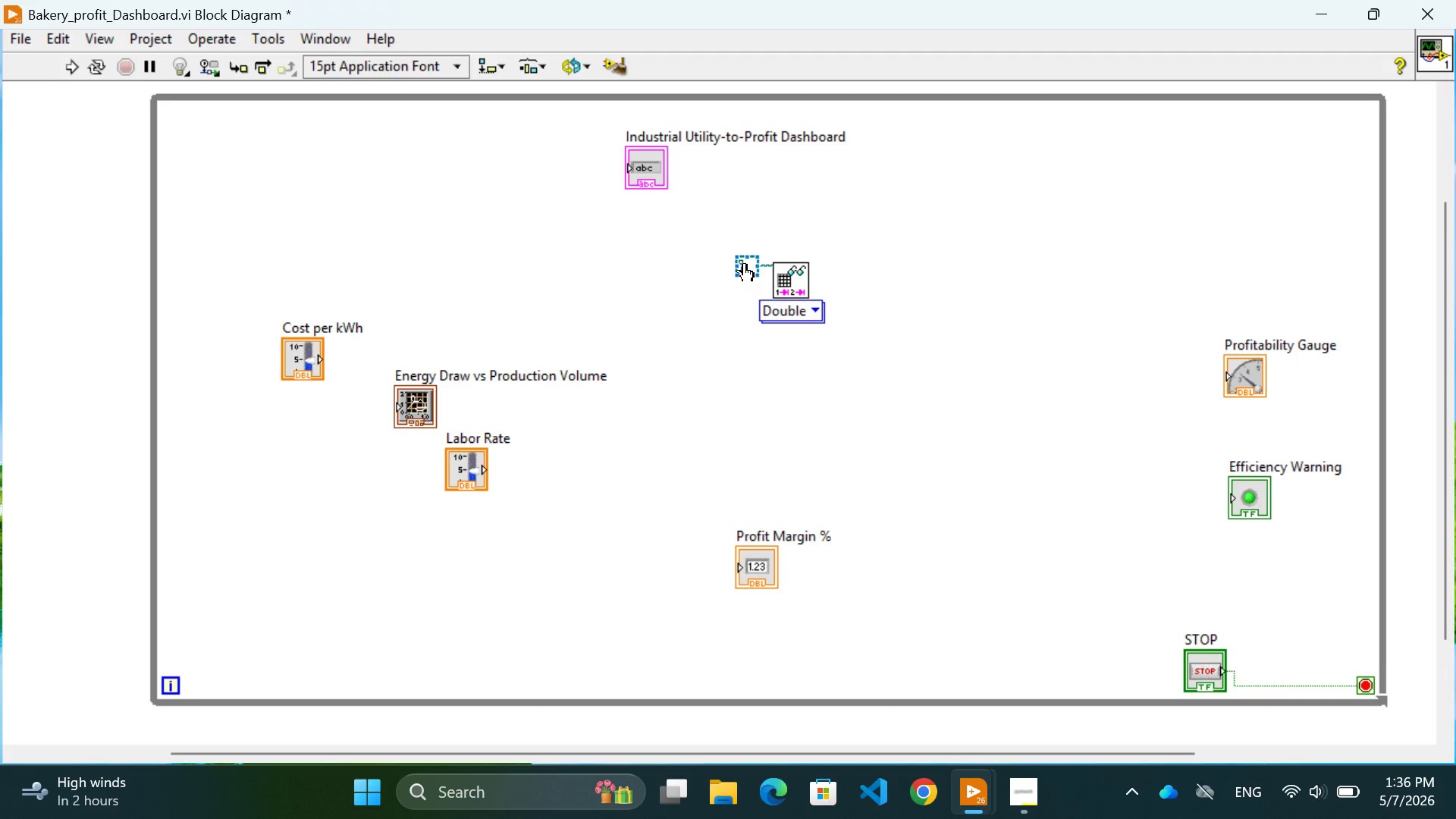 
left_click([745, 263])
 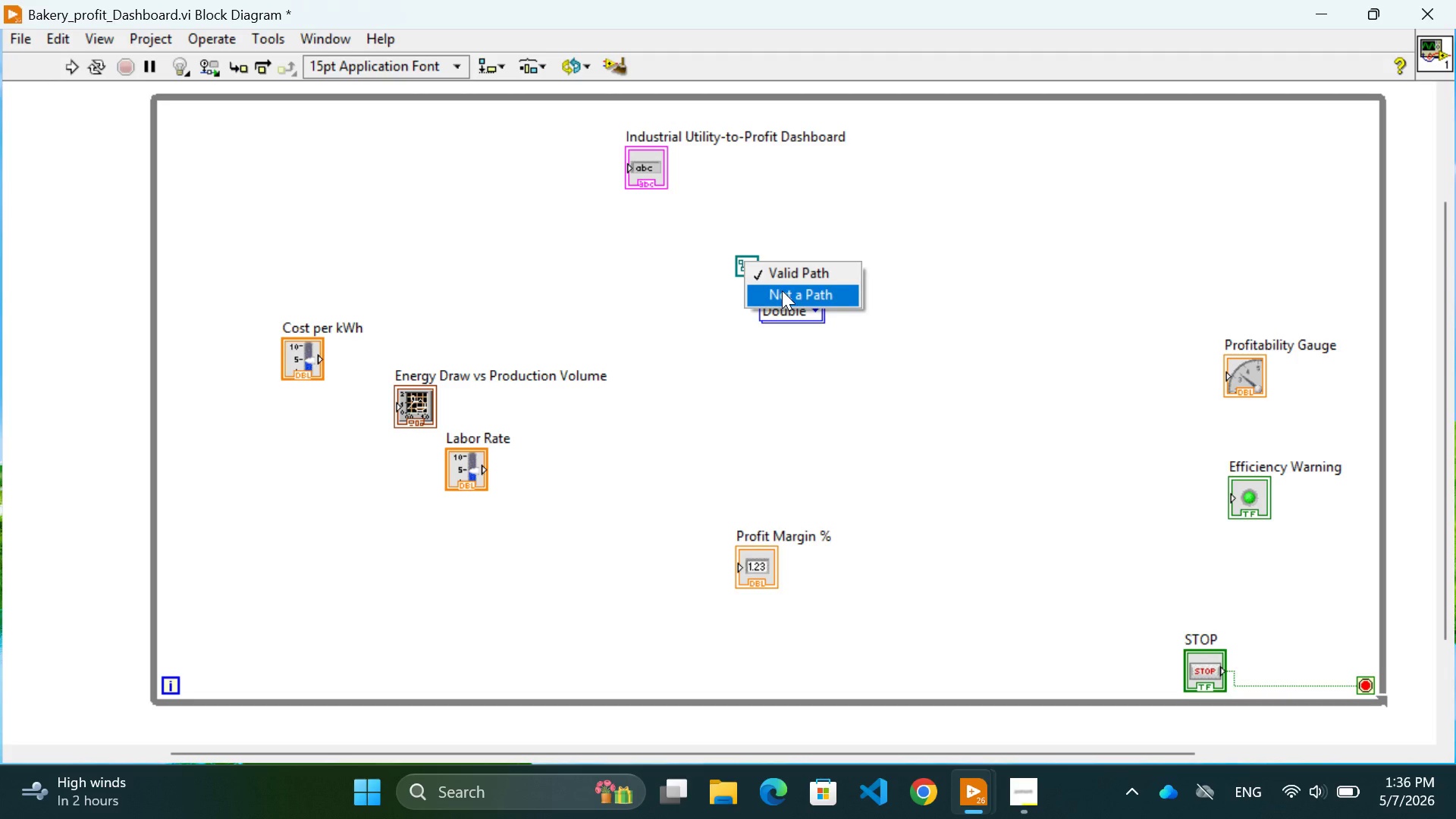 
left_click([782, 290])
 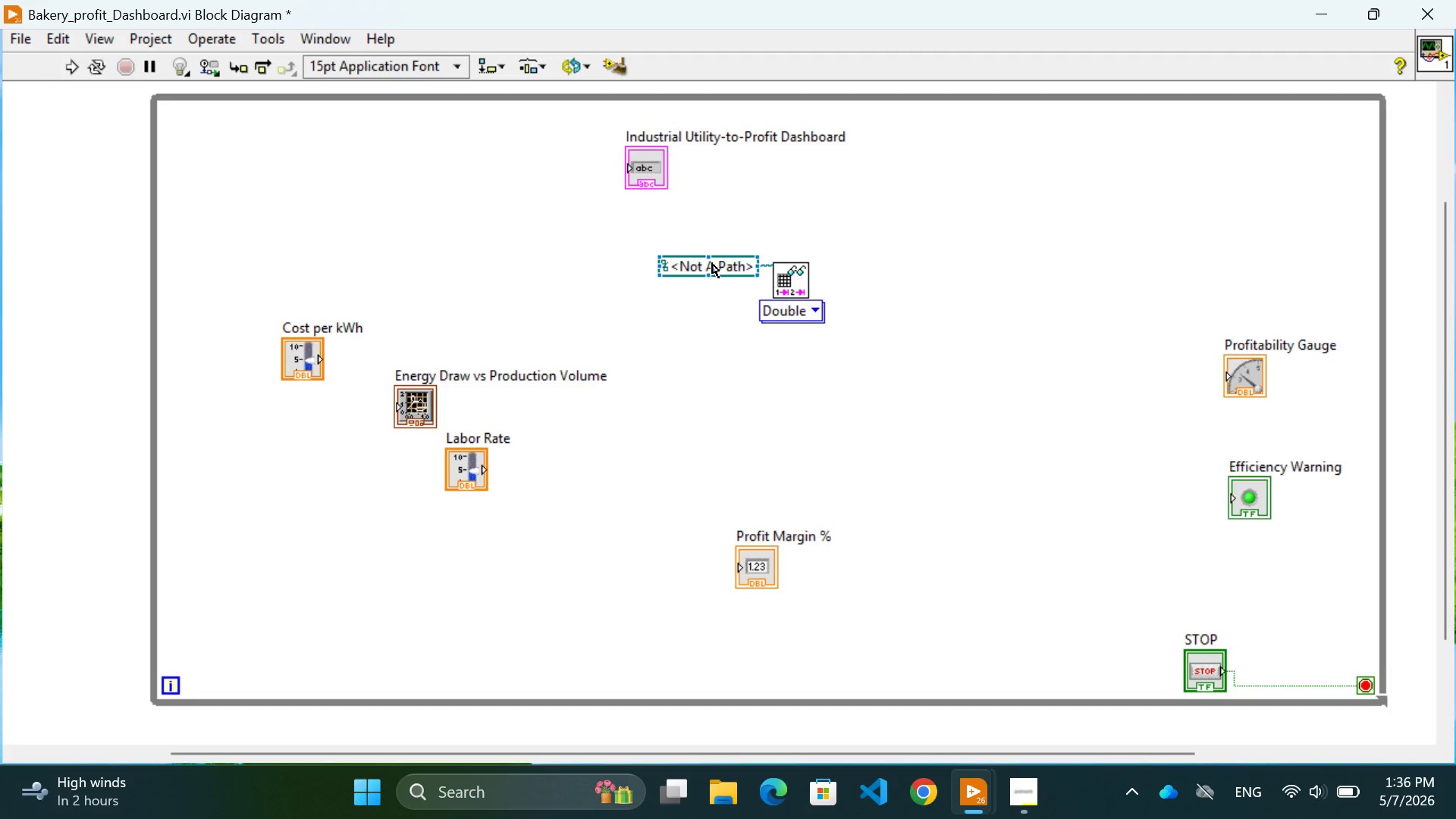 
left_click([712, 263])
 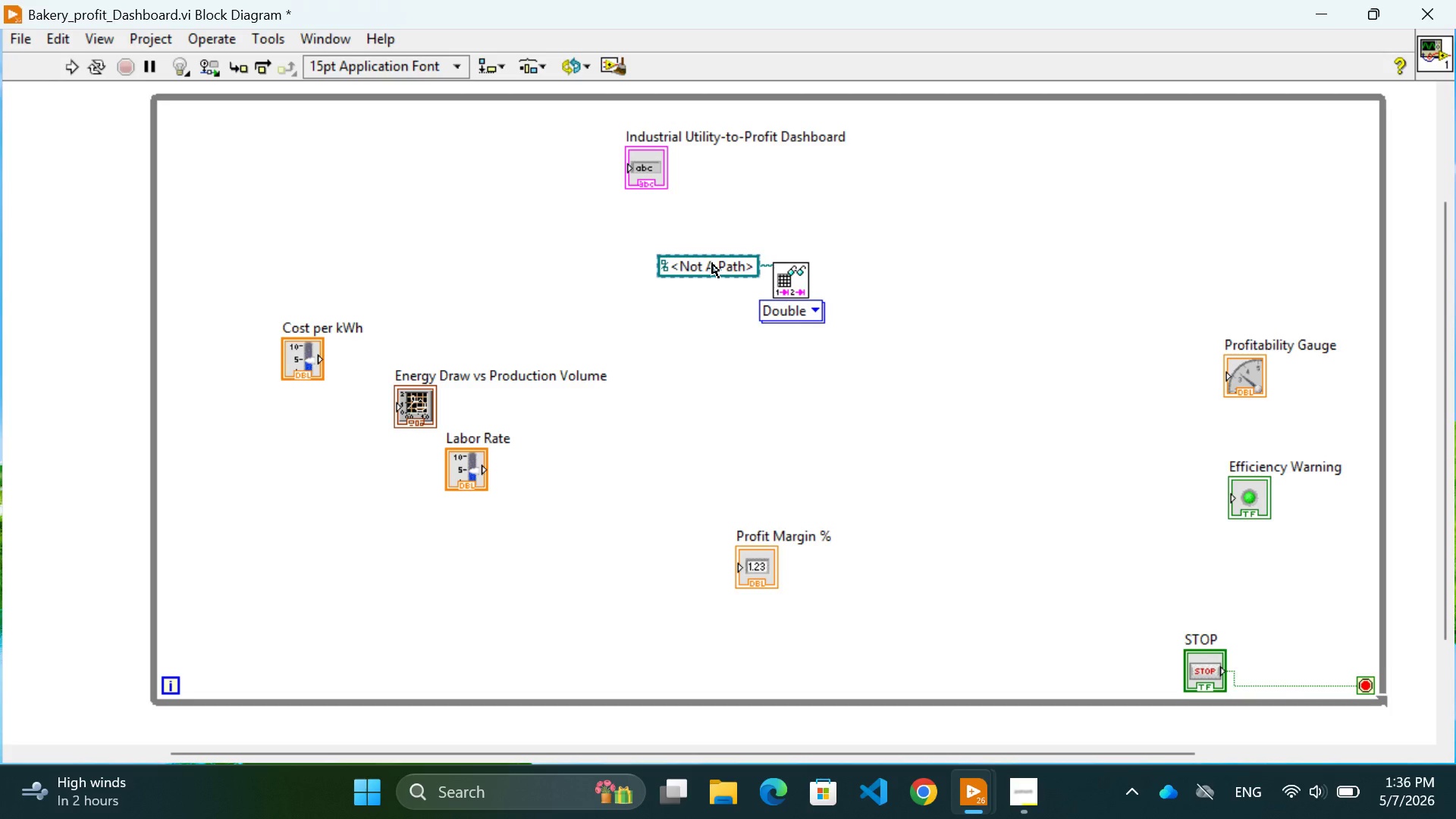 
left_click([712, 263])
 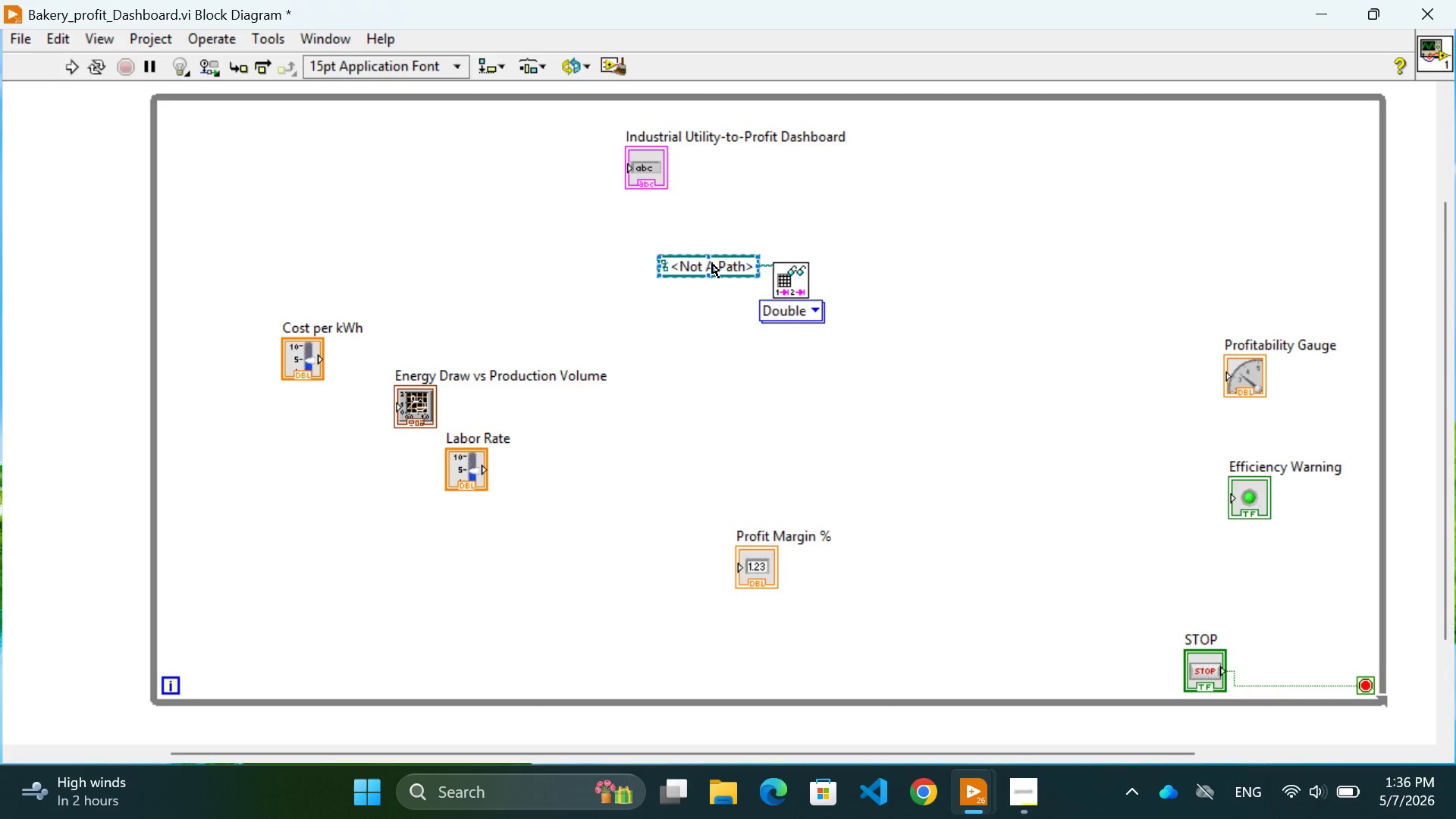 
key(Control+Z)
 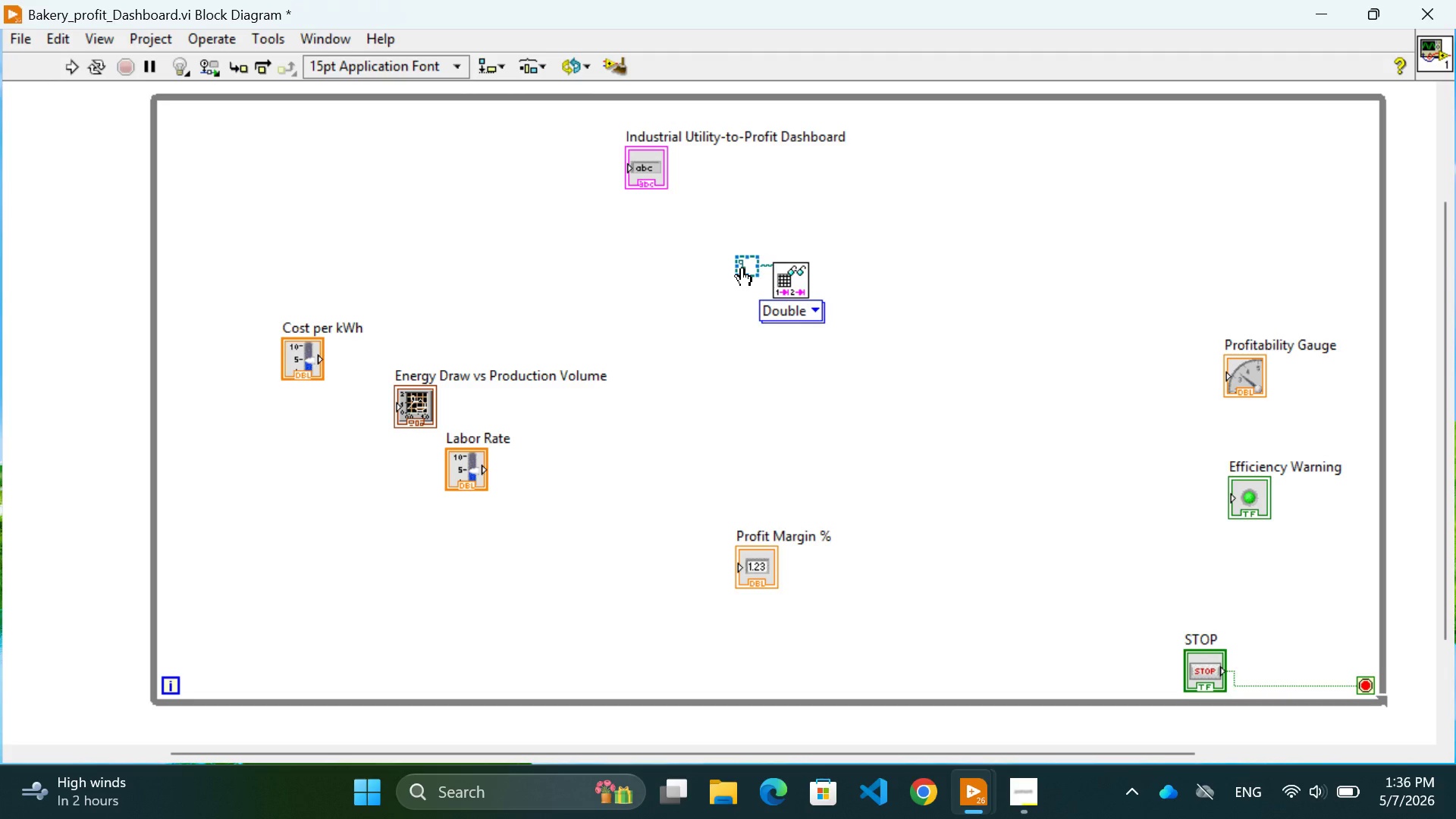 
right_click([744, 268])
 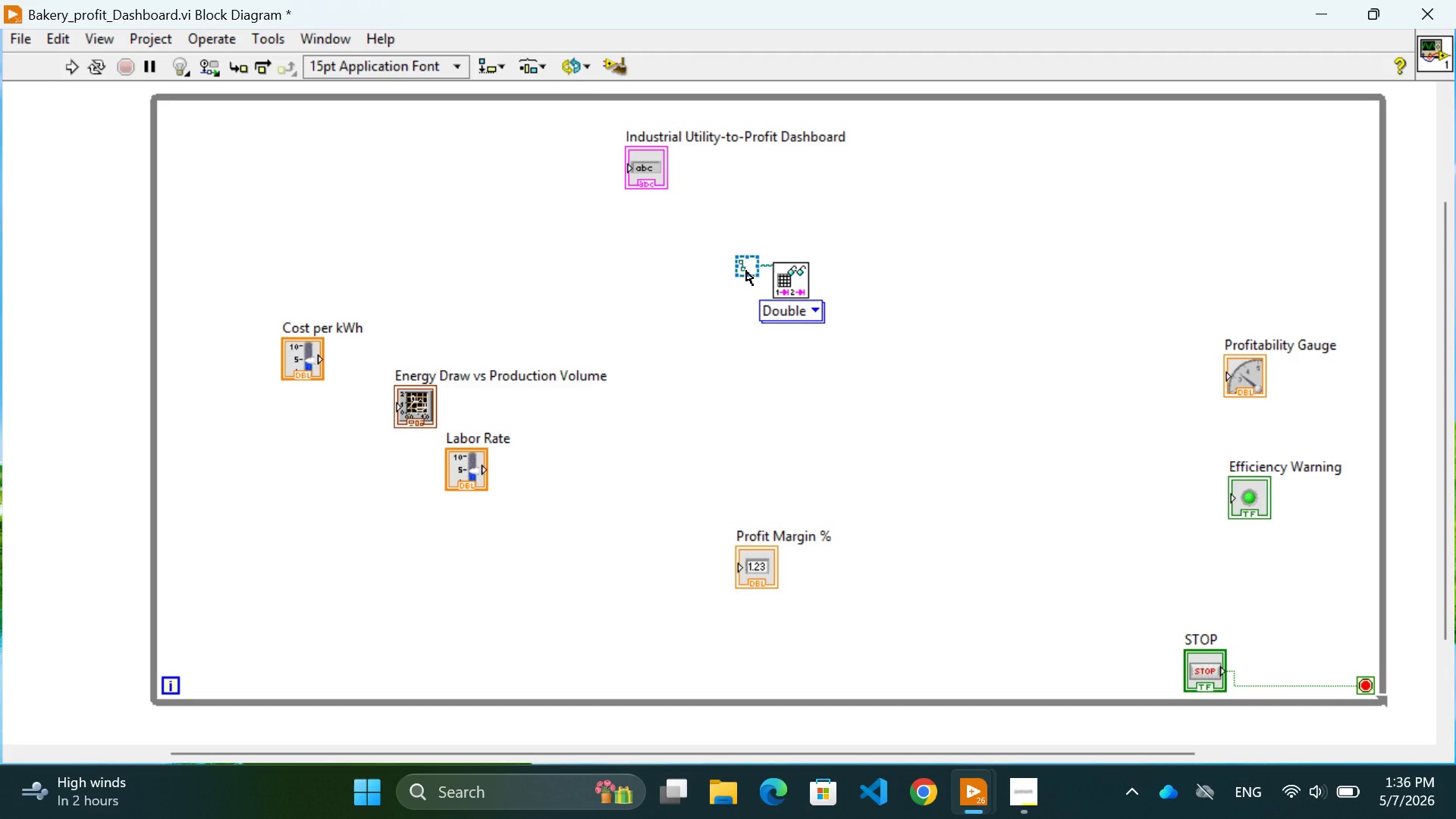 
double_click([748, 271])
 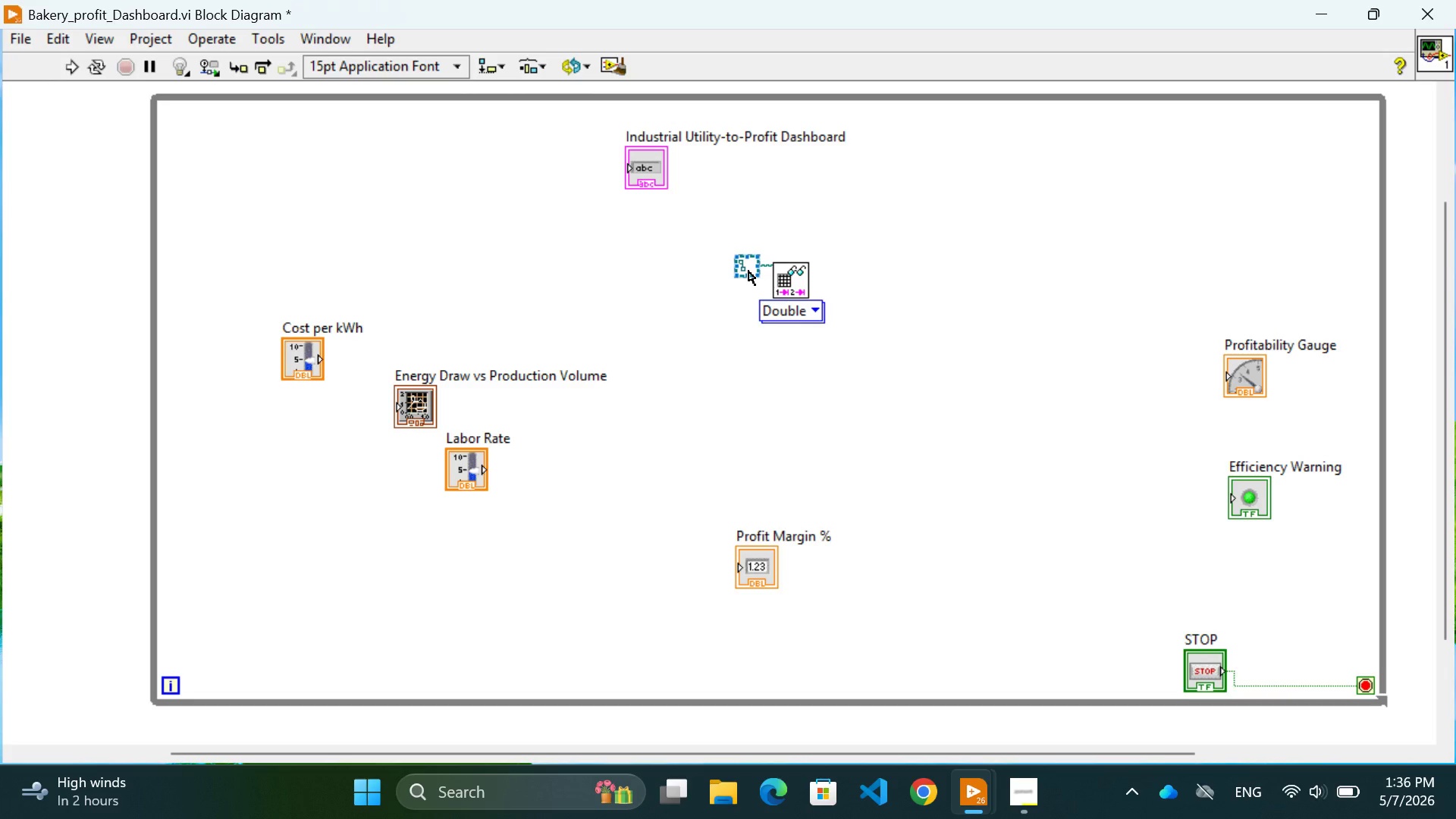 
left_click([748, 271])
 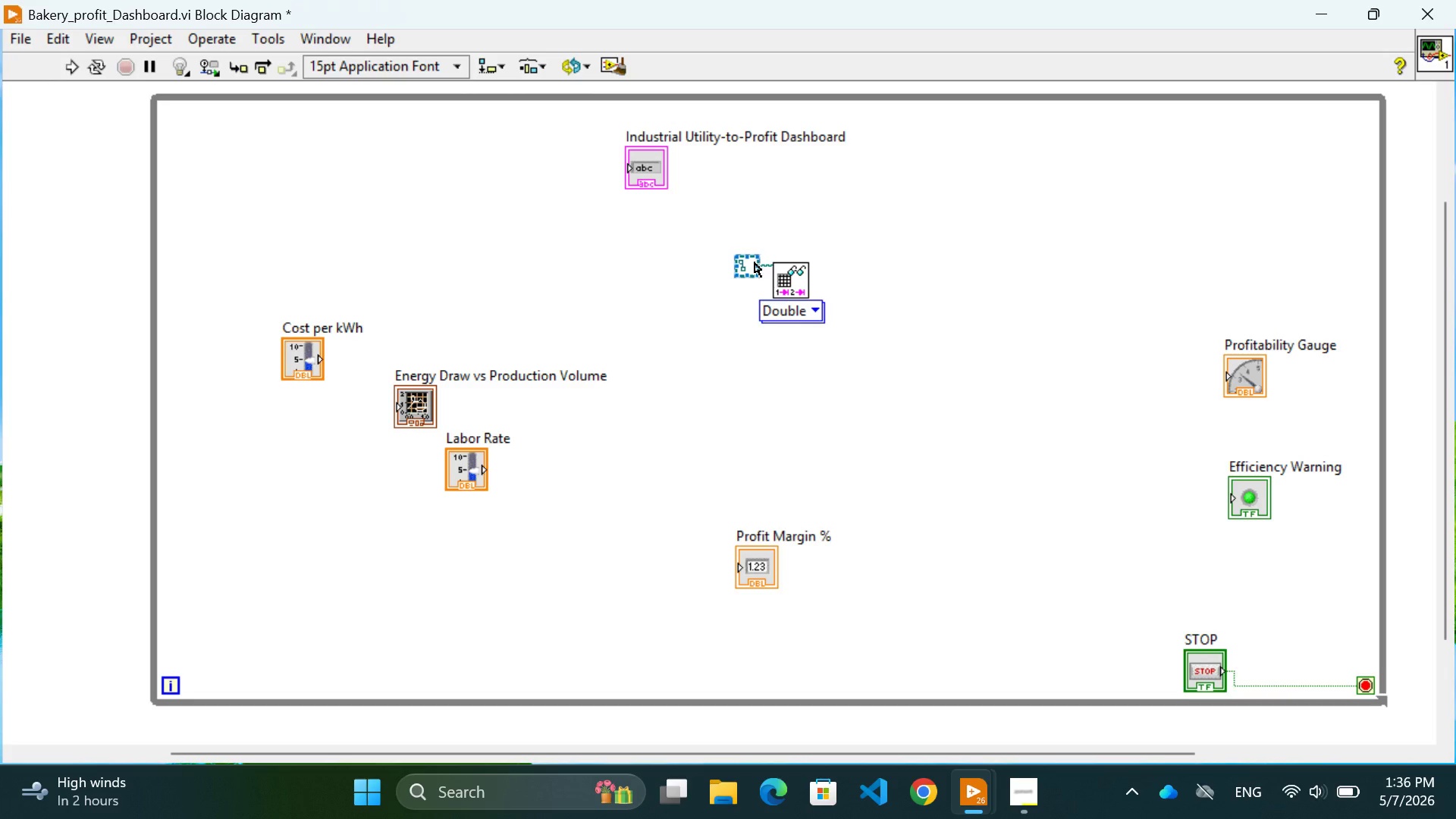 
left_click([755, 262])
 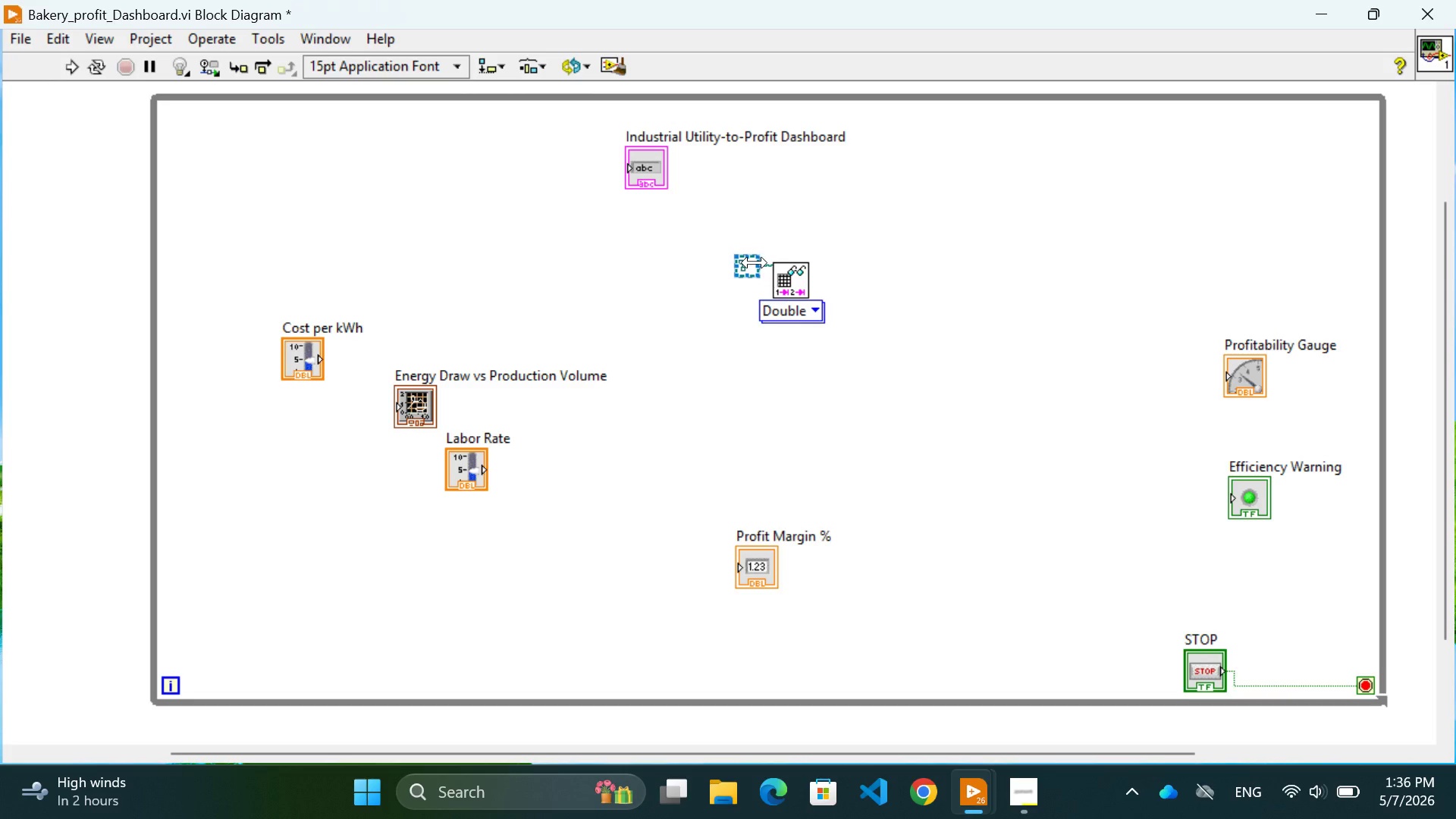 
left_click([755, 262])
 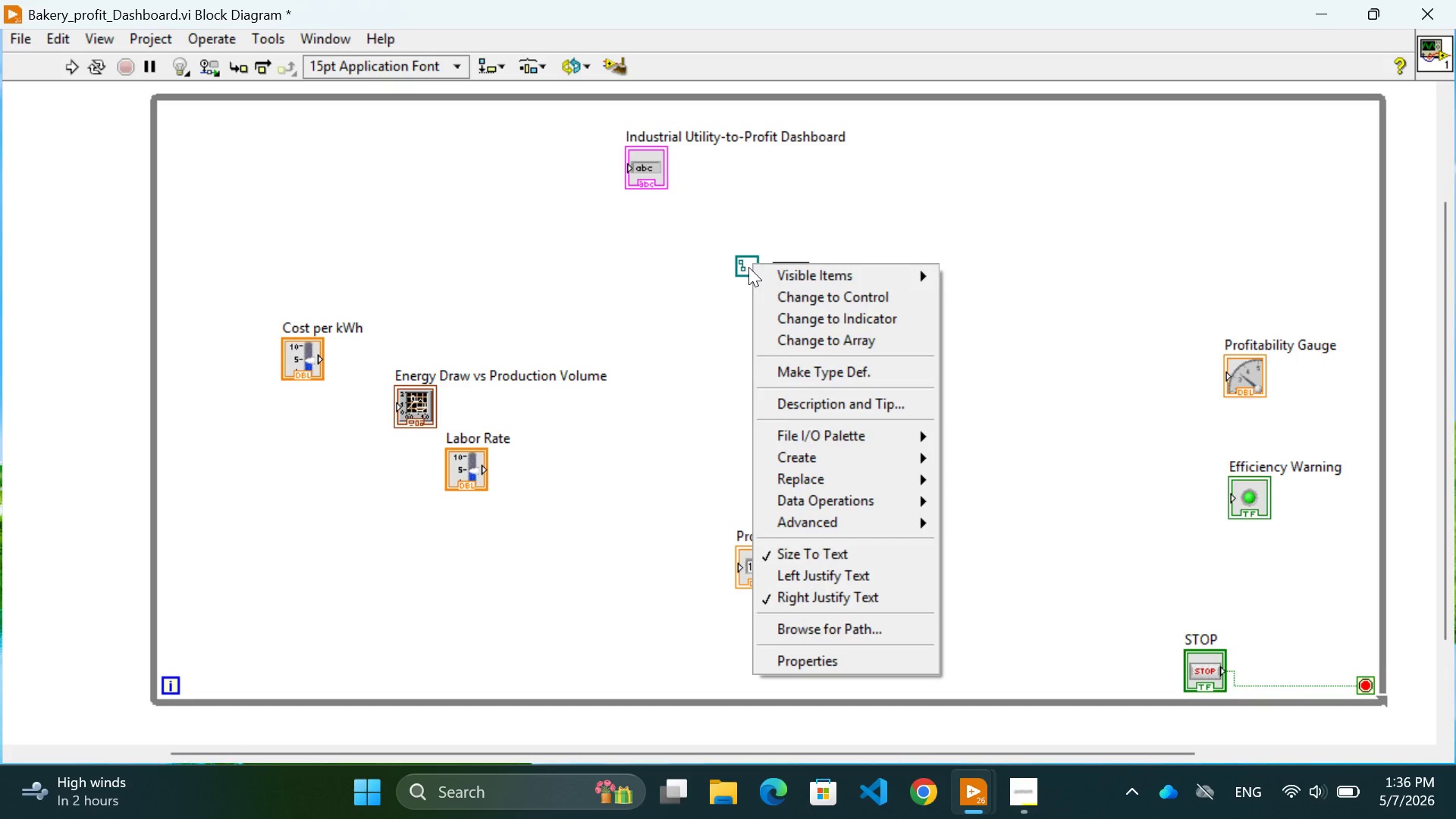 
left_click([689, 290])
 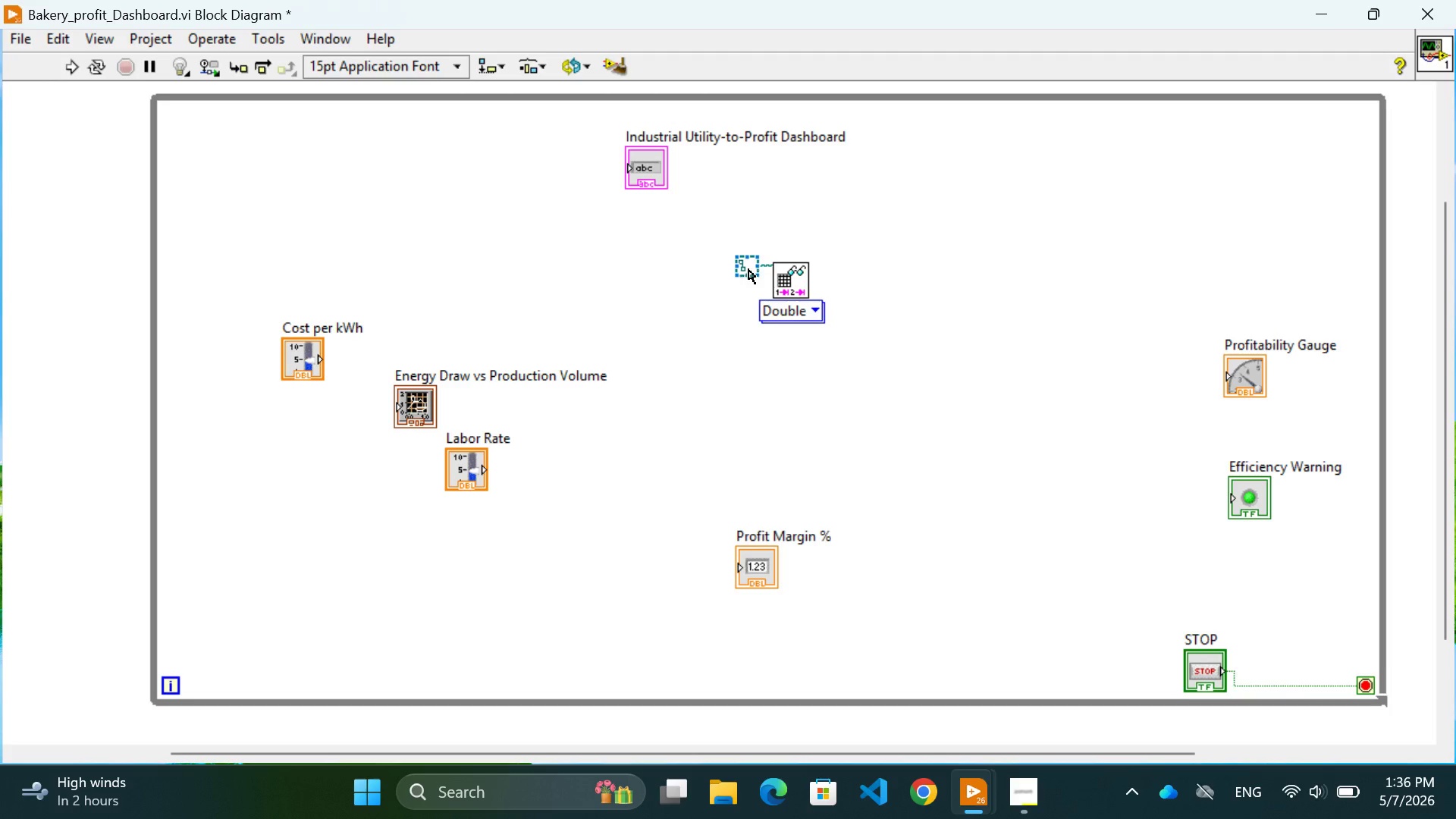 
left_click([748, 269])
 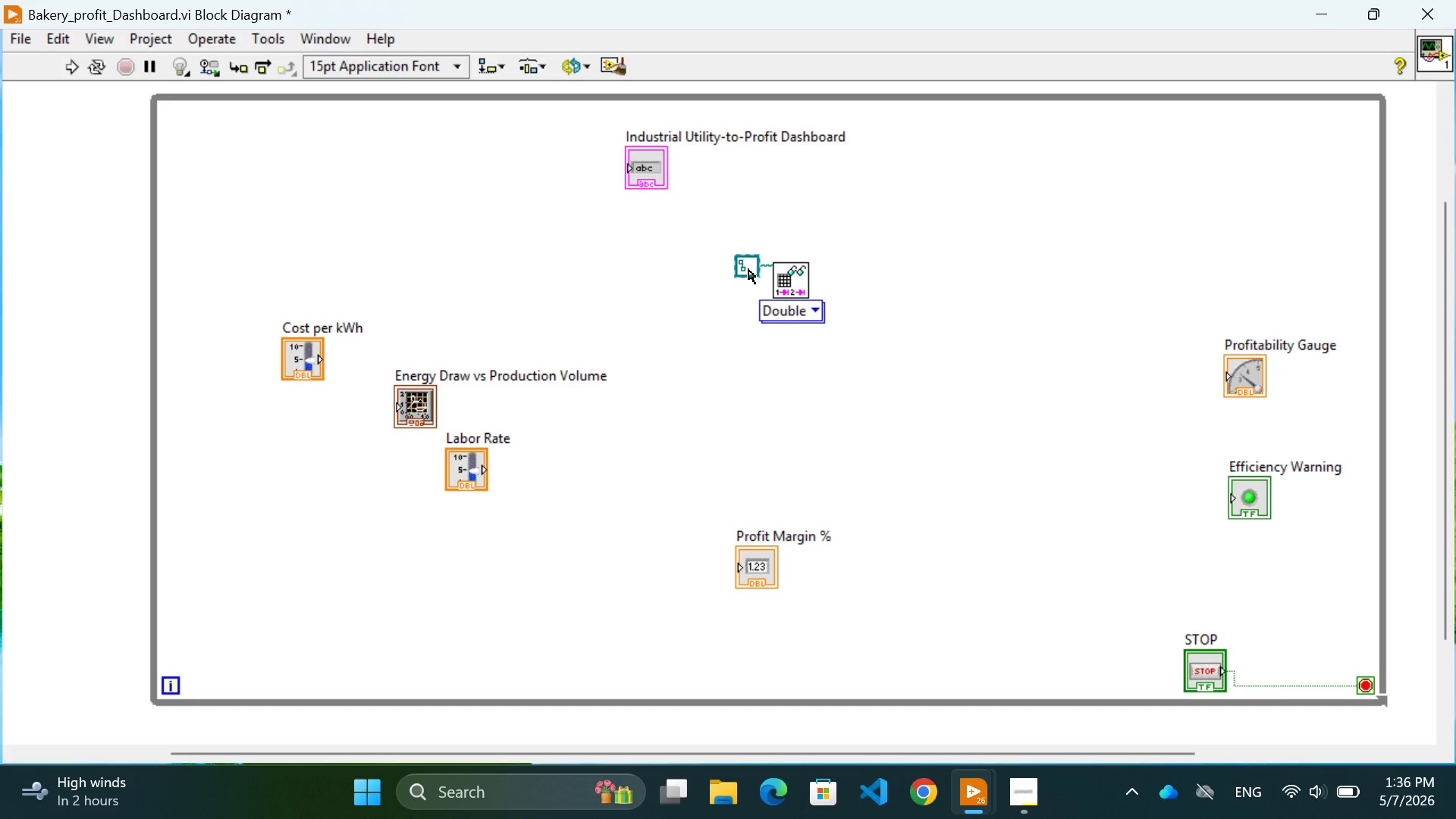 
key(Backspace)
 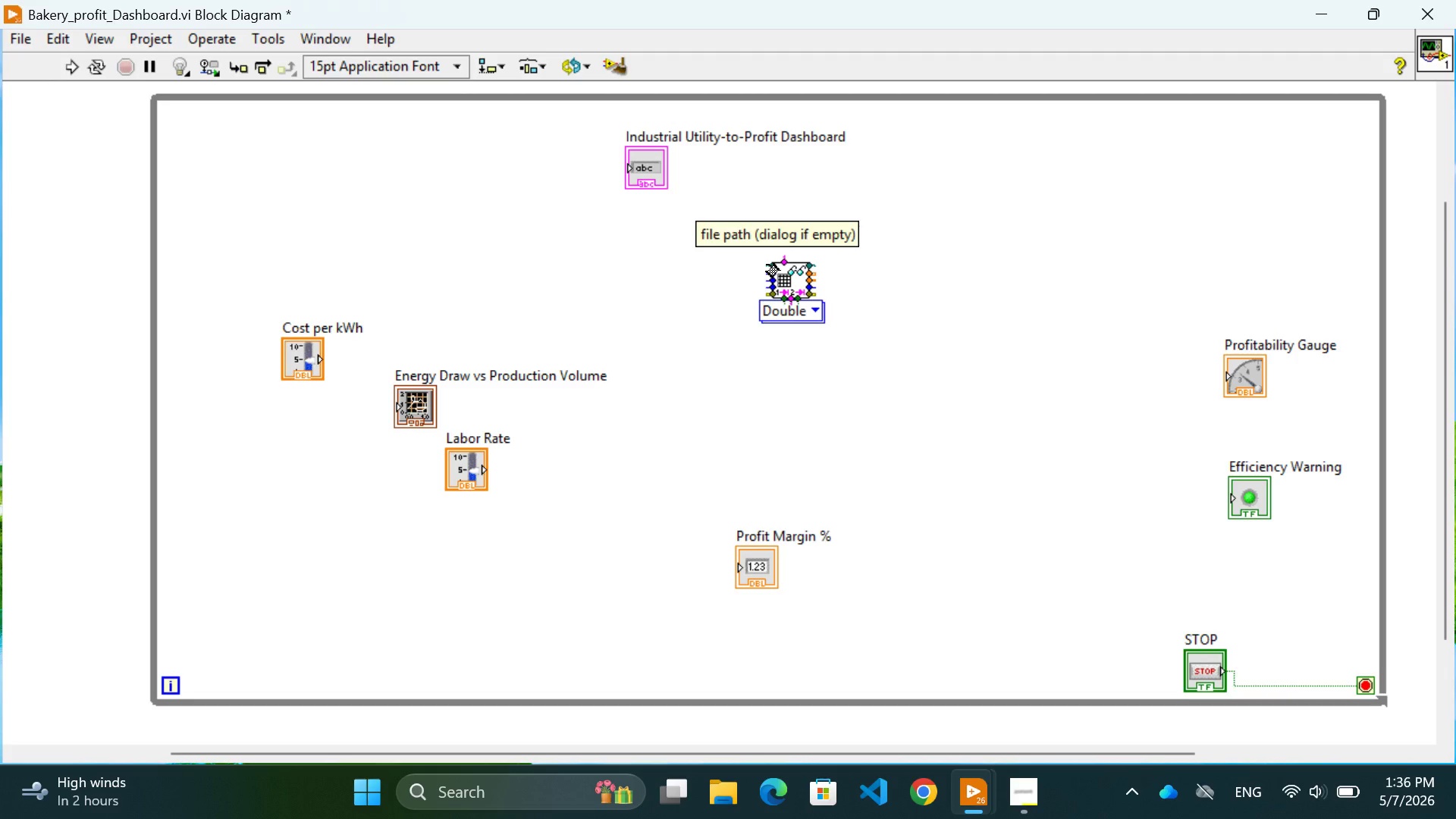 
right_click([767, 265])
 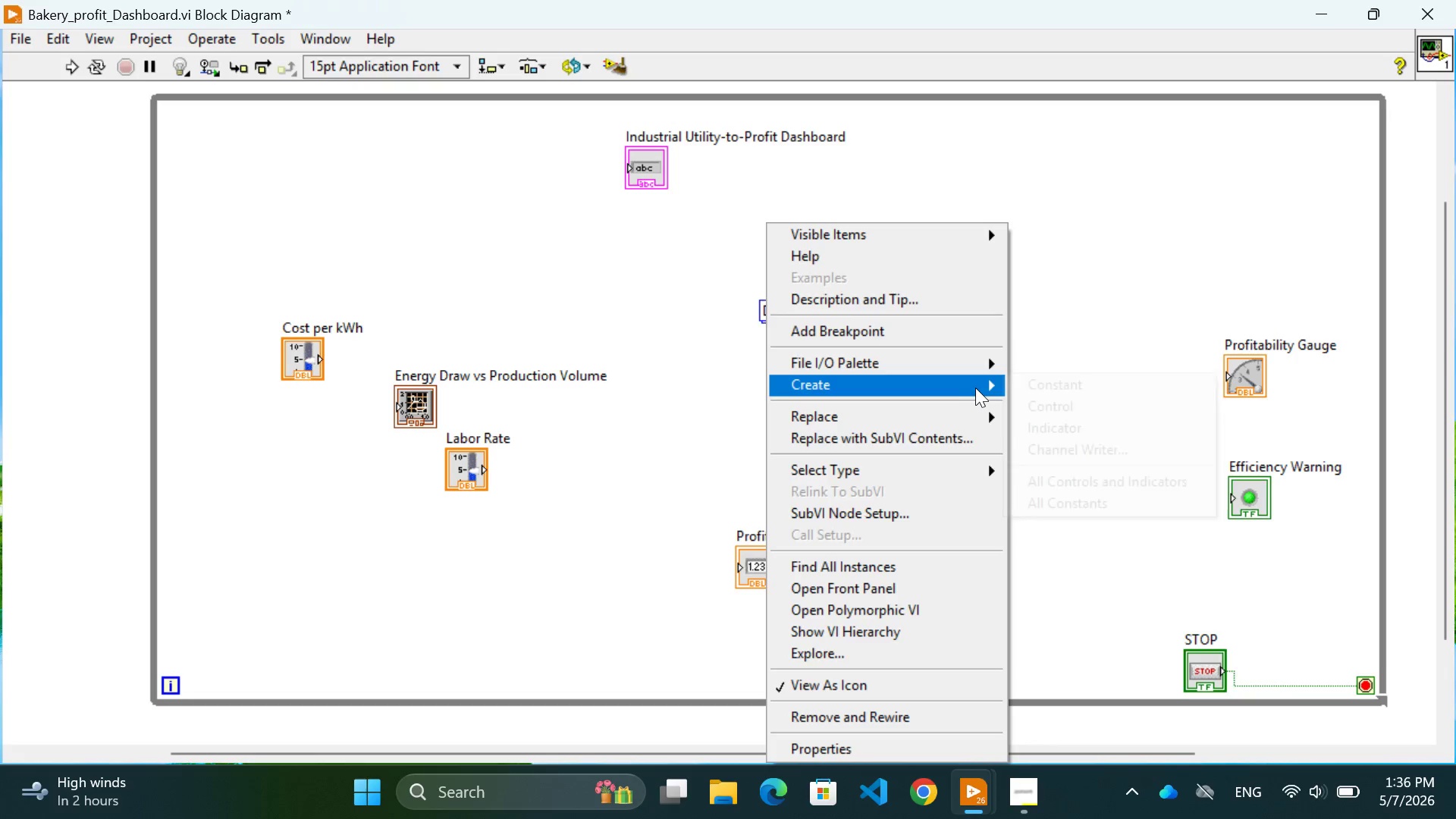 
left_click([1063, 388])
 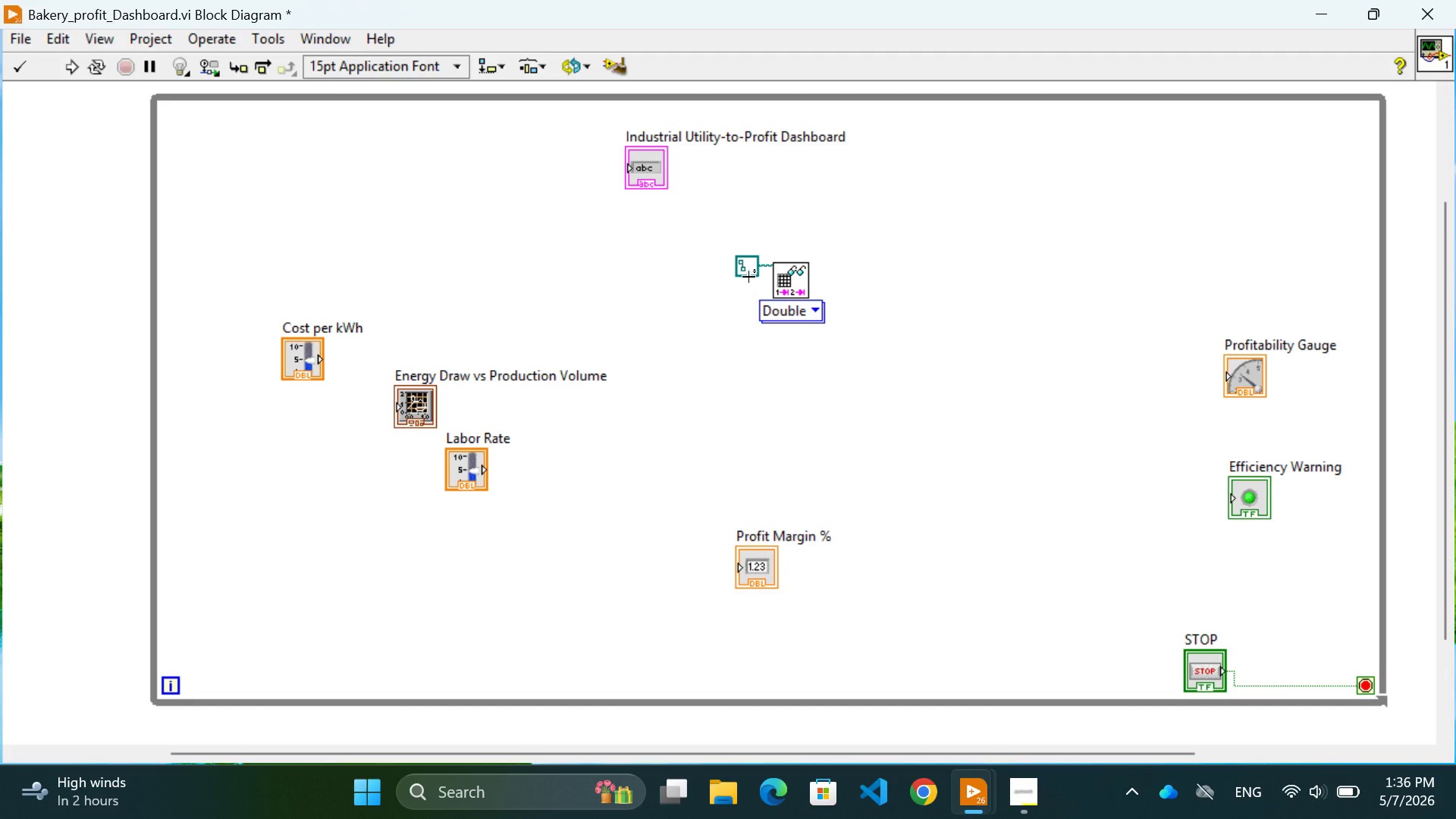 
left_click([746, 272])
 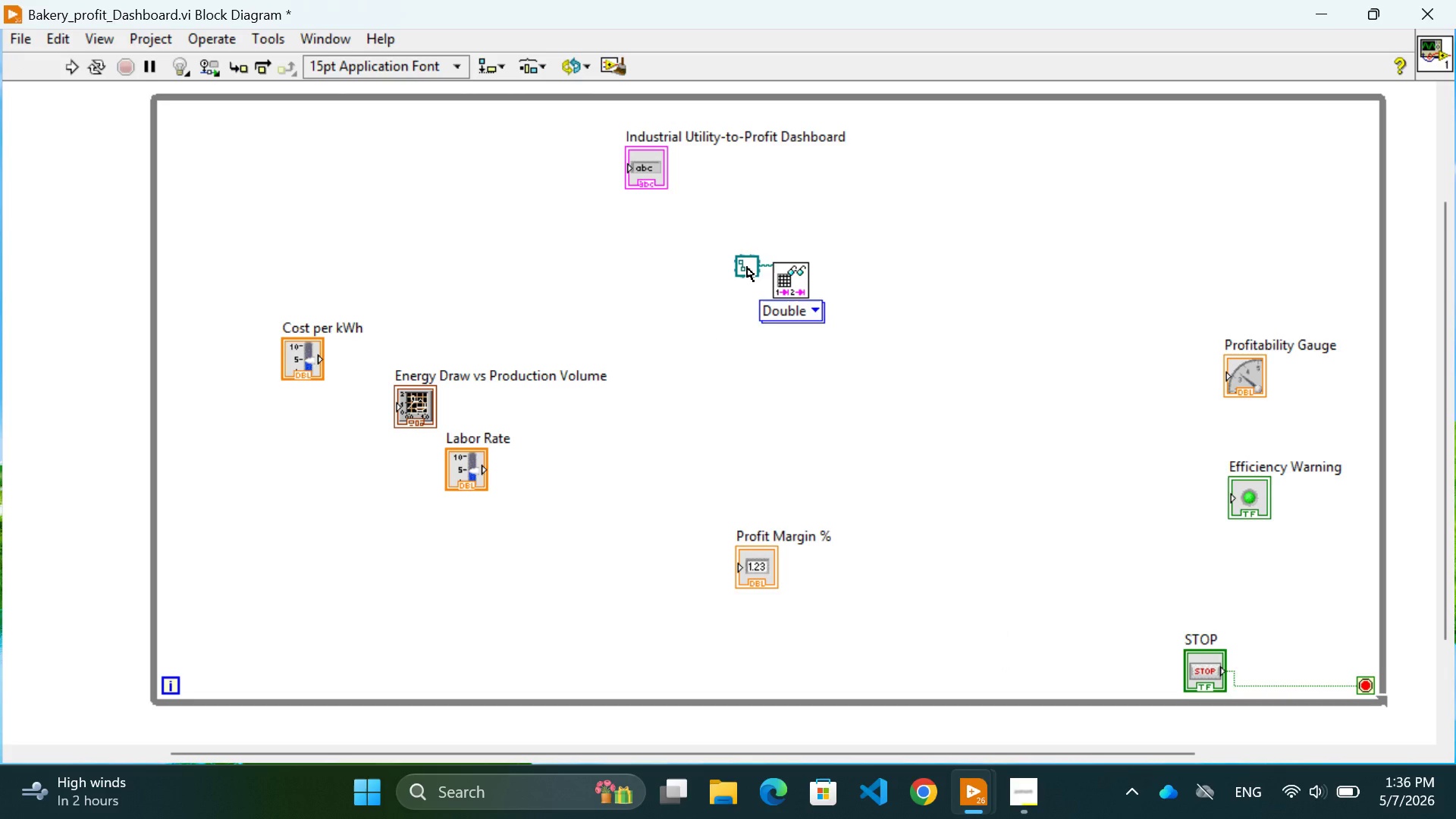 
left_click([747, 267])
 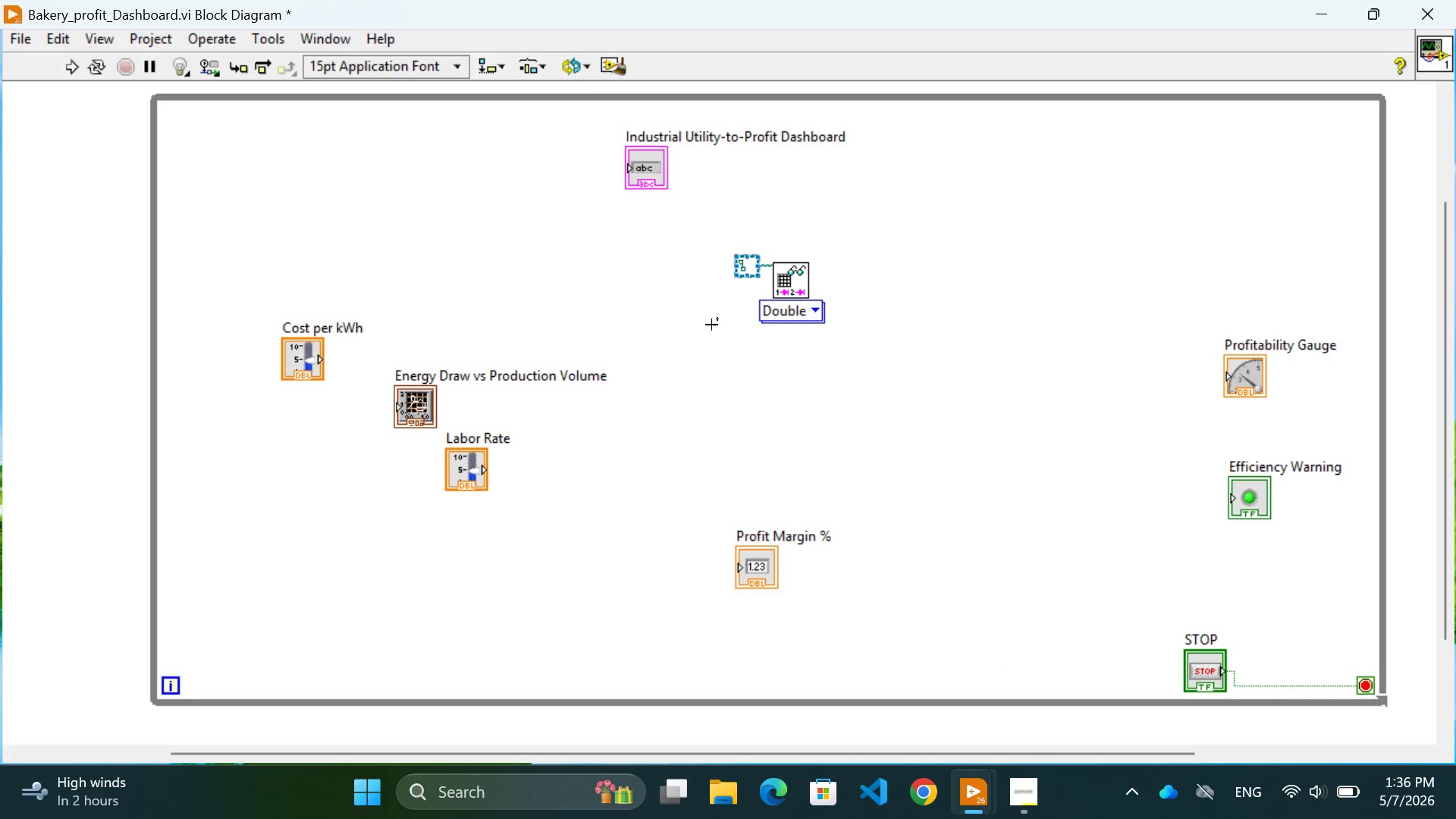 
left_click([711, 325])
 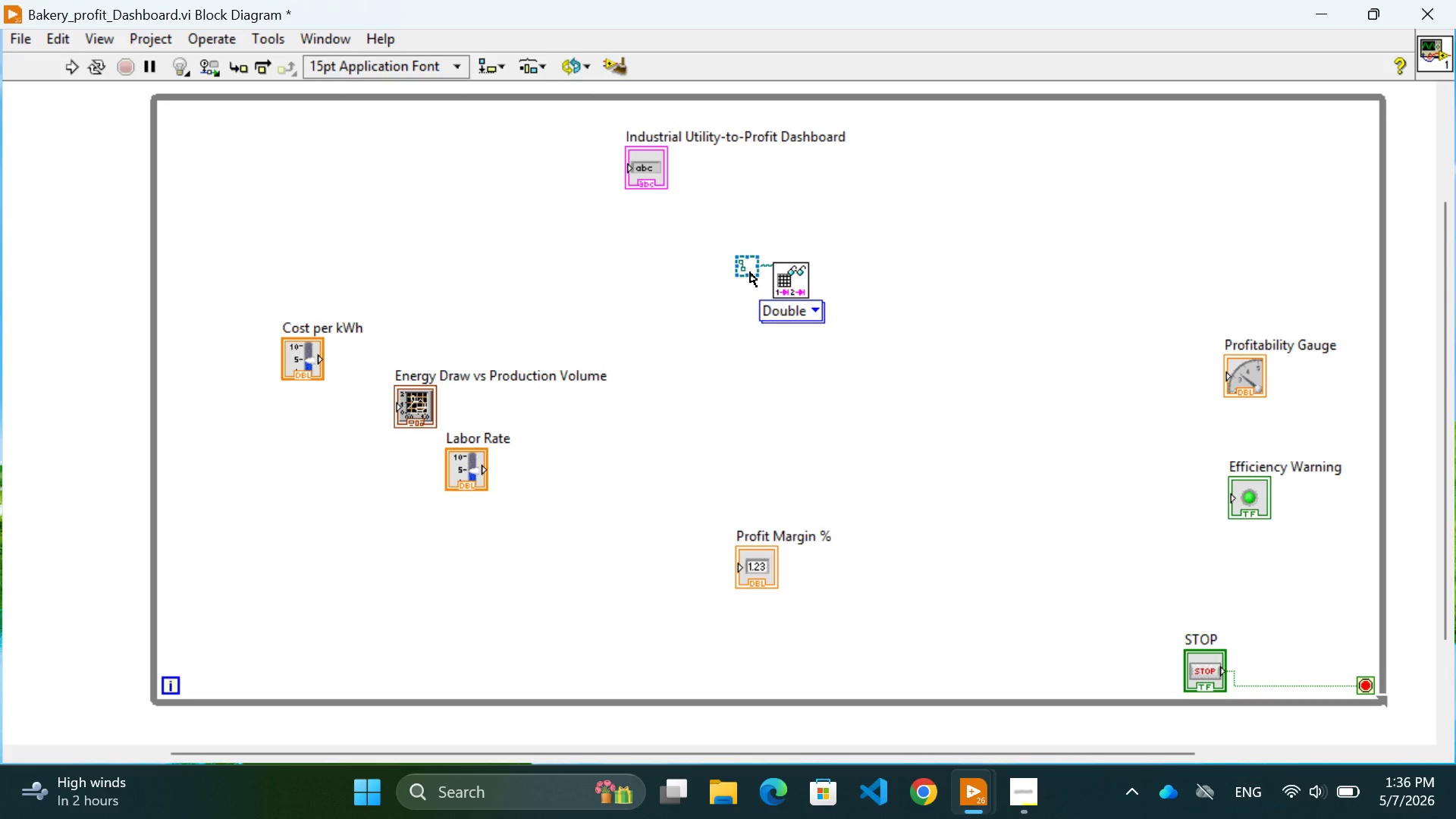 
right_click([752, 270])
 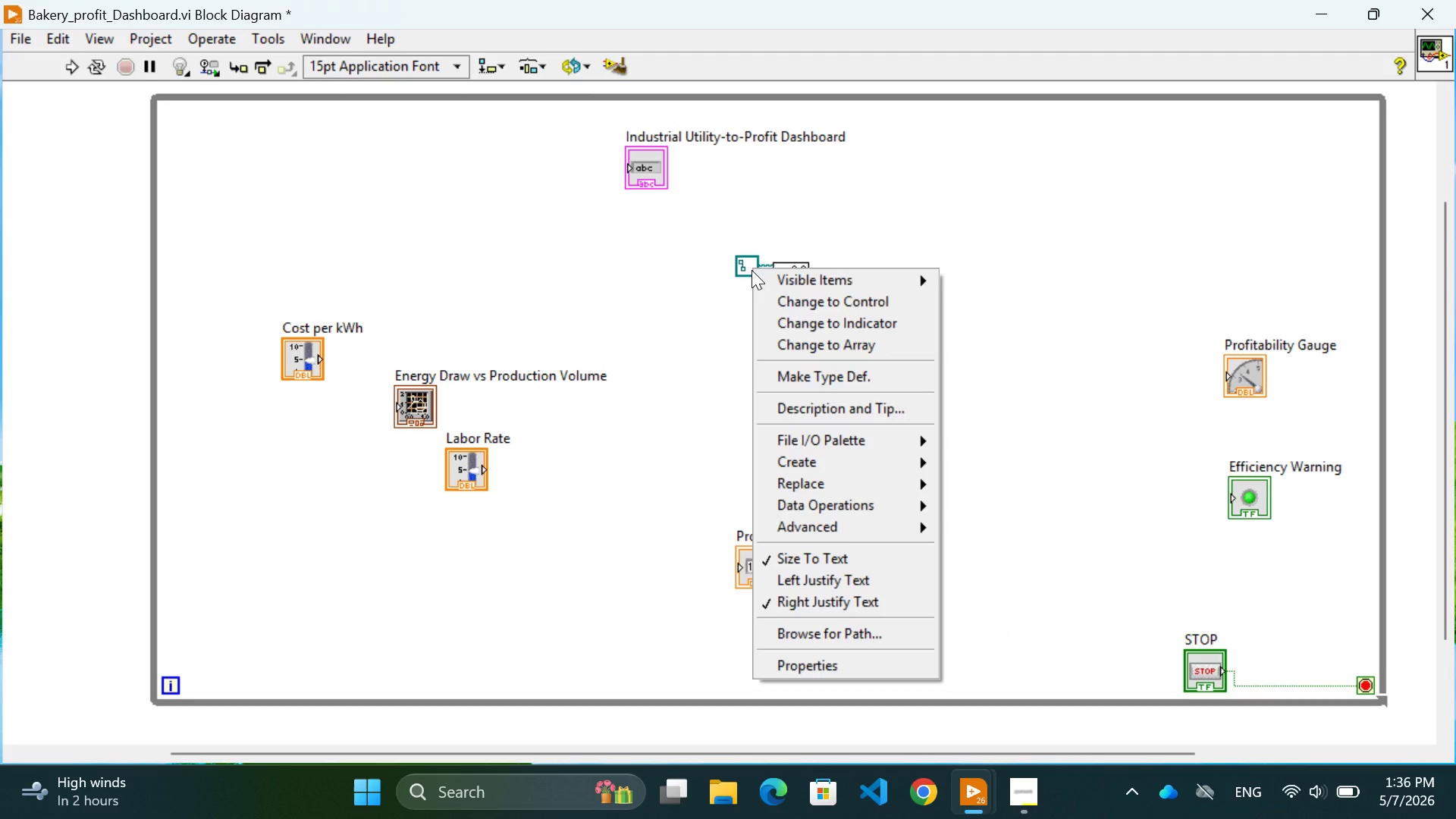 
left_click([750, 269])
 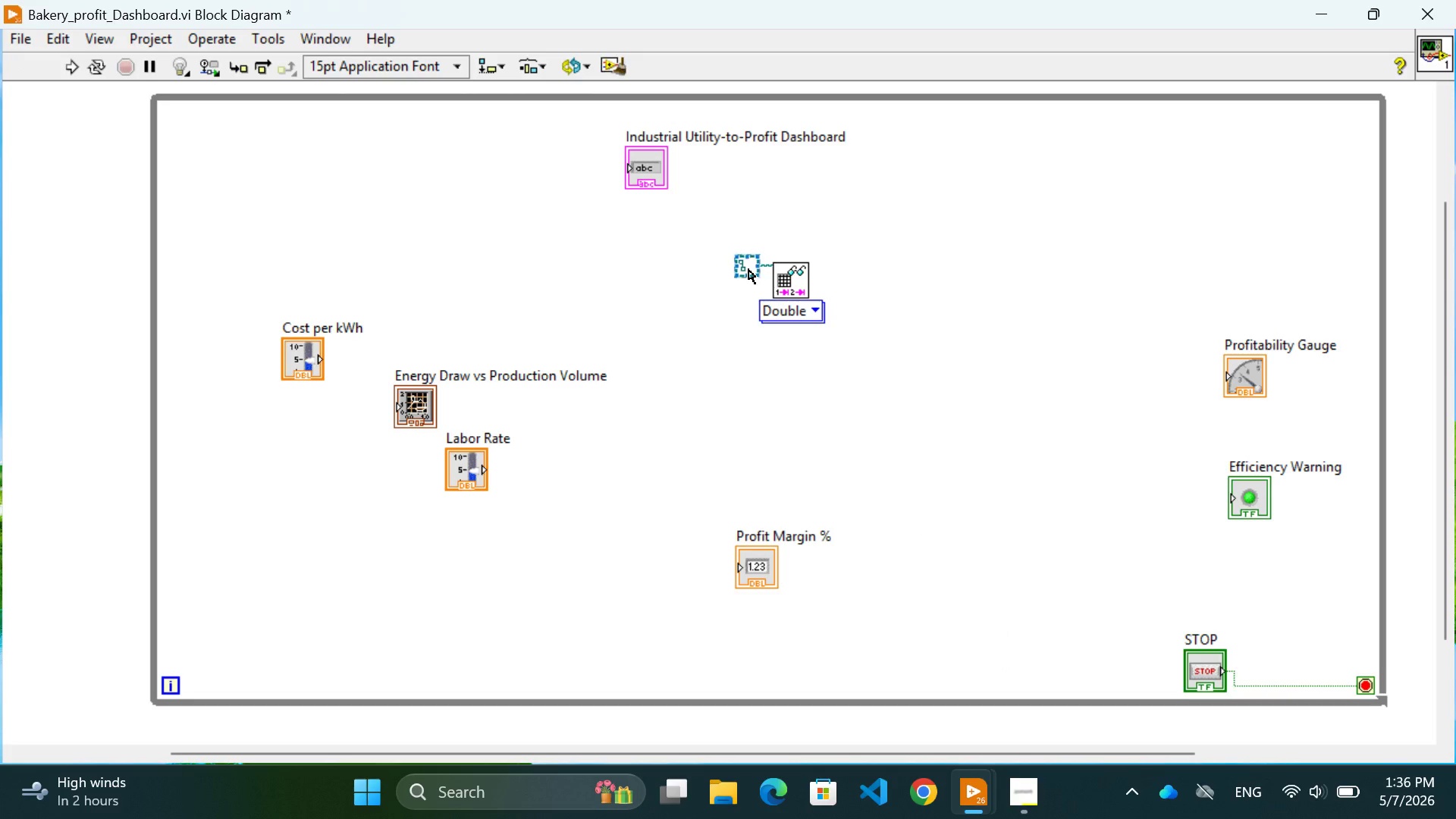 
double_click([748, 269])
 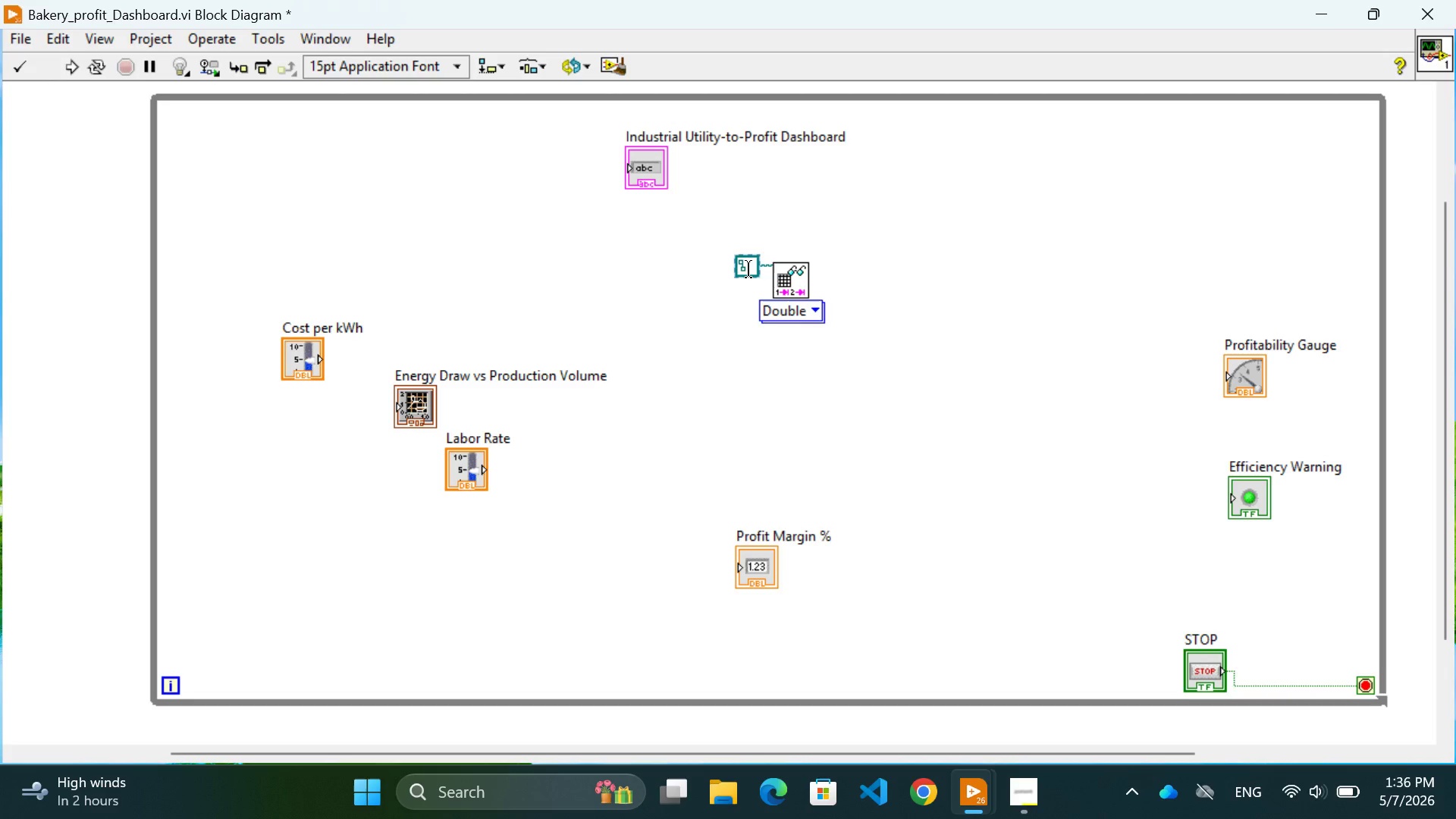 
wait(8.92)
 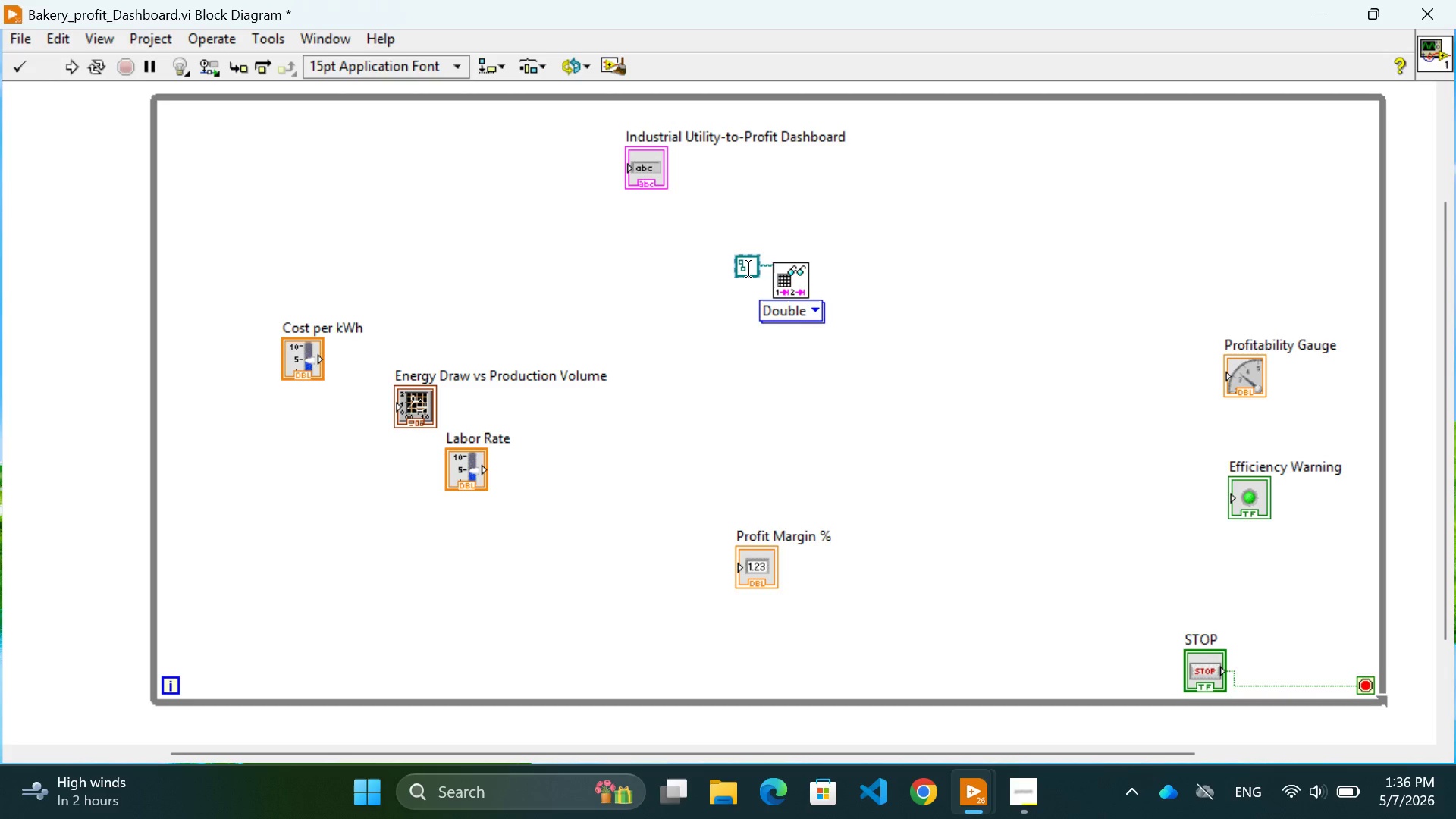 
left_click([724, 786])
 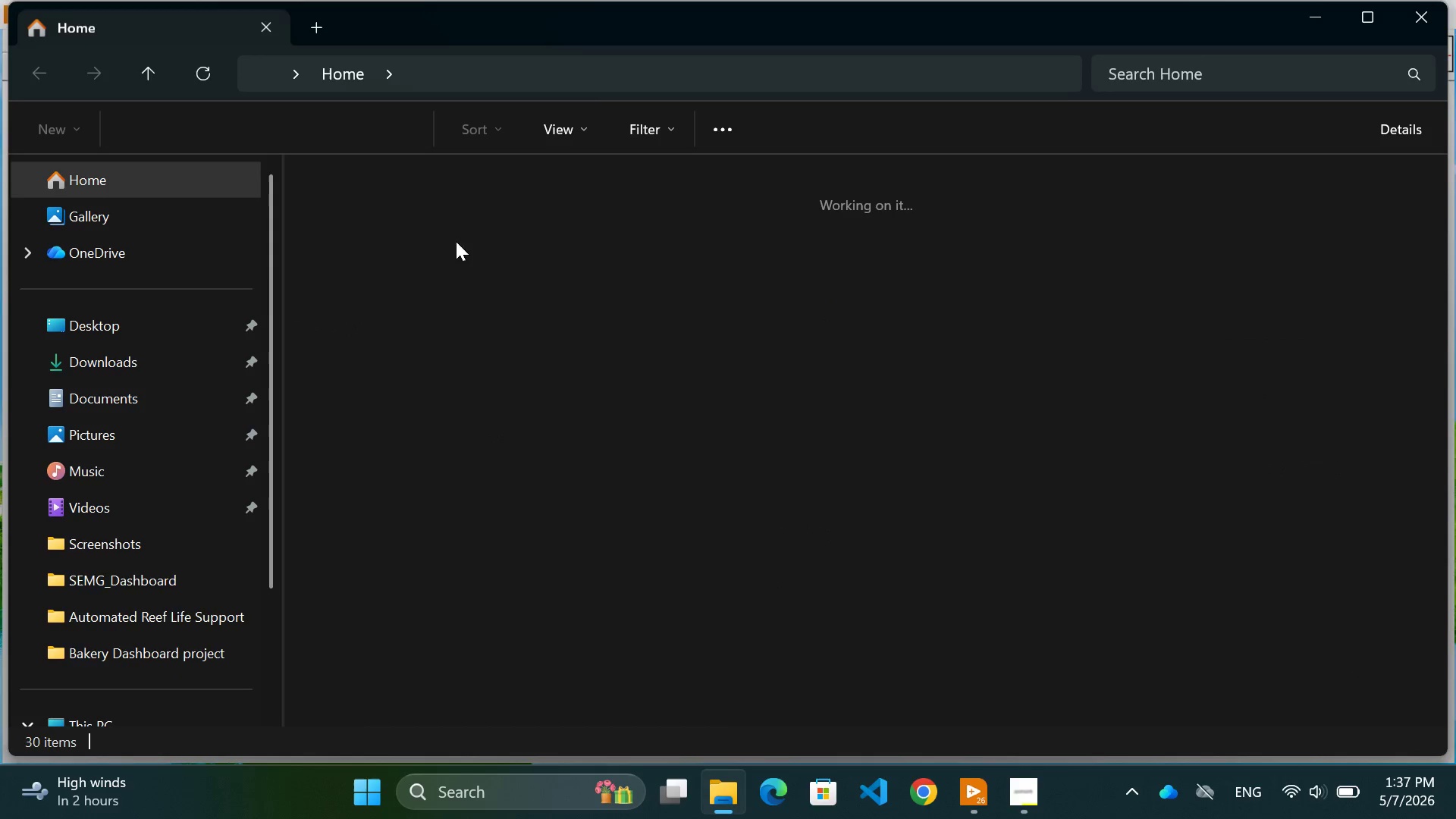 
left_click([80, 331])
 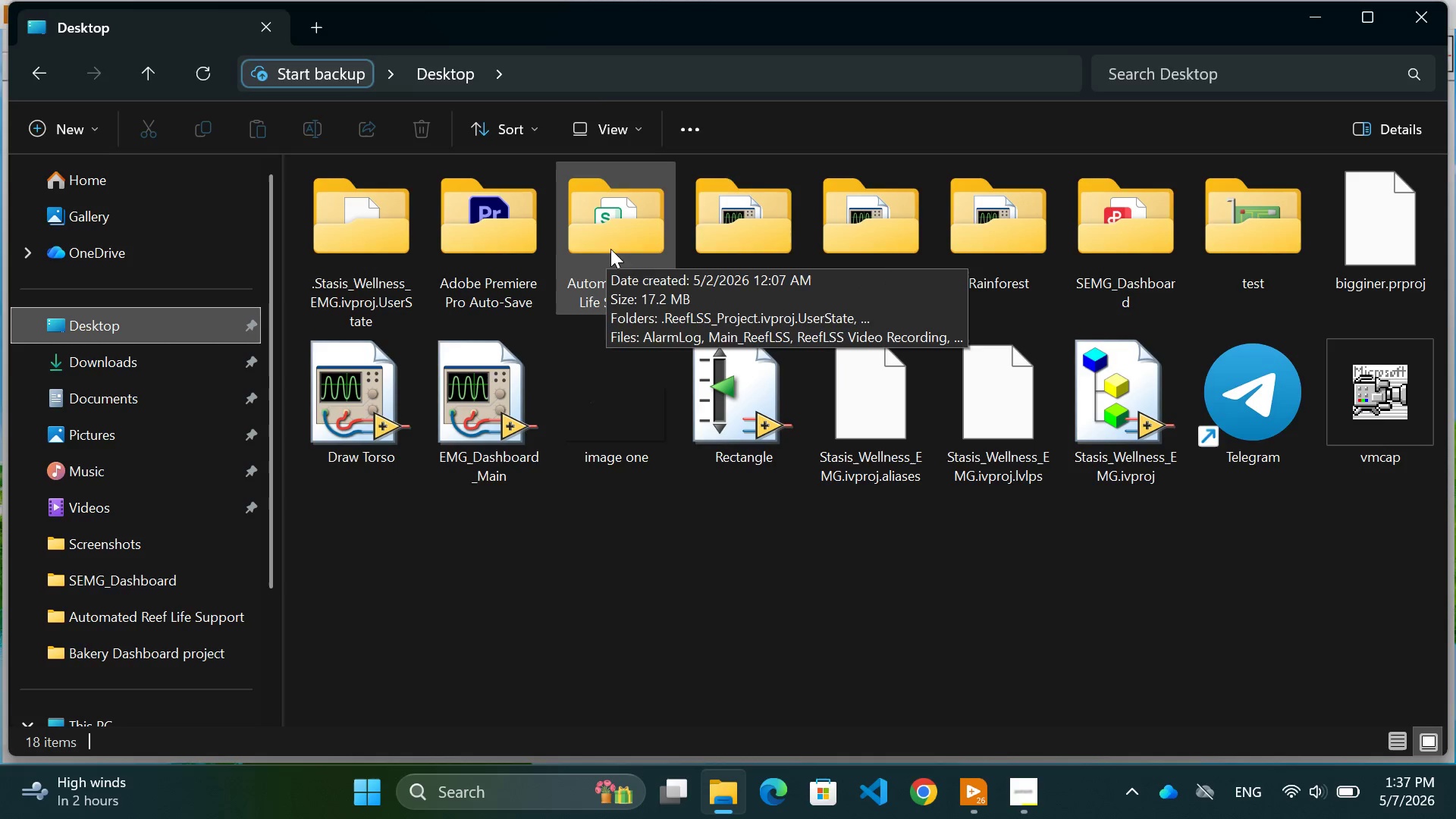 
double_click([751, 261])
 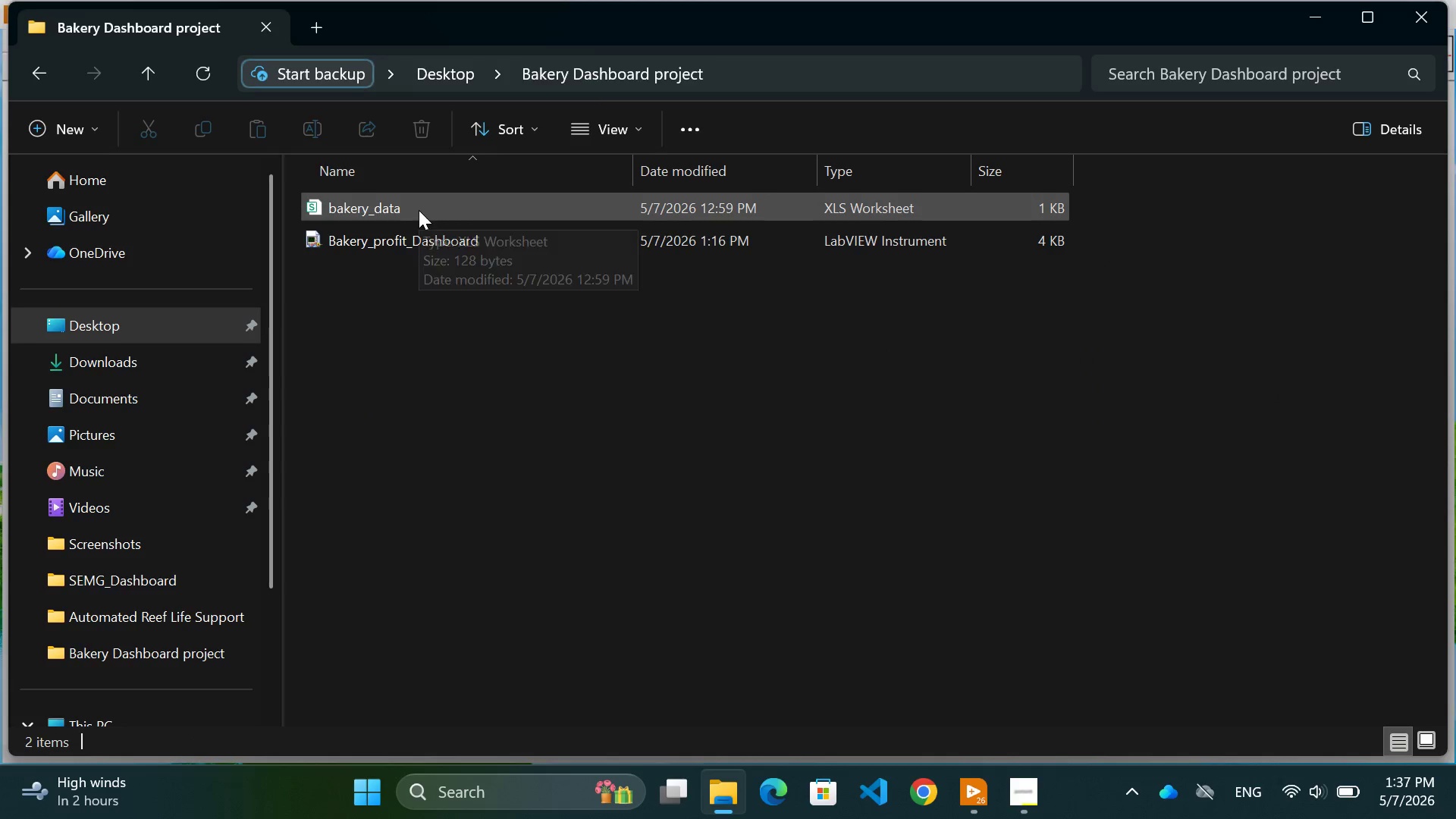 
double_click([419, 210])
 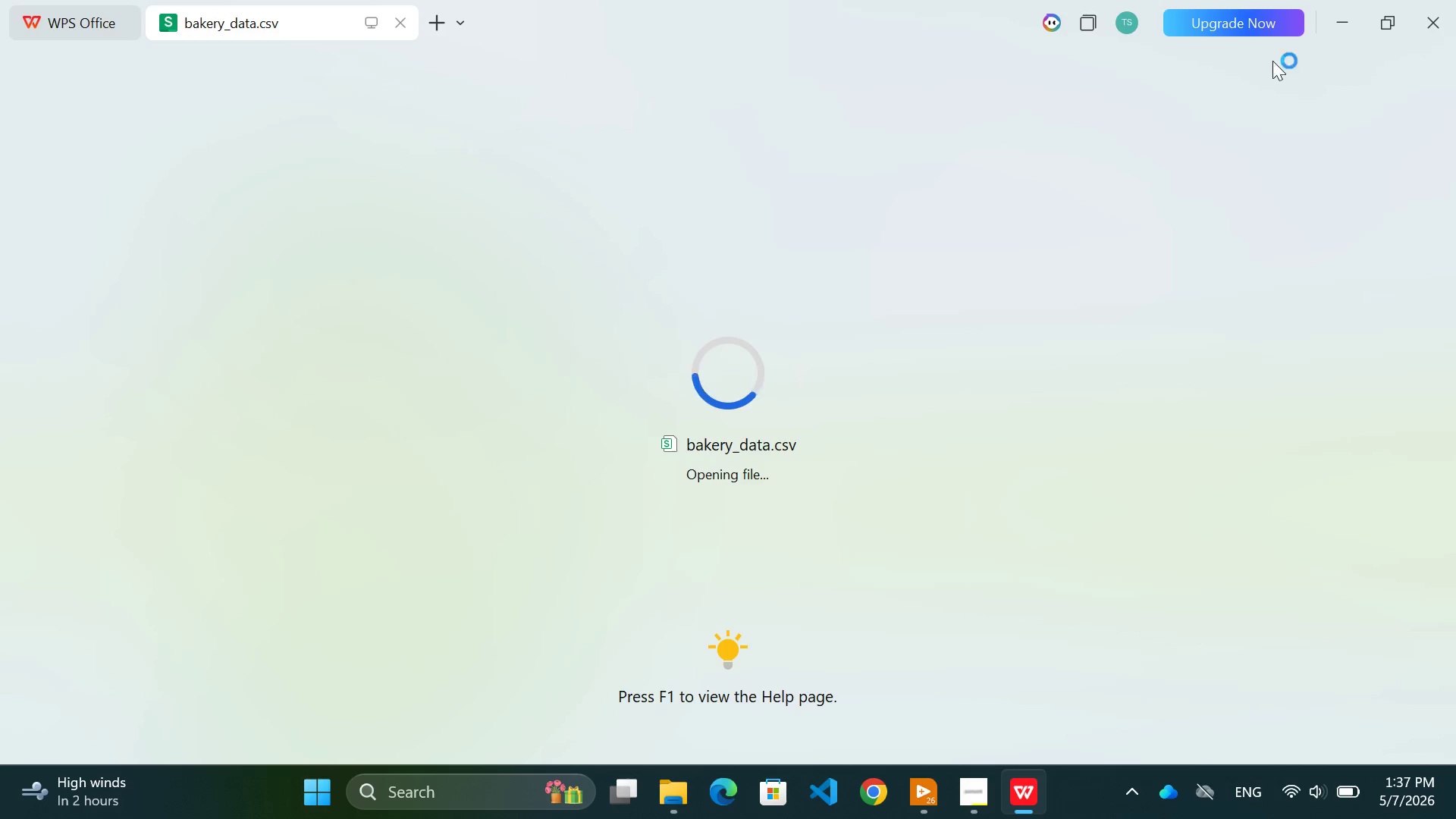 
wait(8.19)
 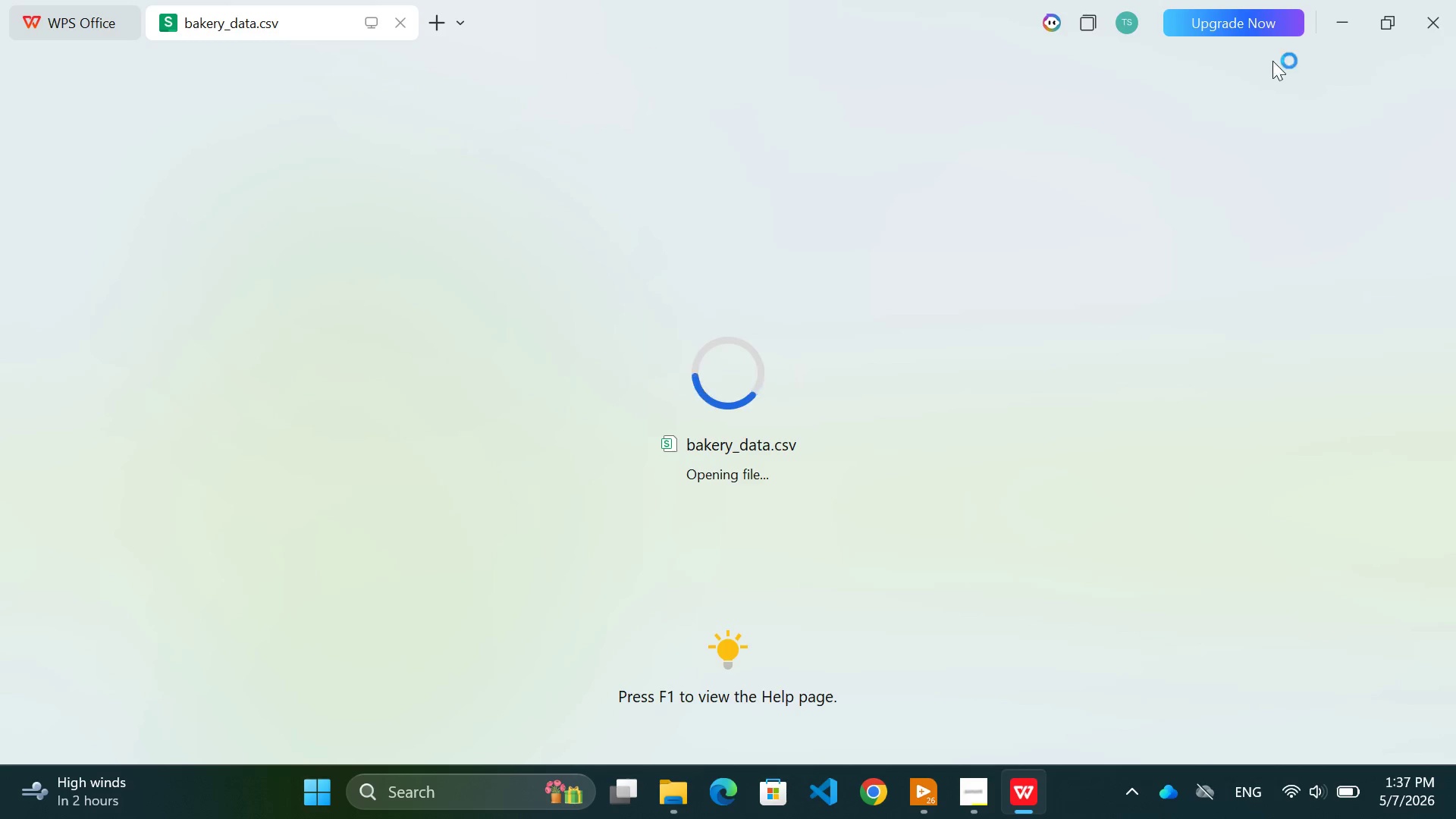 
left_click([658, 200])
 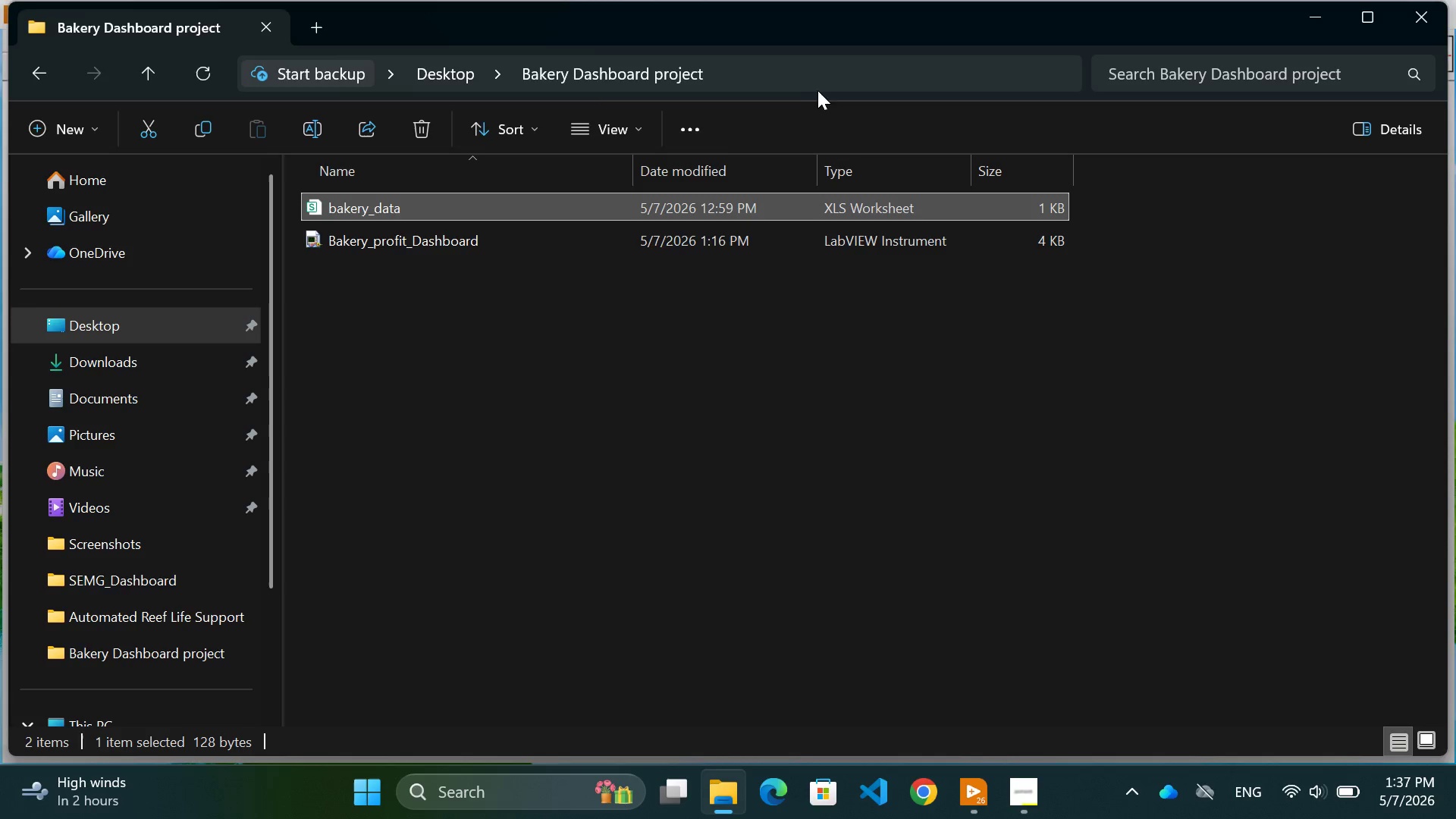 
left_click([821, 73])
 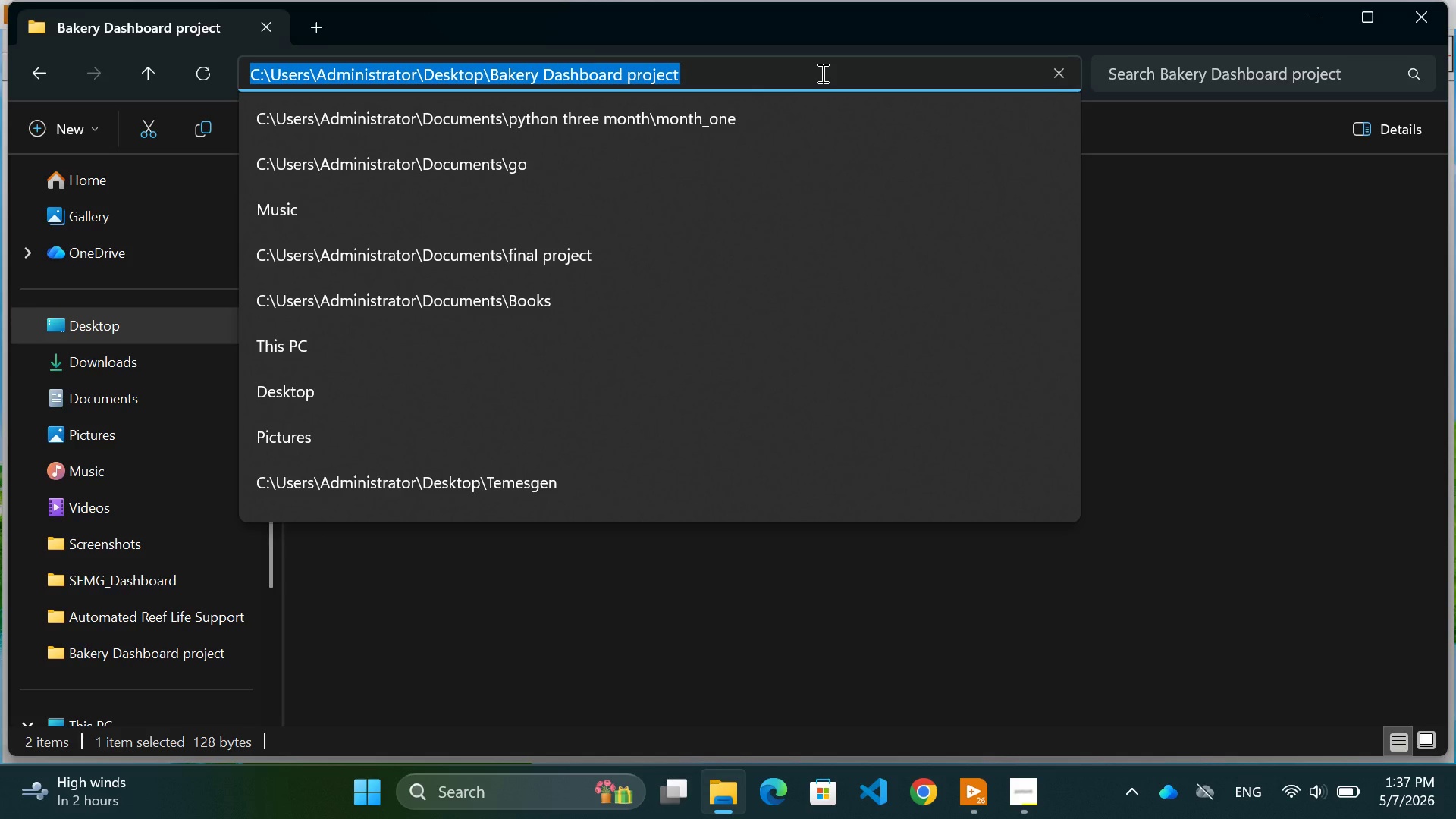 
wait(7.97)
 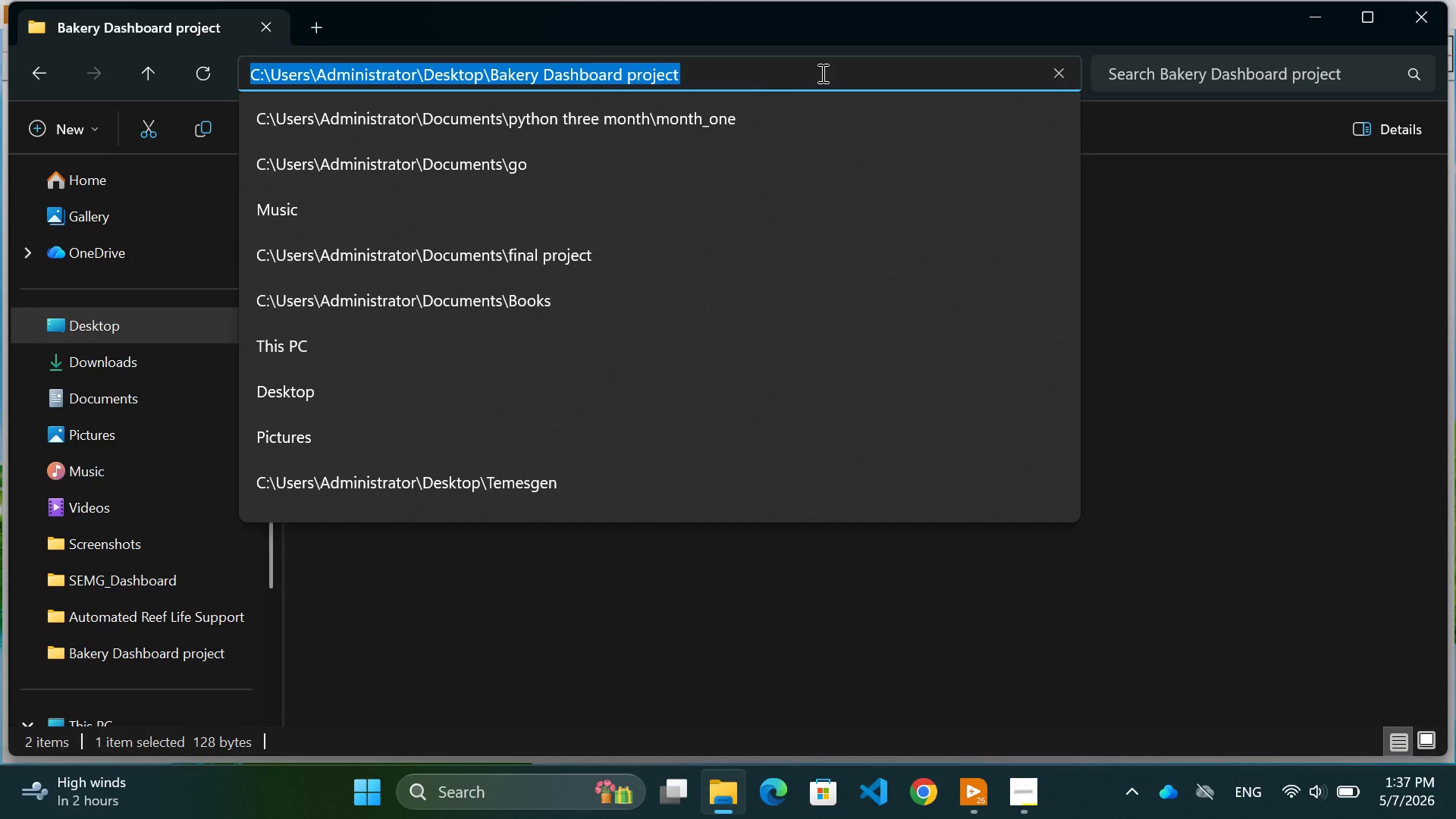 
key(Control+C)
 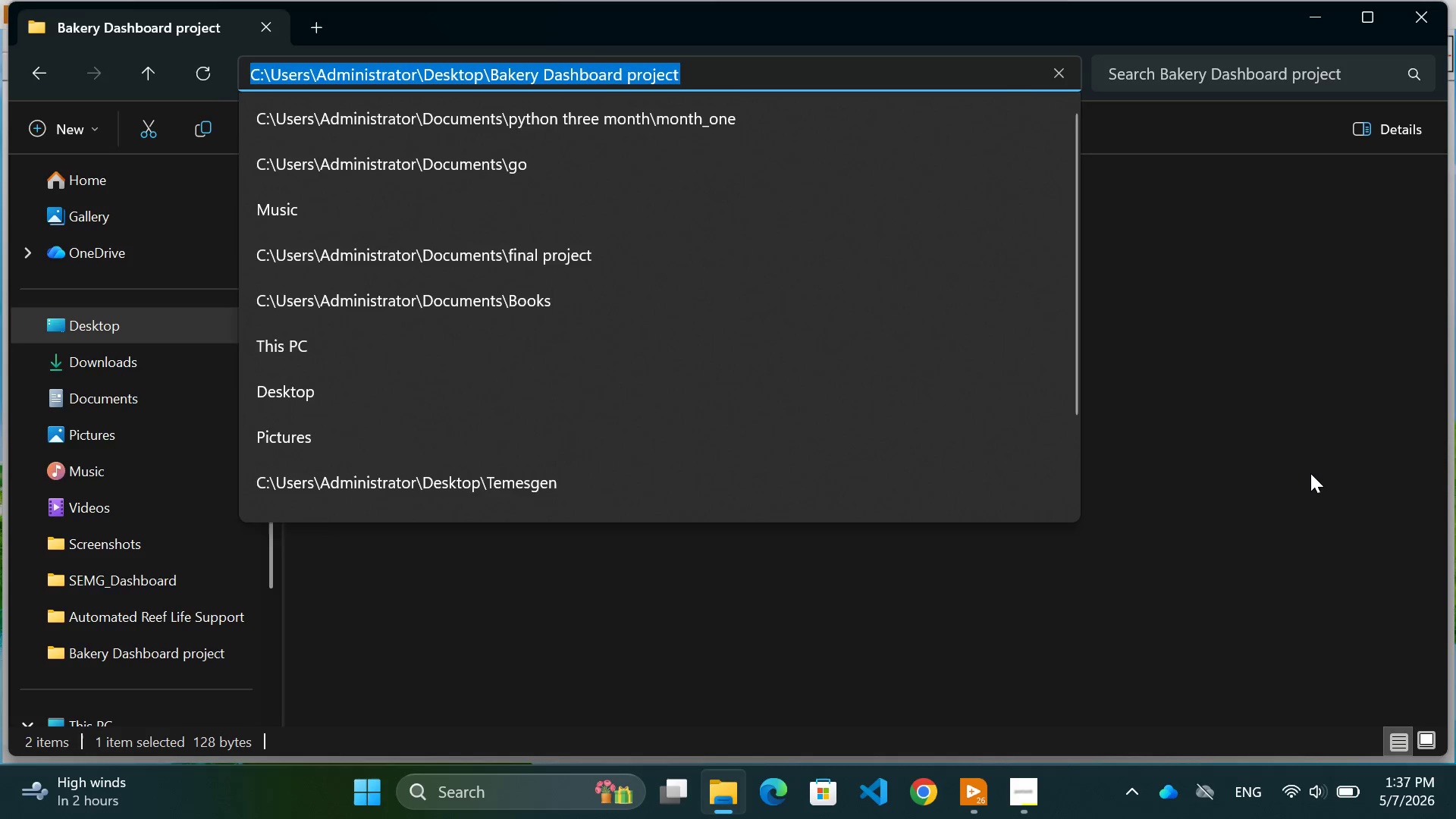 
left_click_drag(start_coordinate=[1313, 477], to_coordinate=[1318, 477])
 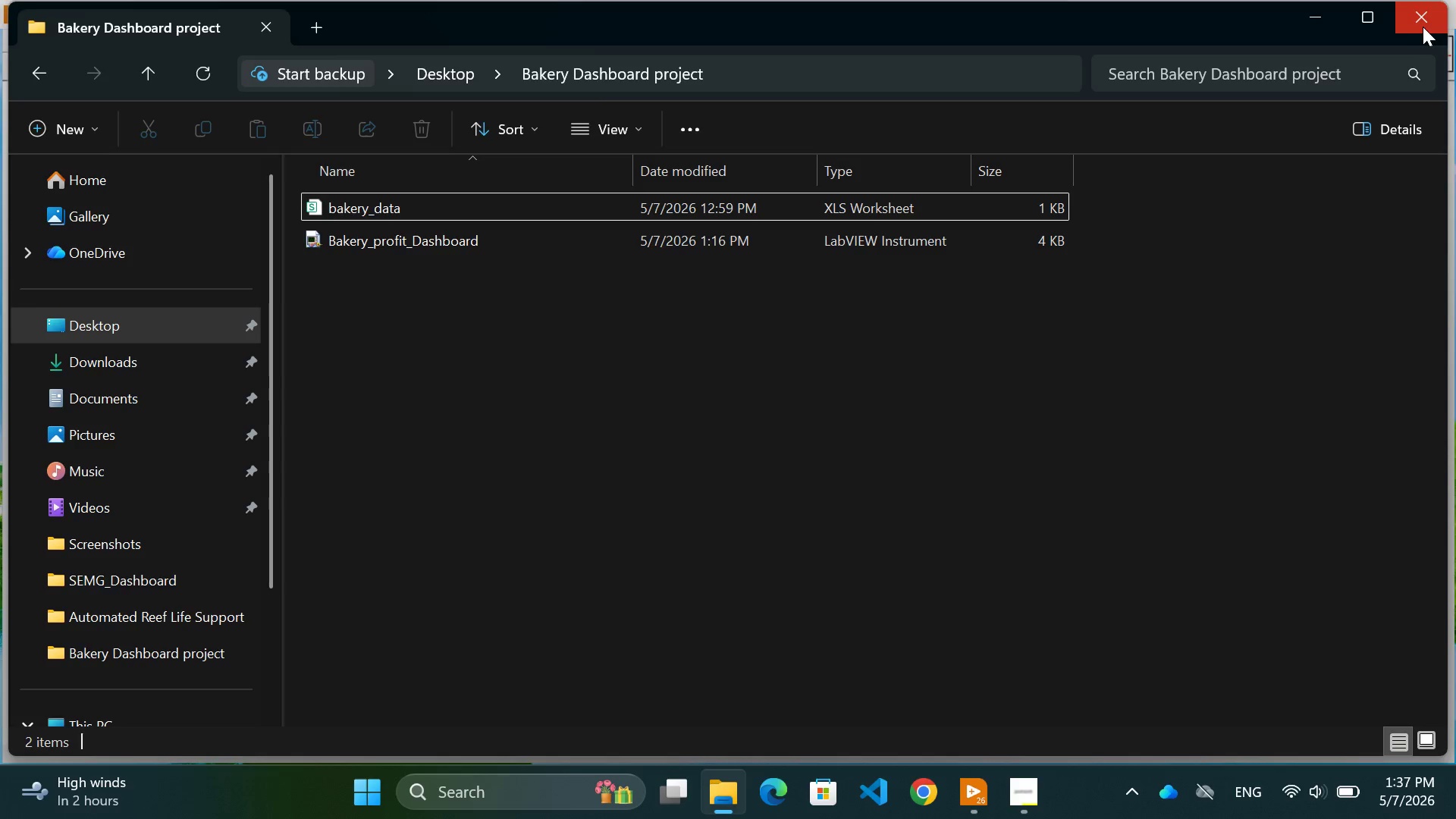 
left_click([1423, 24])
 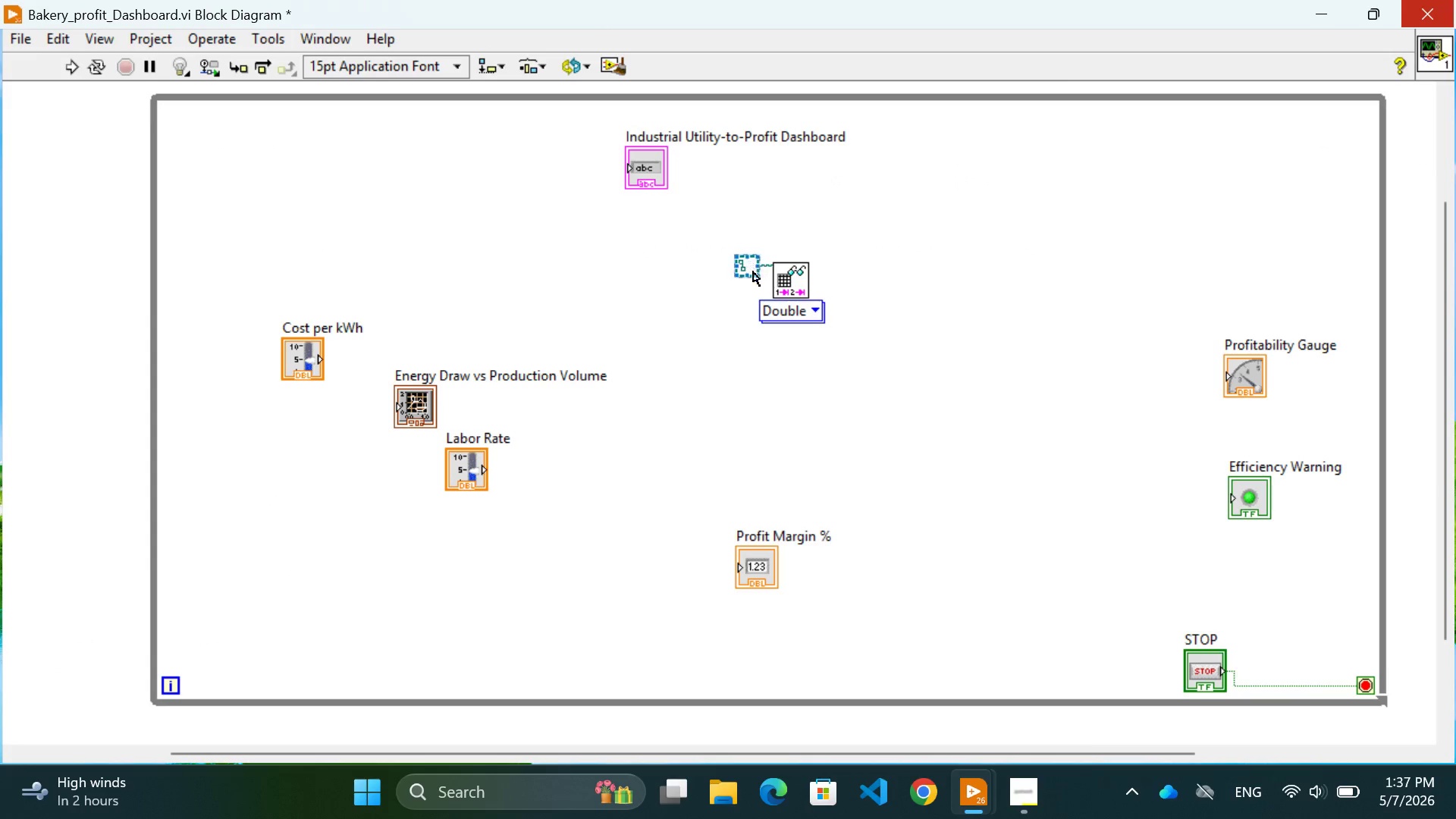 
double_click([748, 270])
 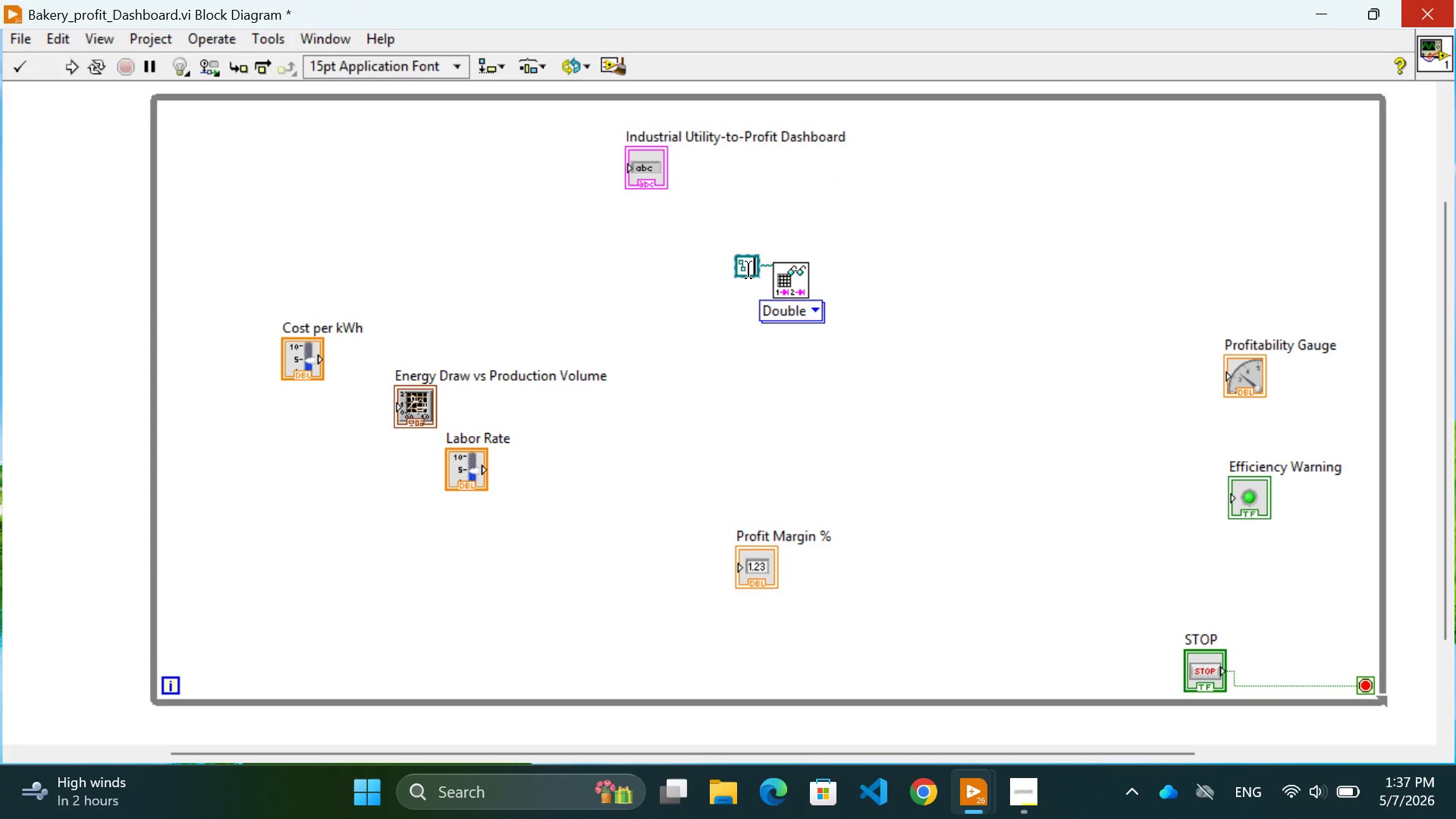 
key(Control+V)
 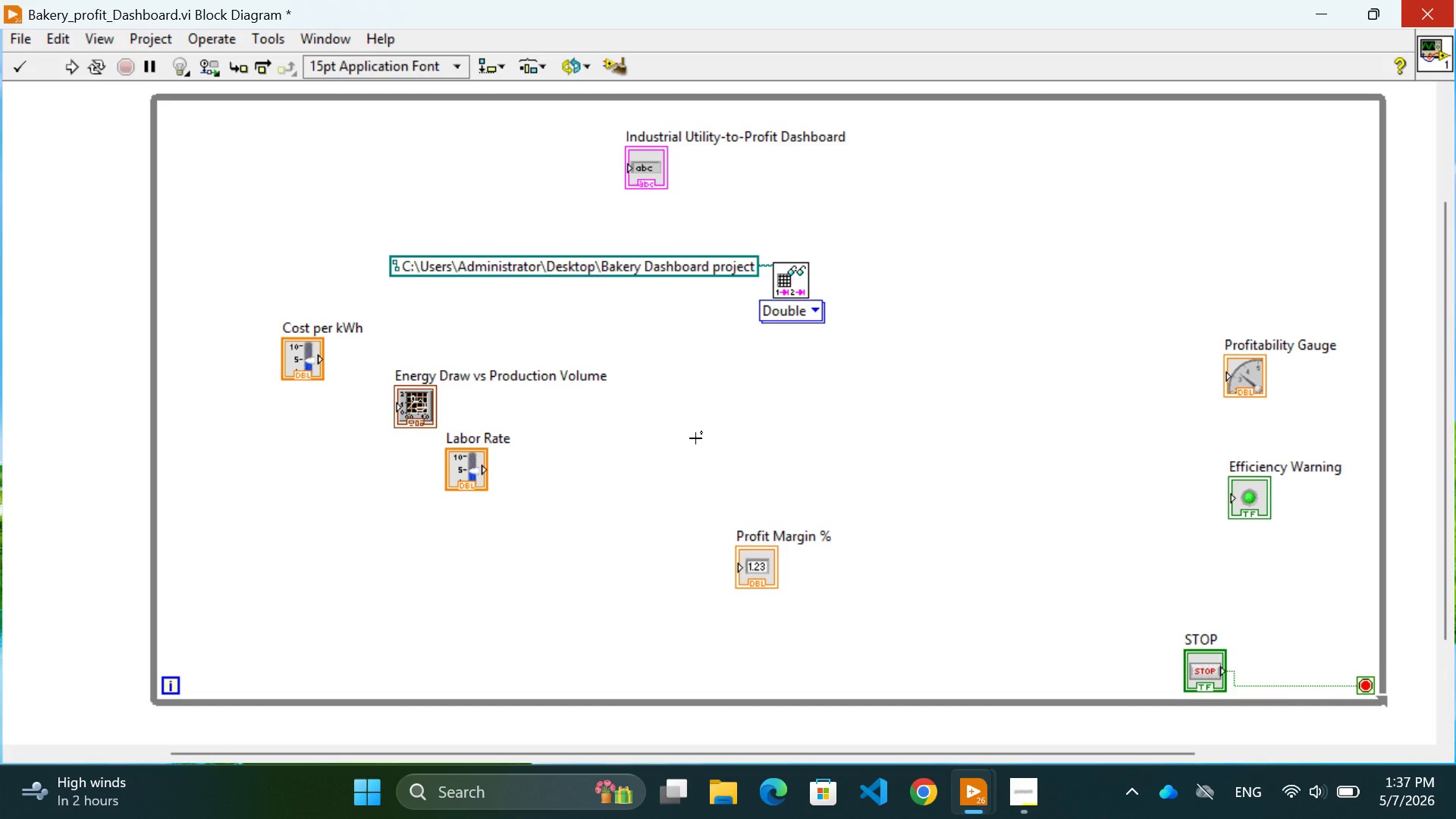 
wait(7.2)
 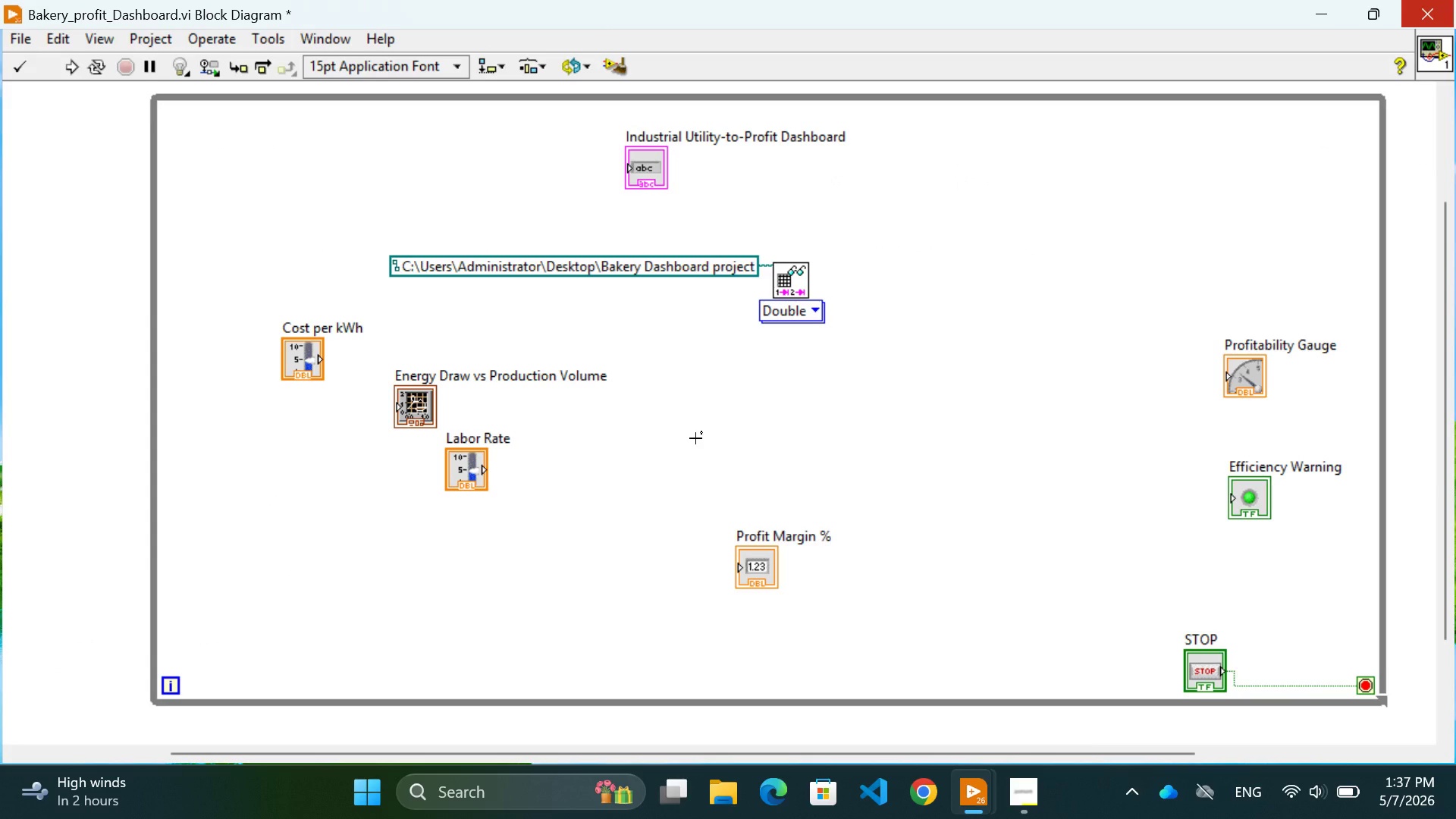 
key(Backslash)
 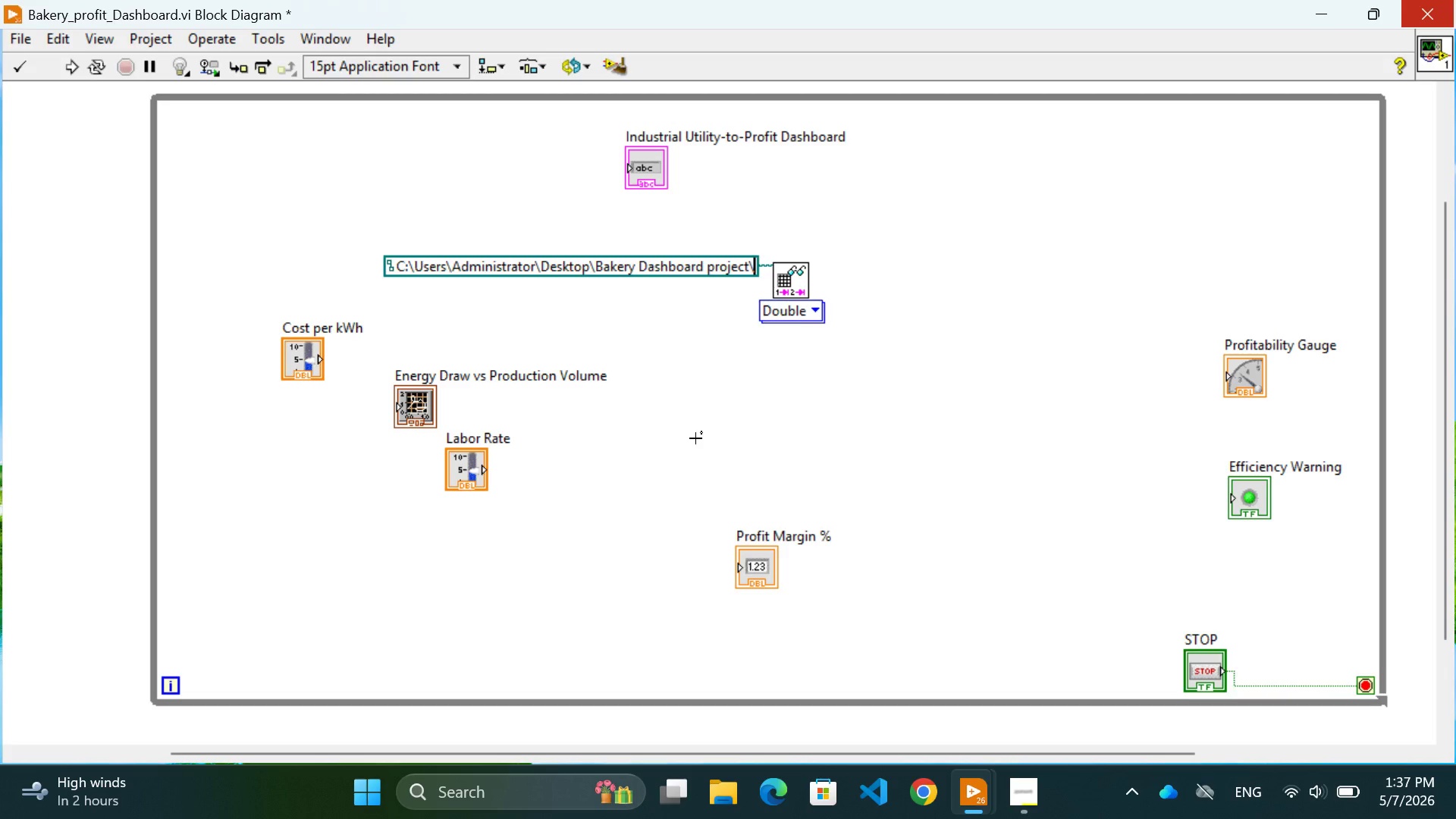 
wait(5.16)
 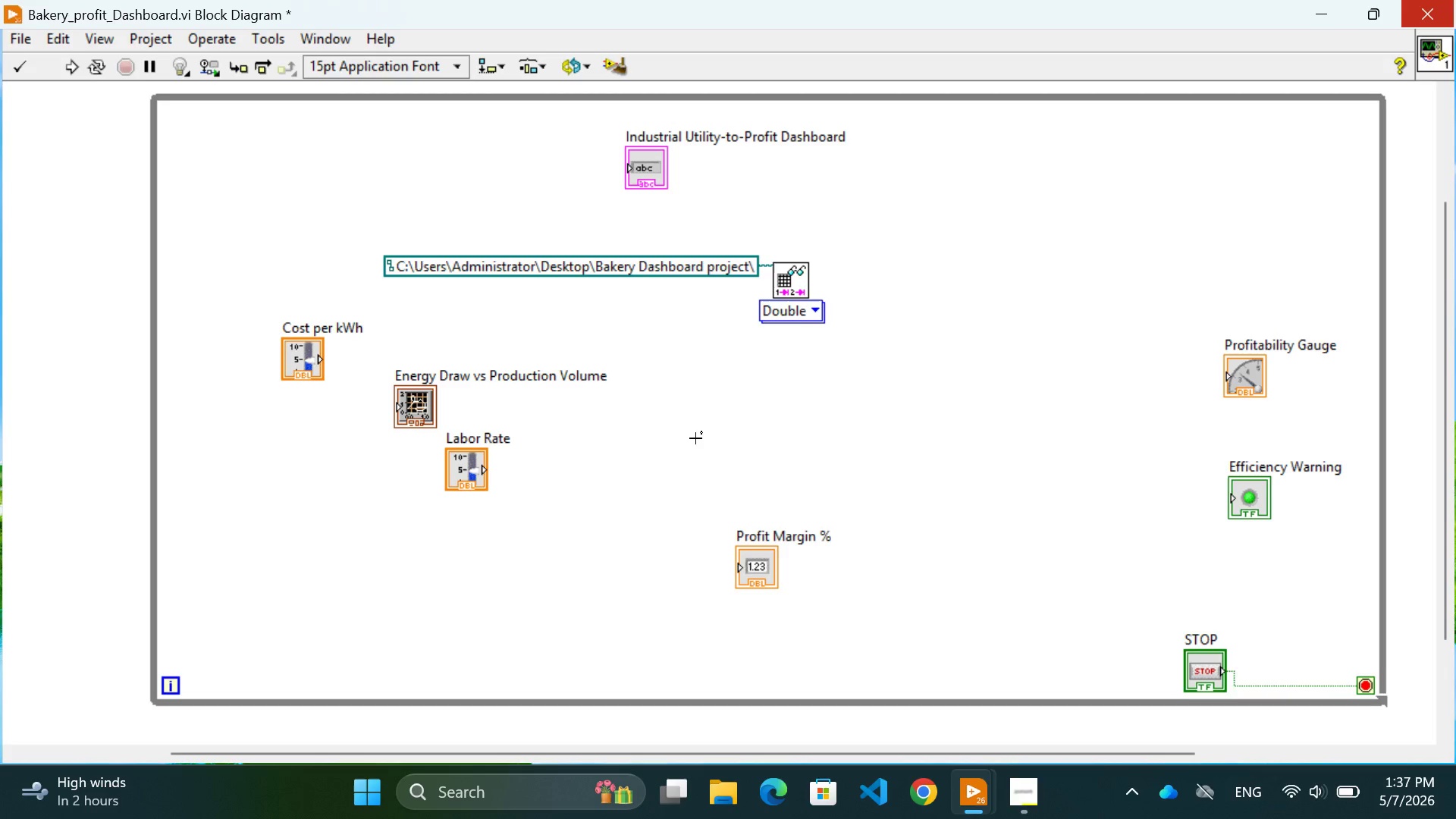 
type(bakery_data.csv)
 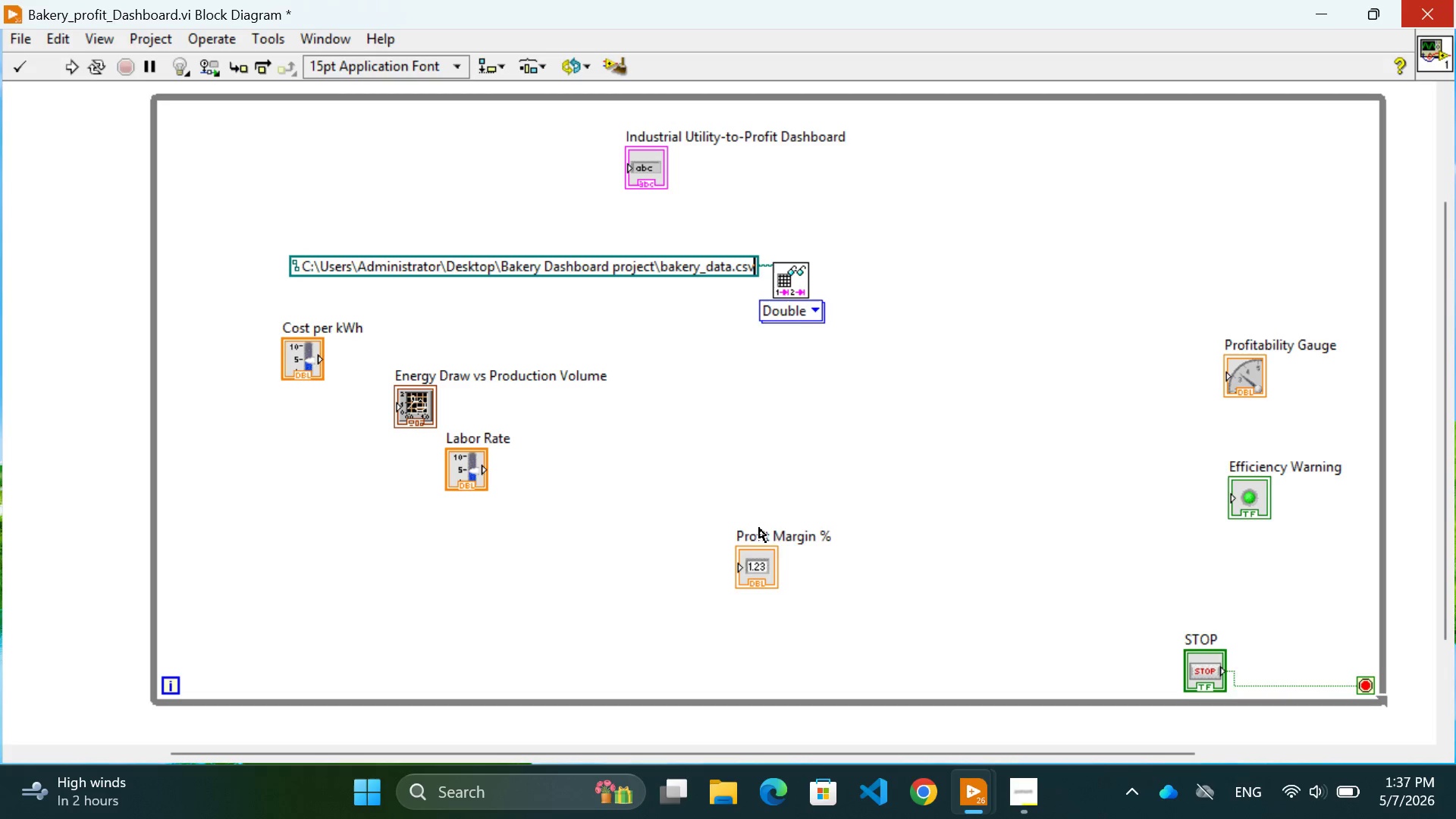 
left_click([737, 408])
 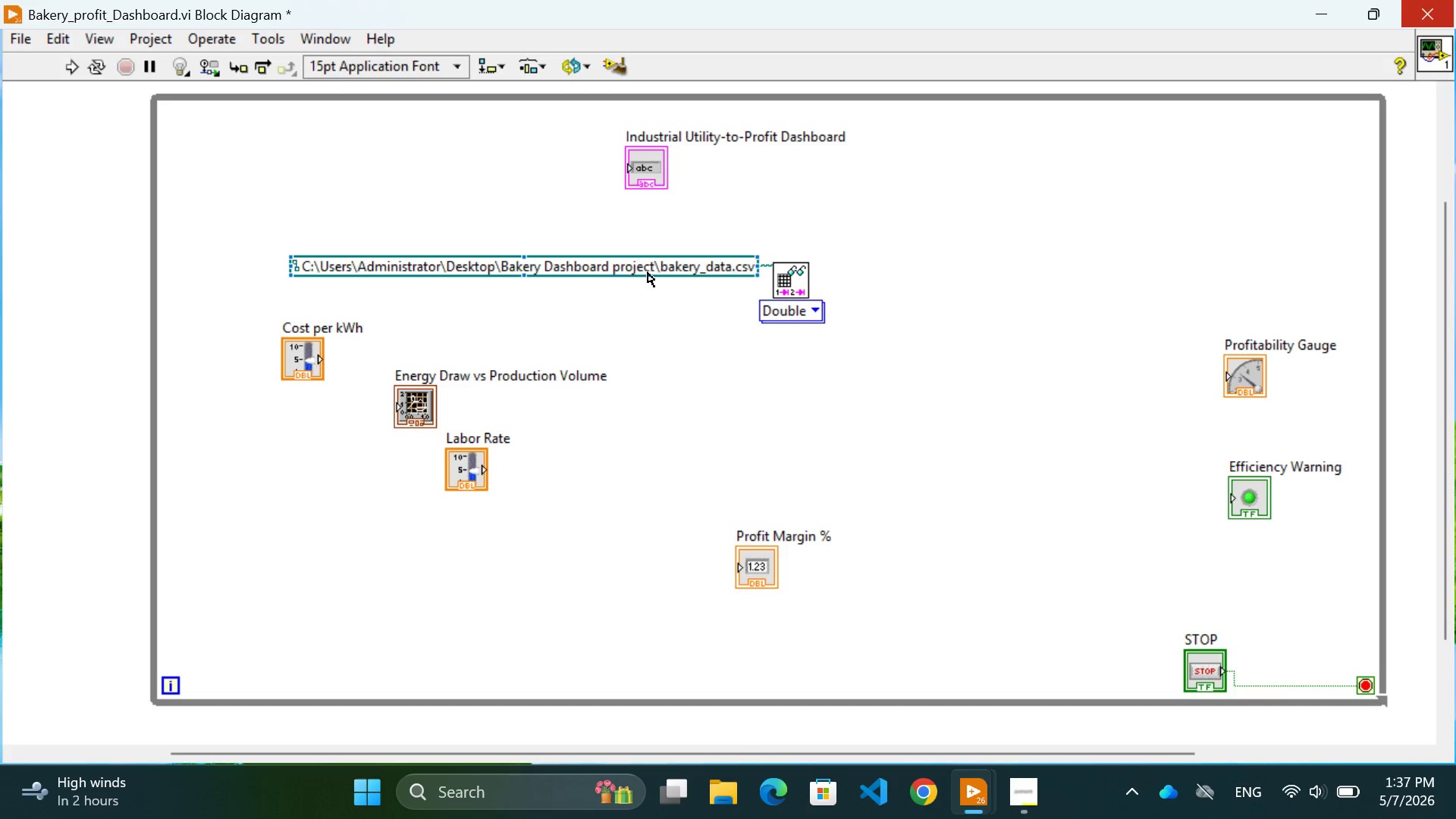 
wait(6.14)
 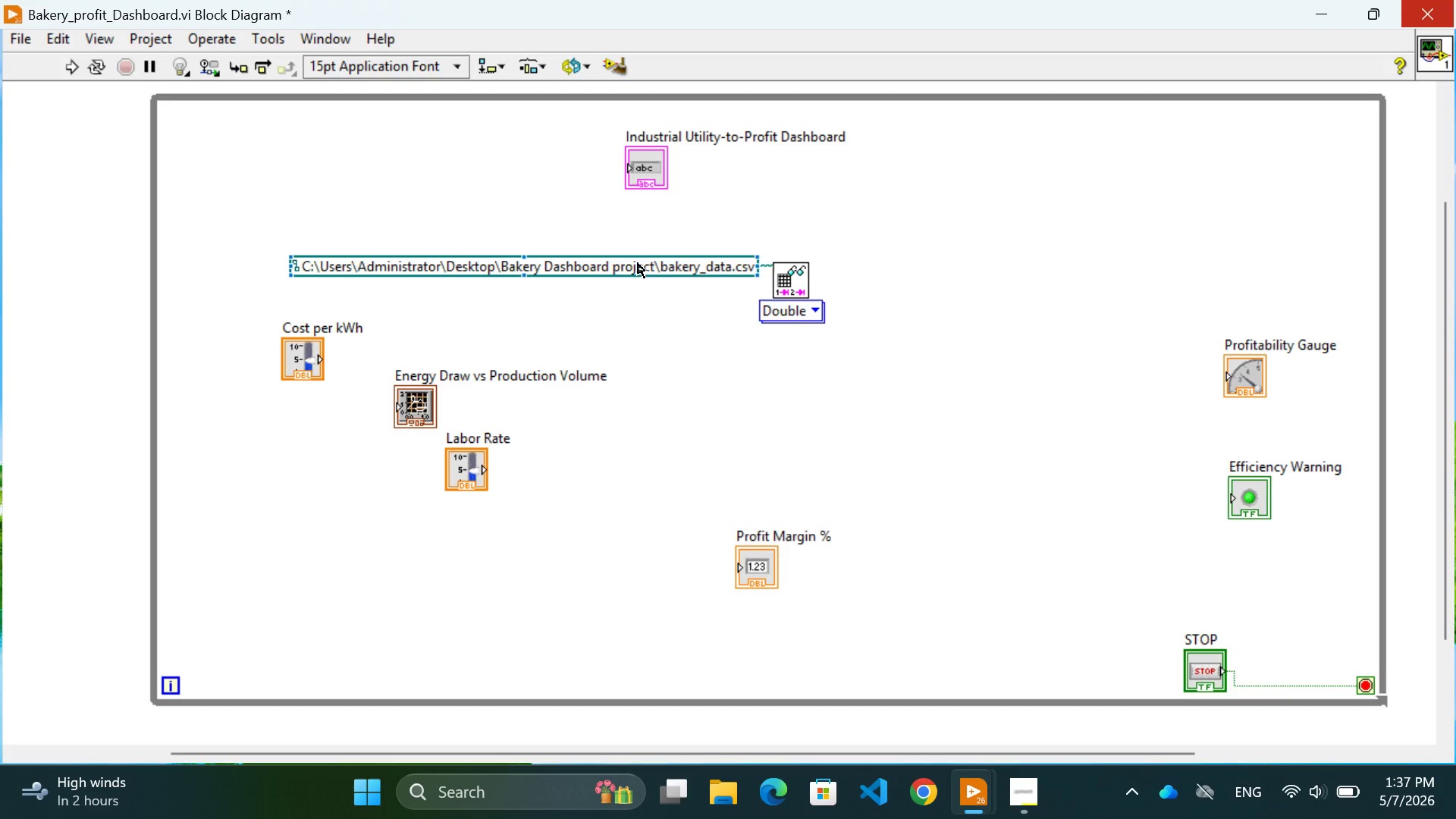 
left_click_drag(start_coordinate=[617, 267], to_coordinate=[726, 239])
 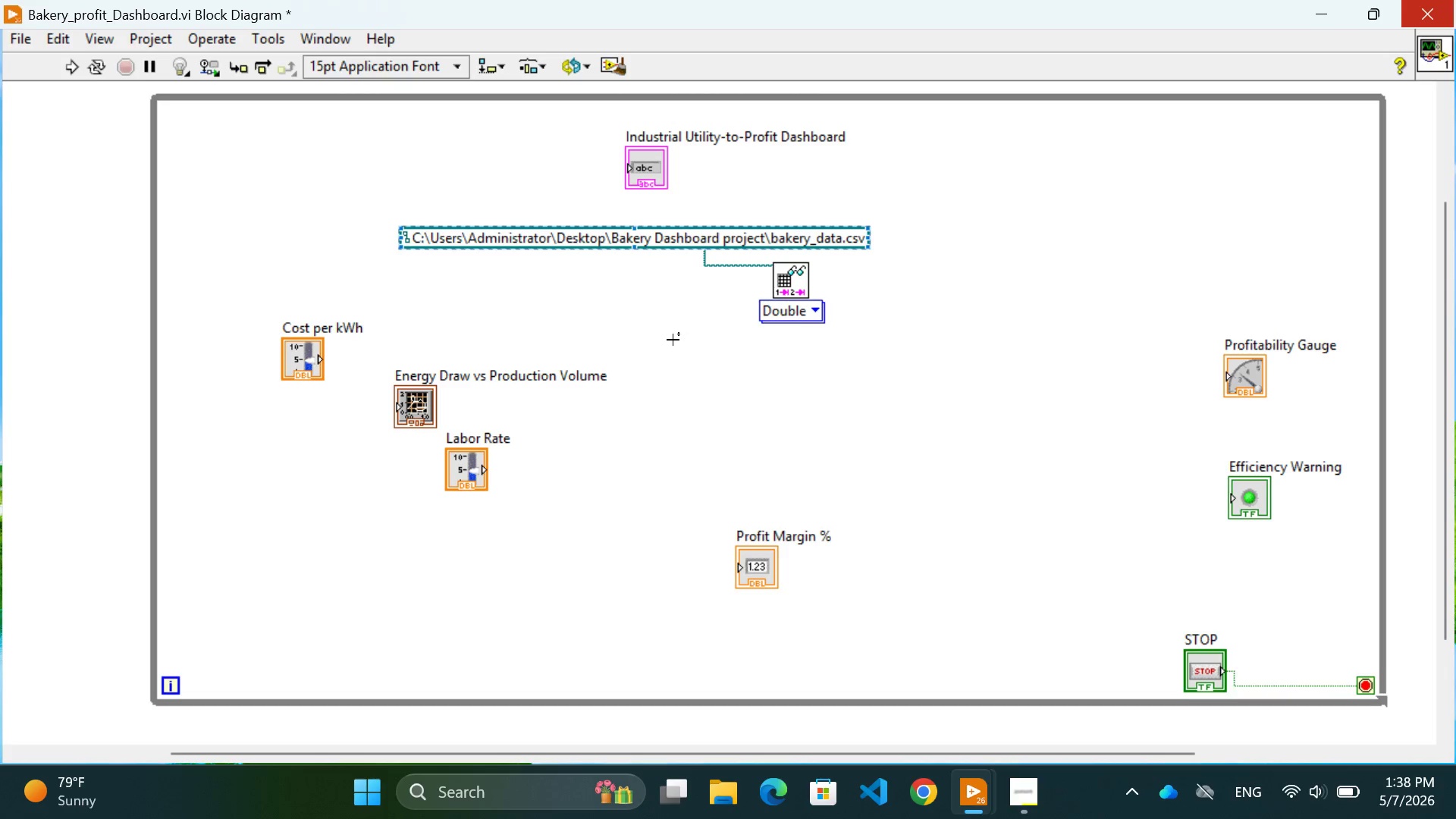 
left_click([673, 340])
 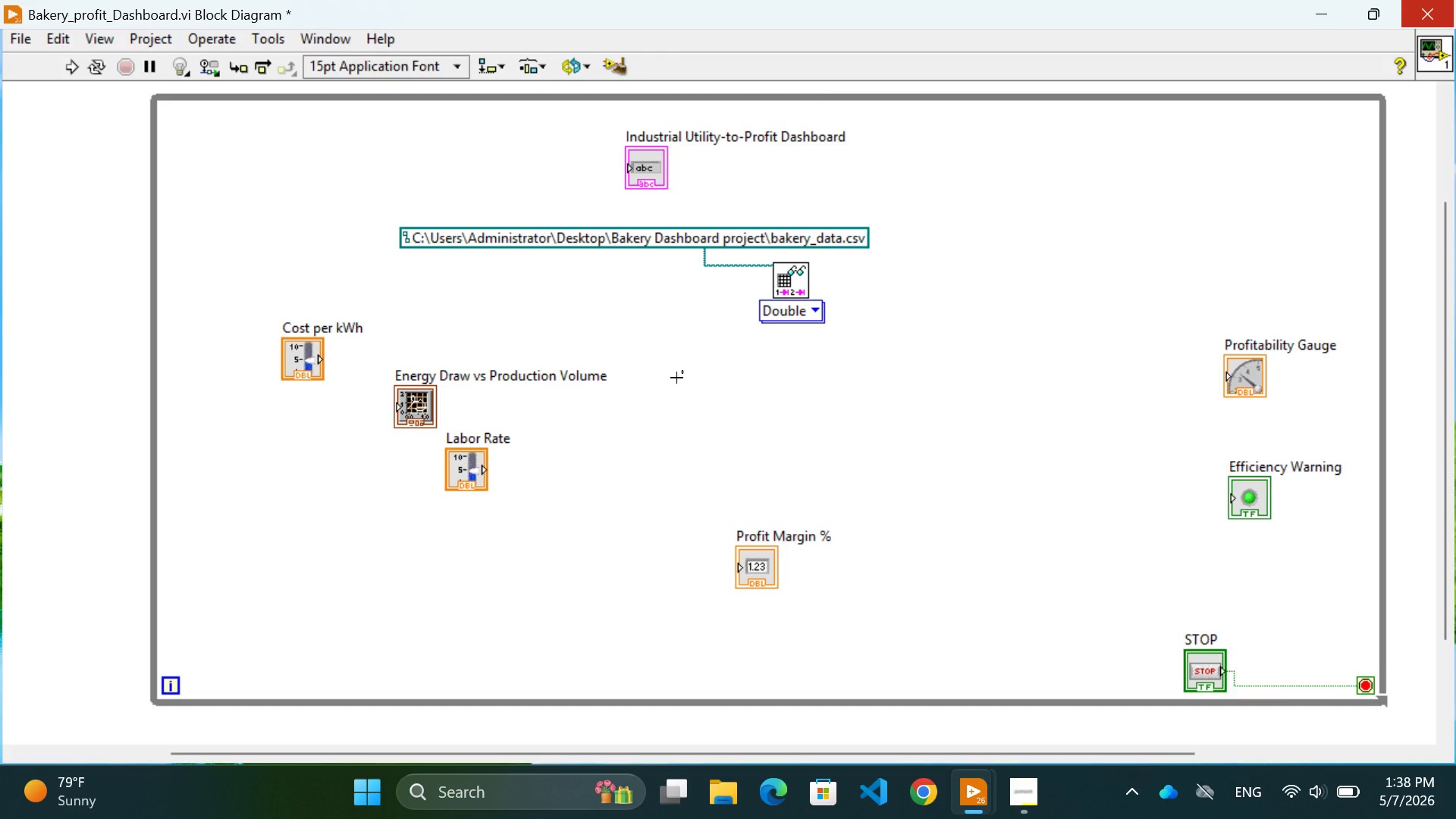 
wait(29.72)
 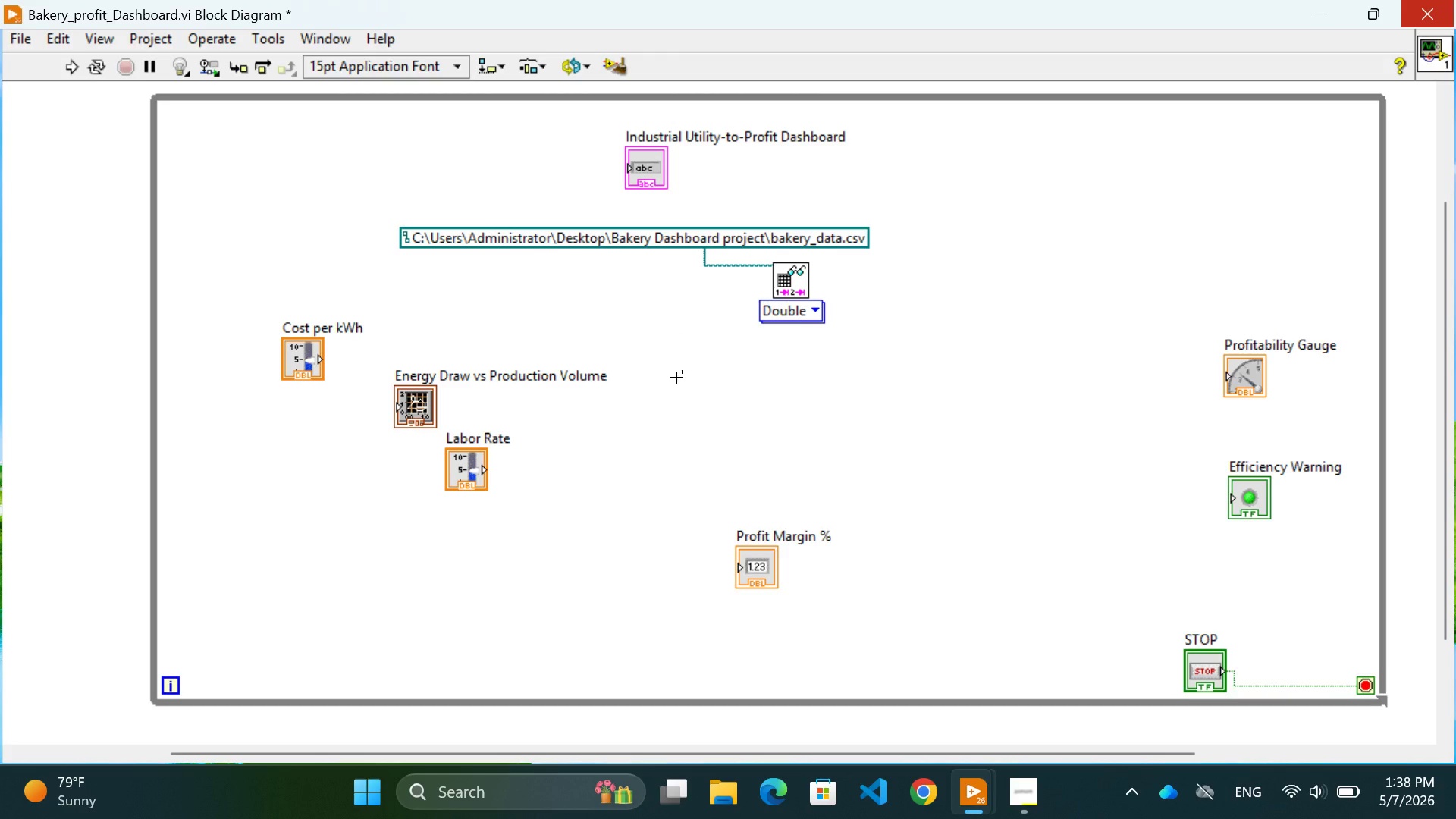 
left_click([854, 405])
 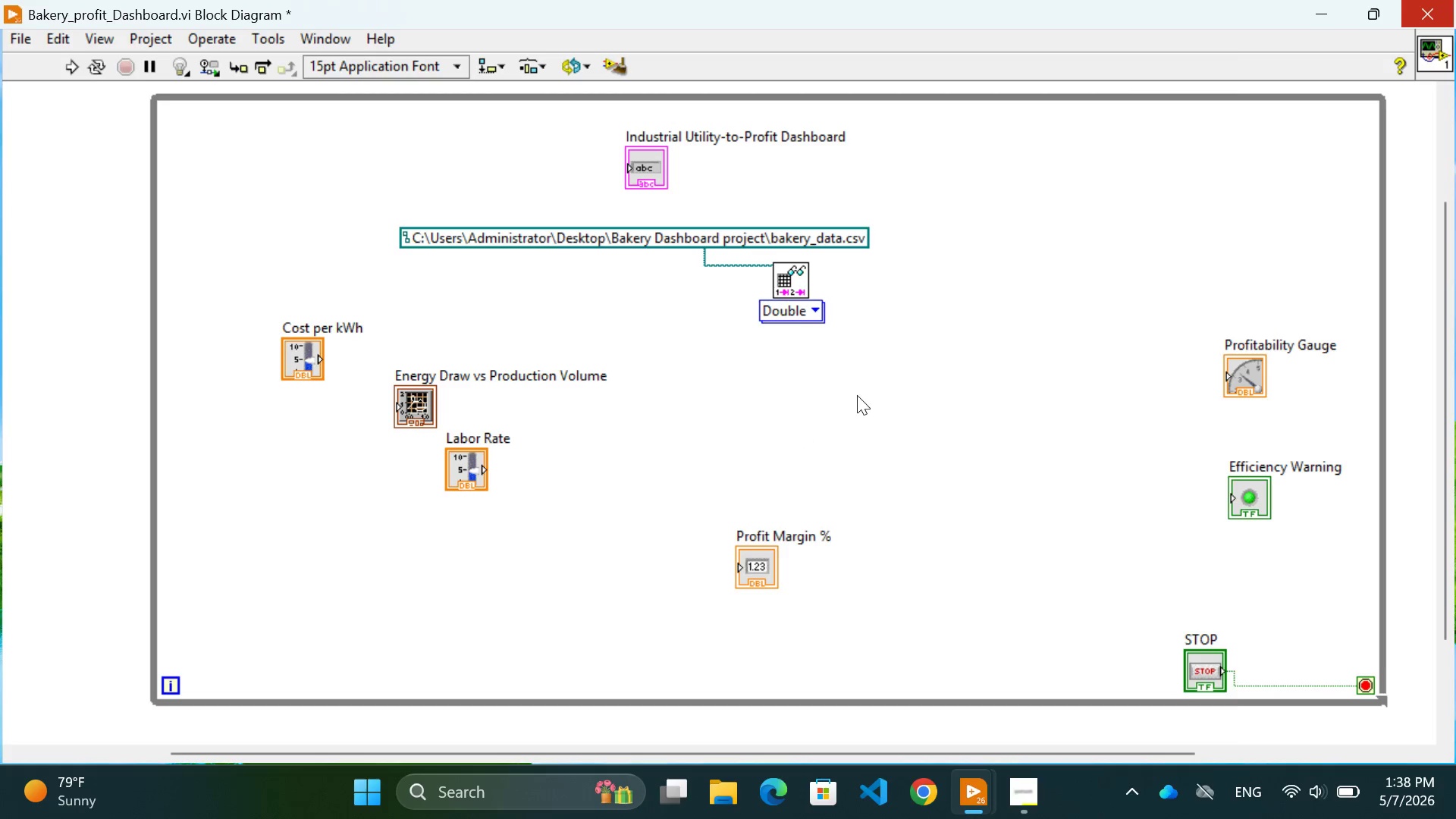 
right_click([857, 395])
 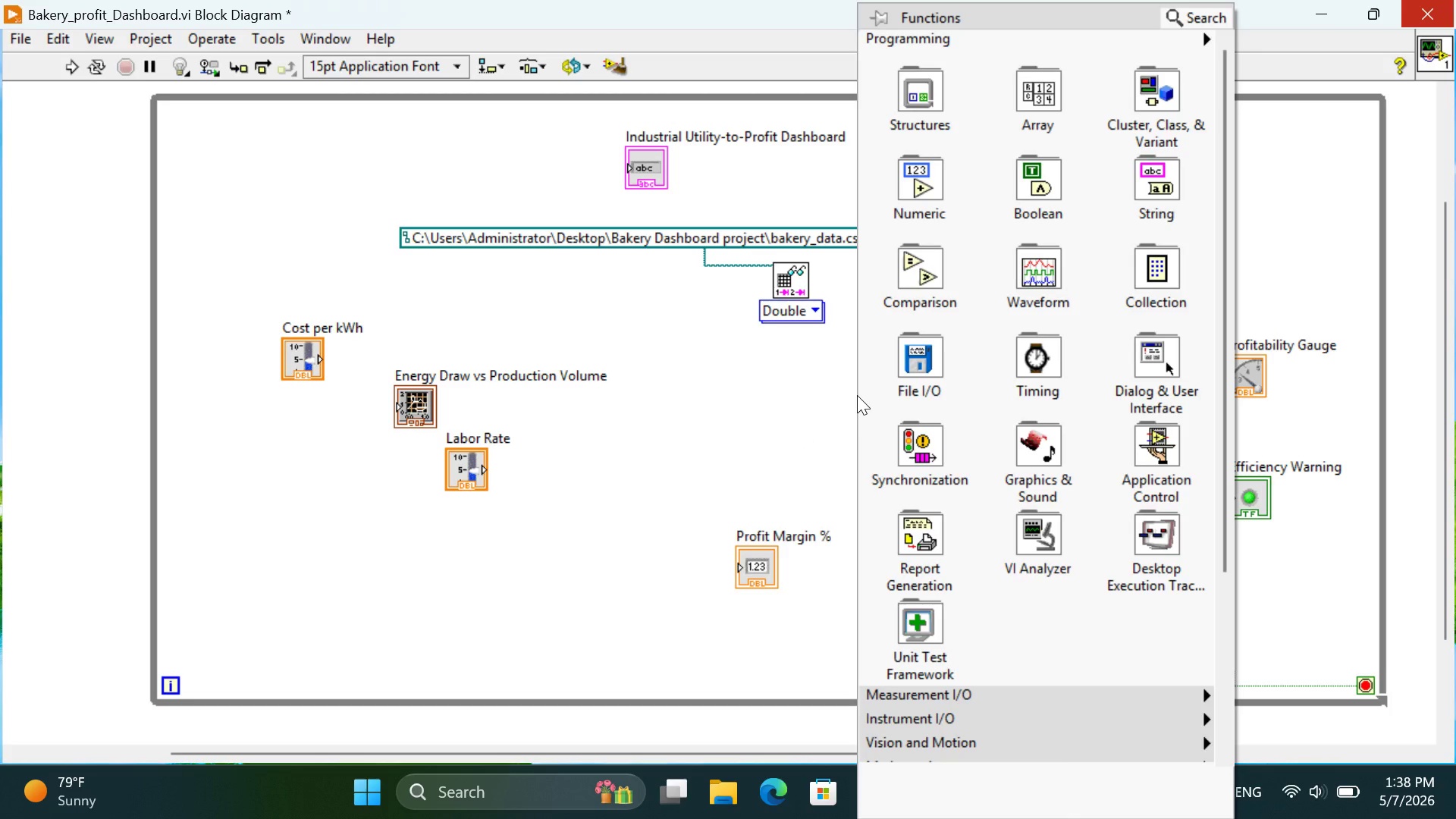 
mouse_move([1018, 117])
 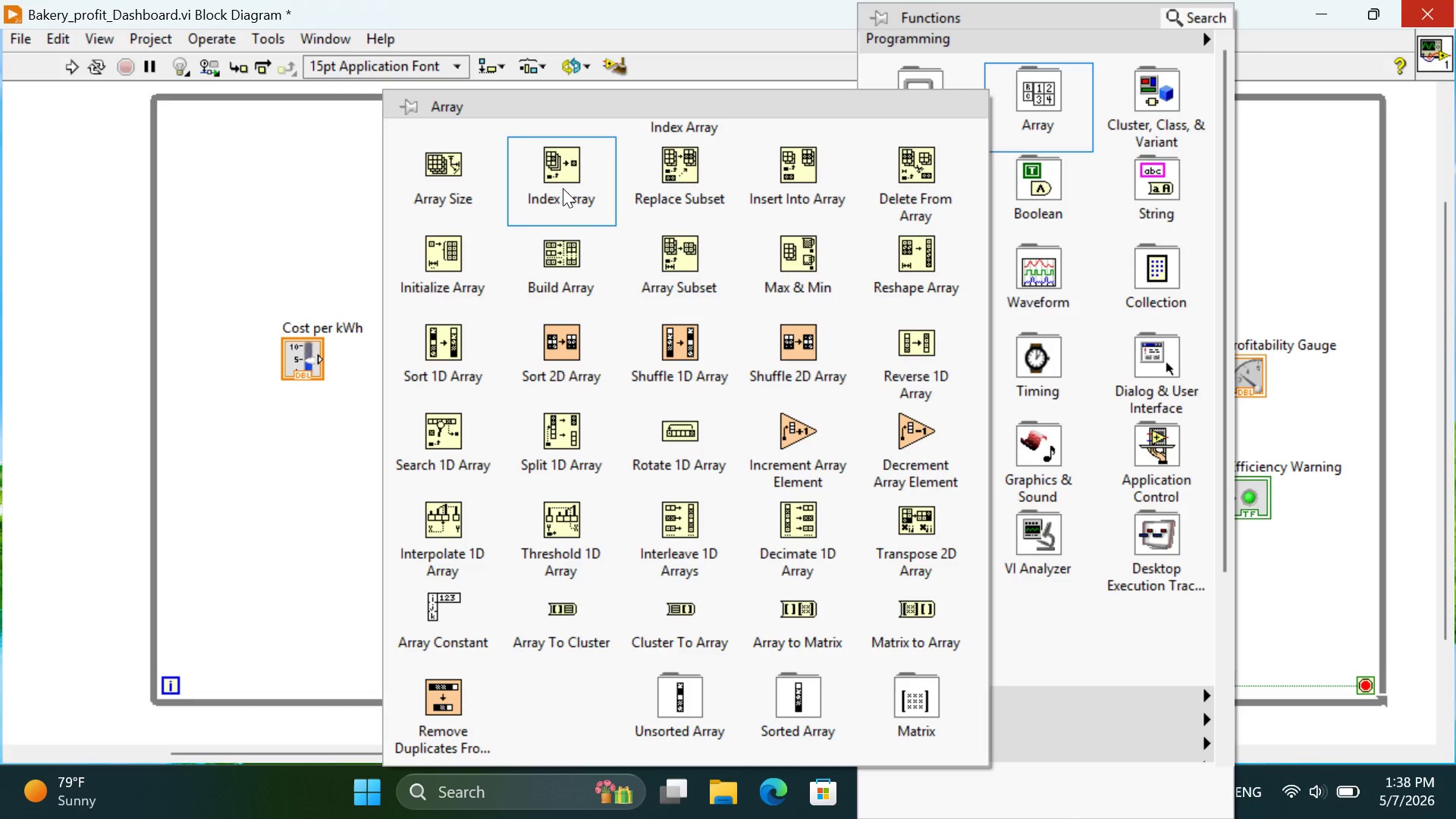 
left_click([563, 188])
 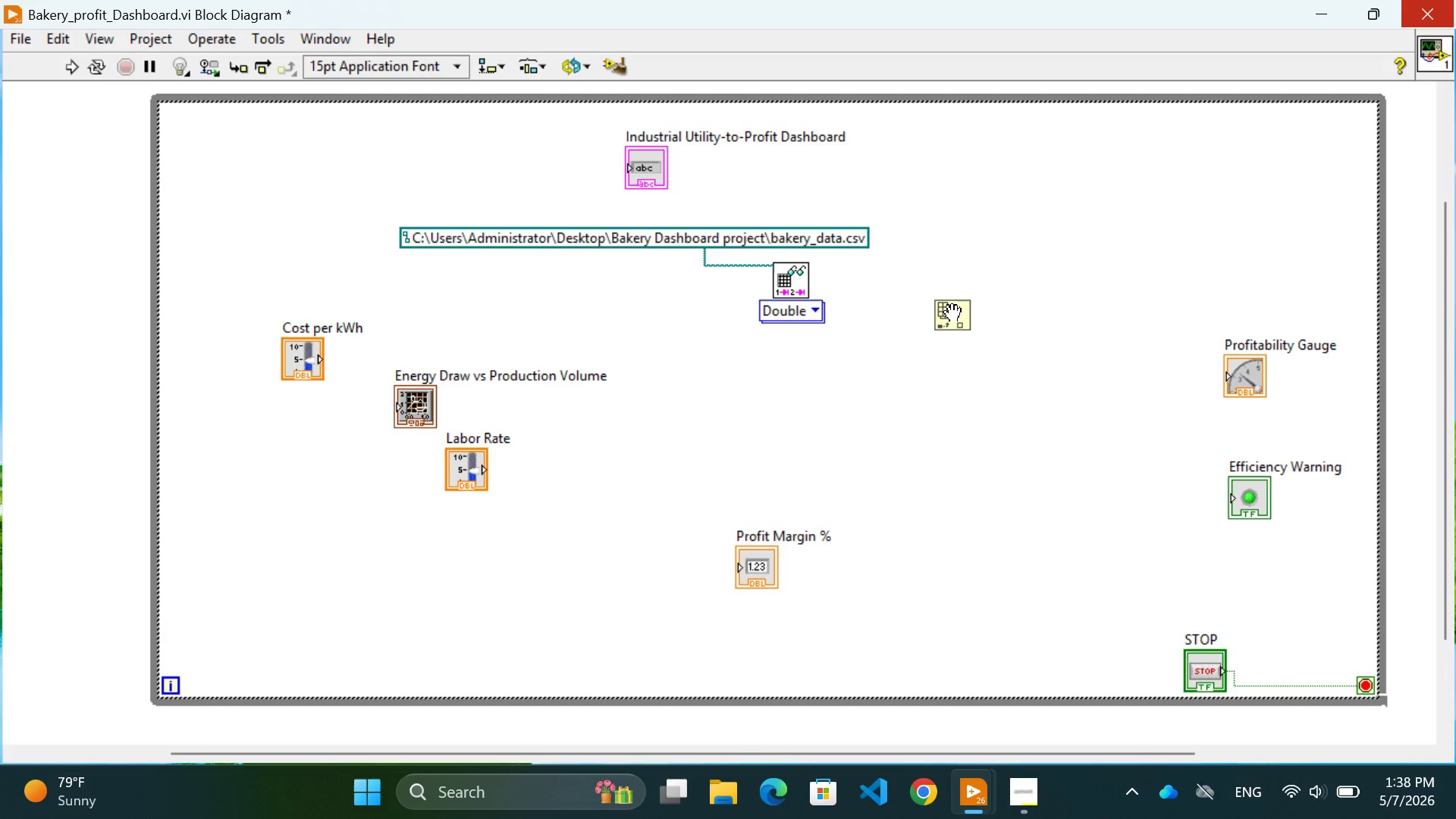 
wait(5.14)
 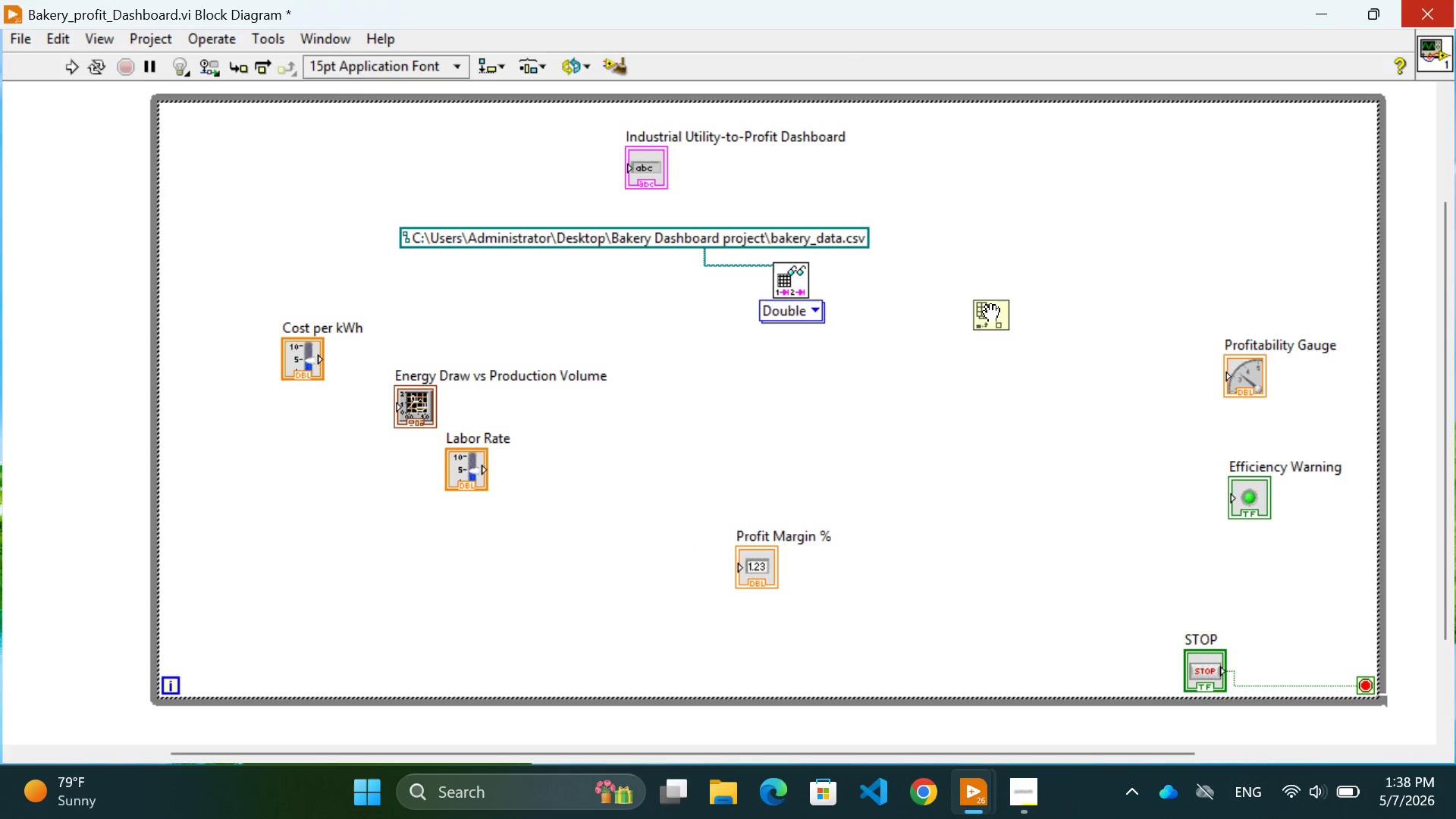 
left_click([955, 306])
 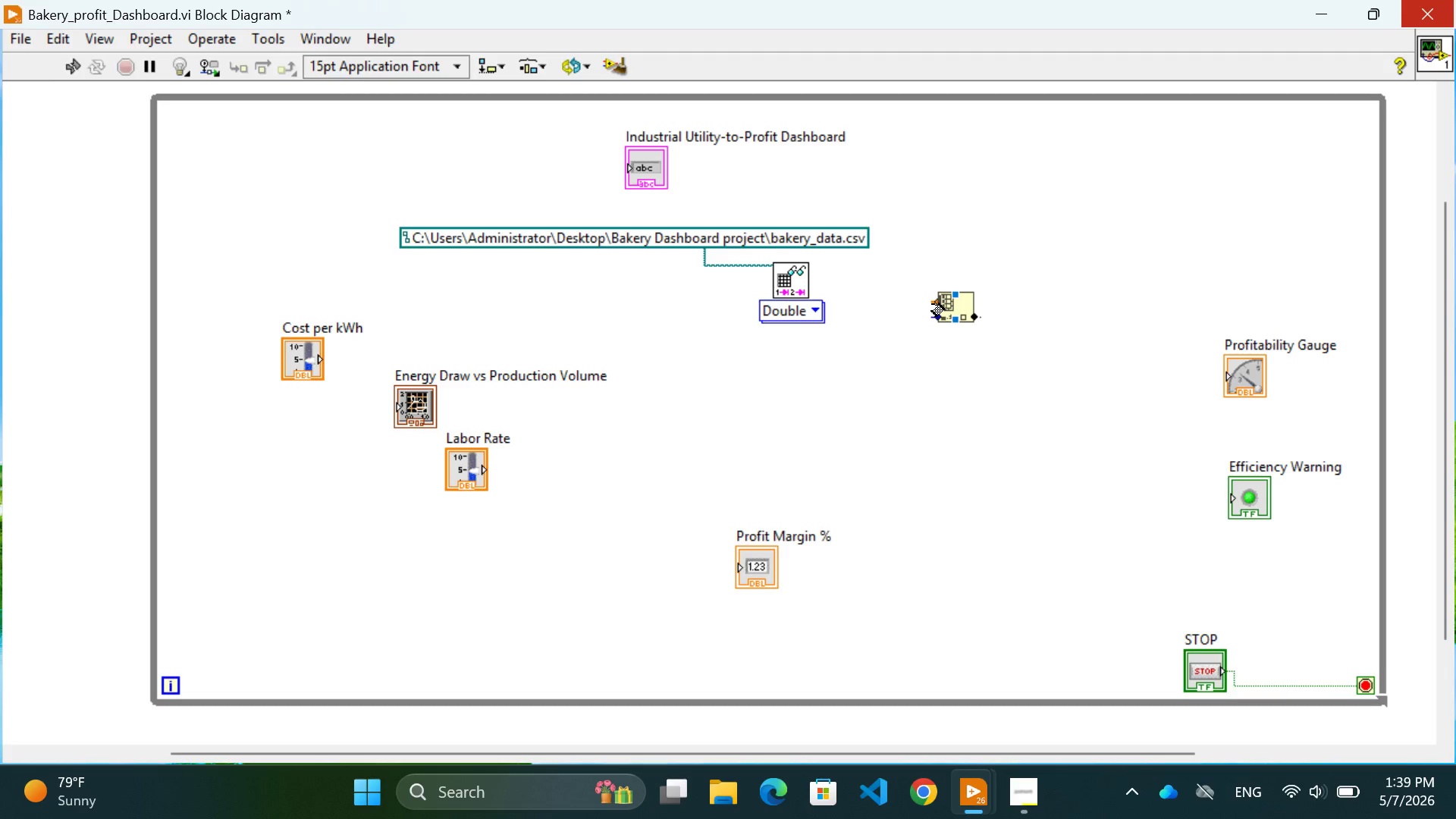 
wait(27.6)
 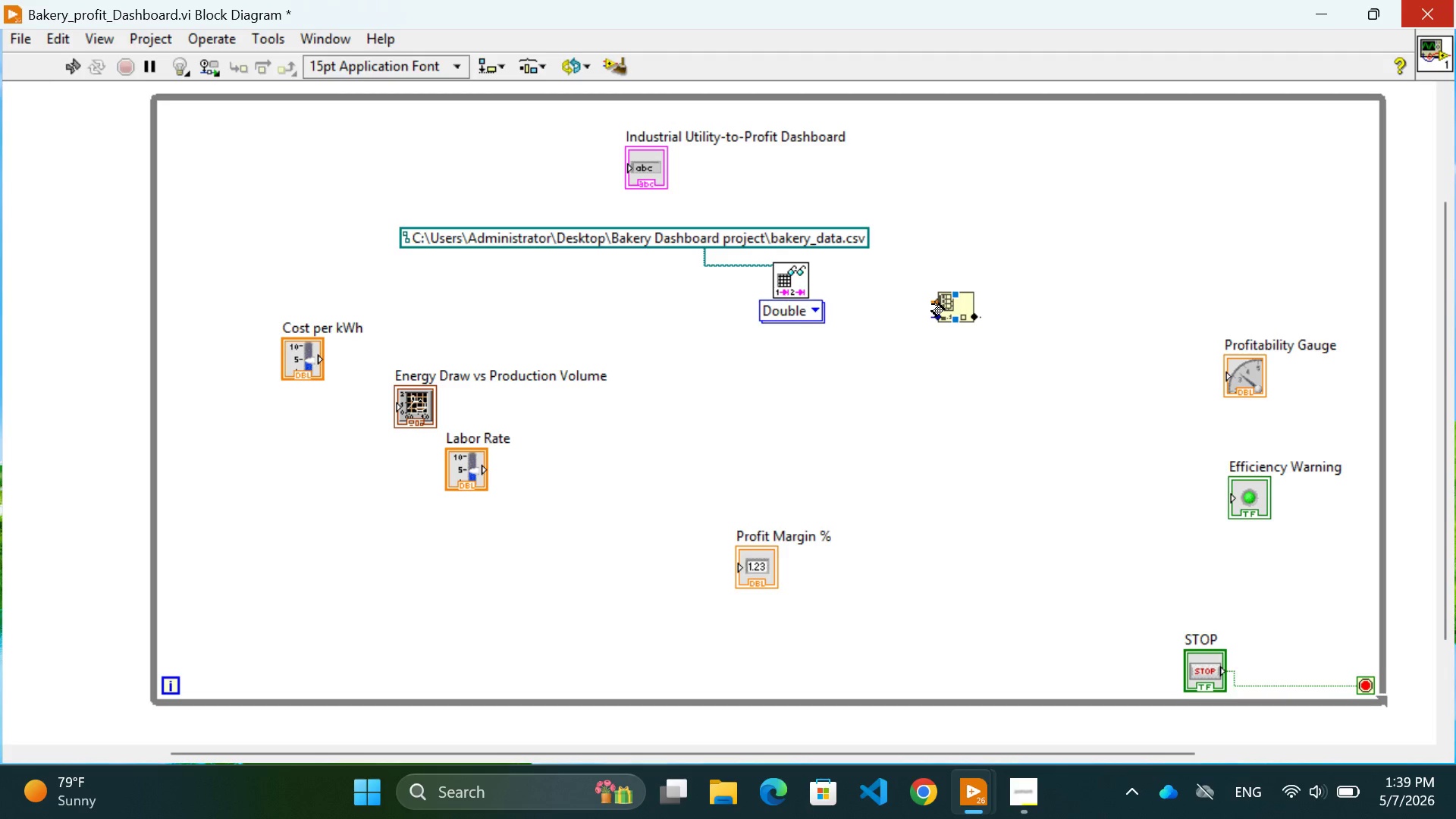 
mouse_move([931, 300])
 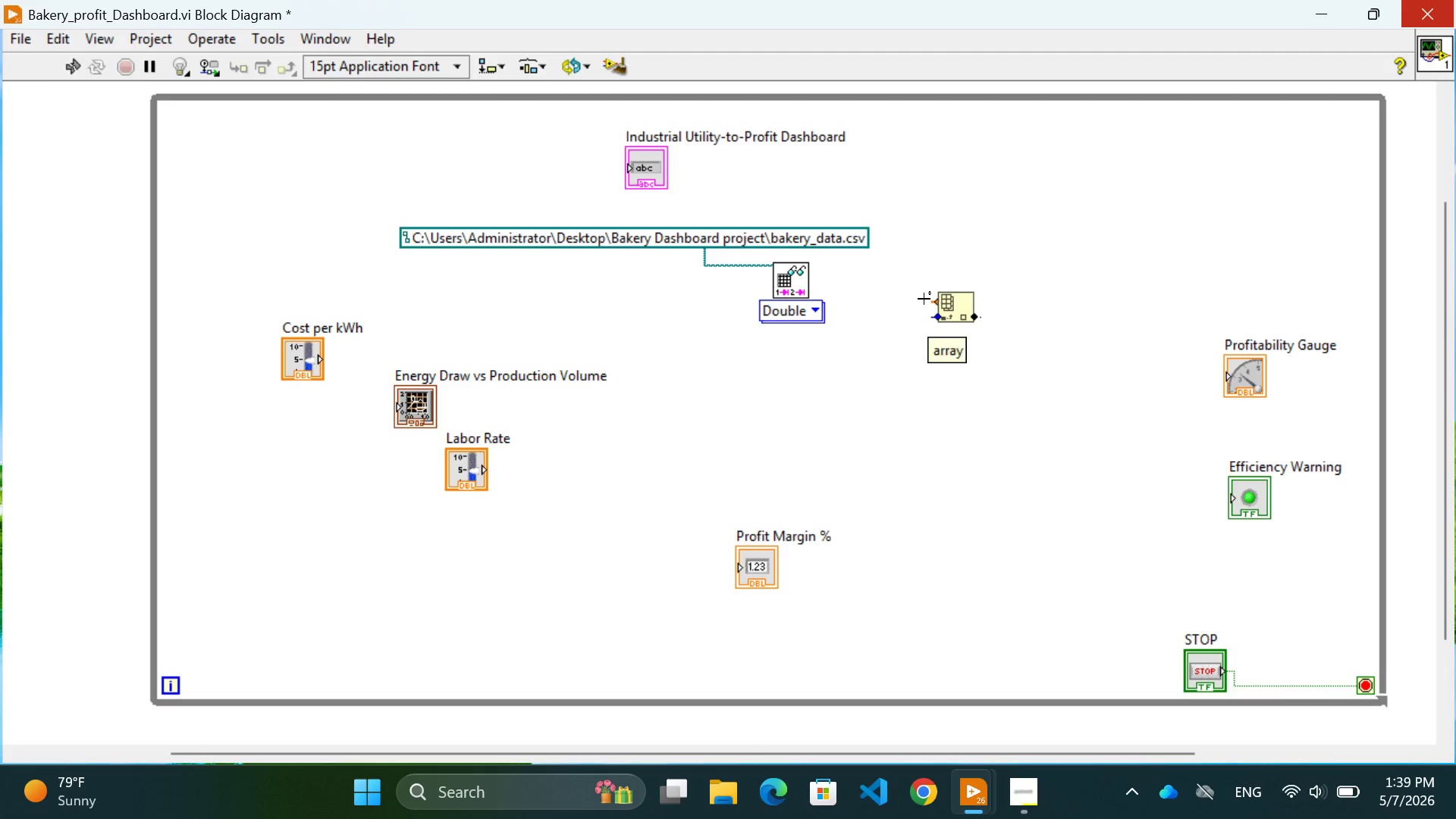 
mouse_move([810, 284])
 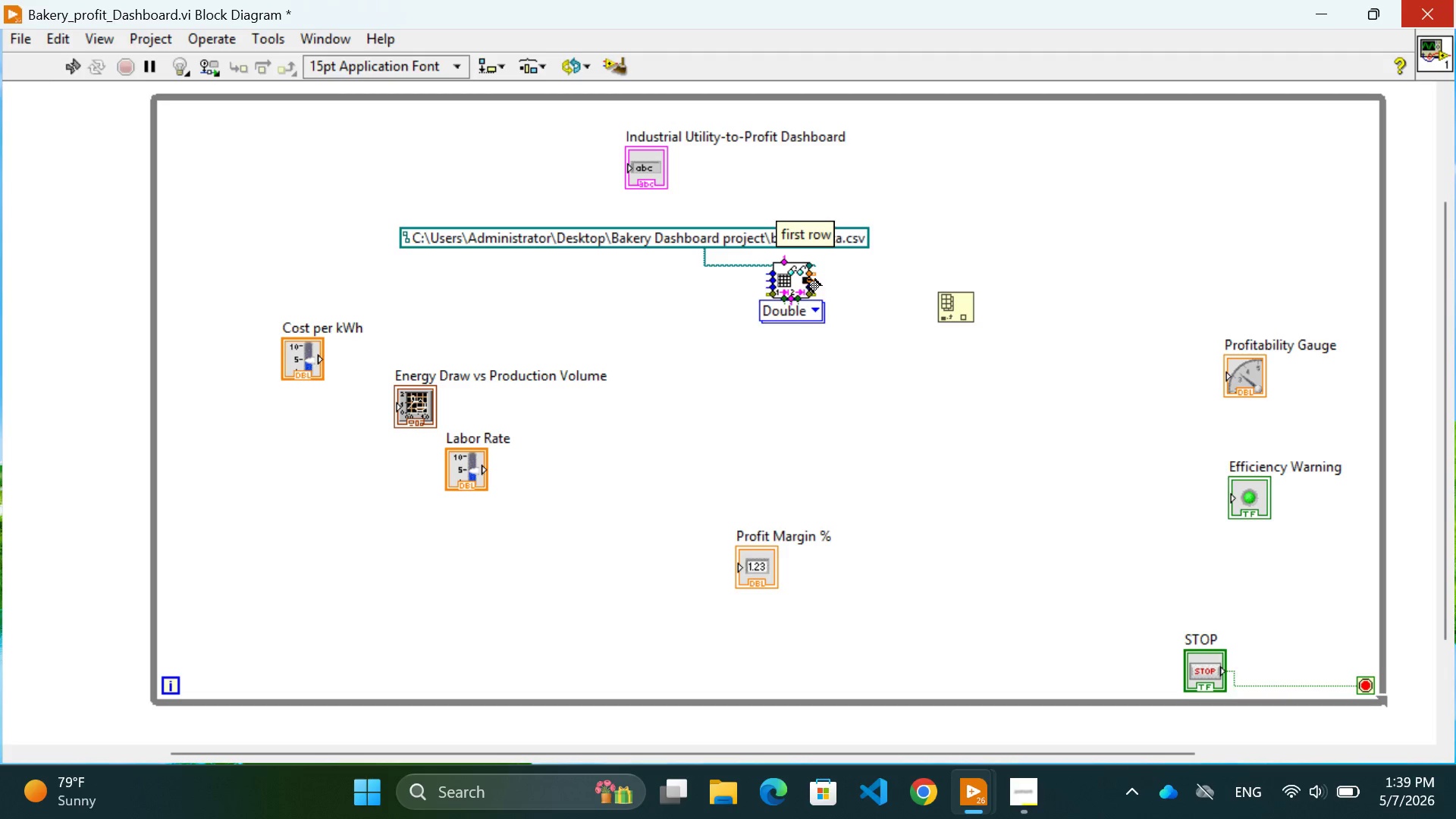 
mouse_move([808, 268])
 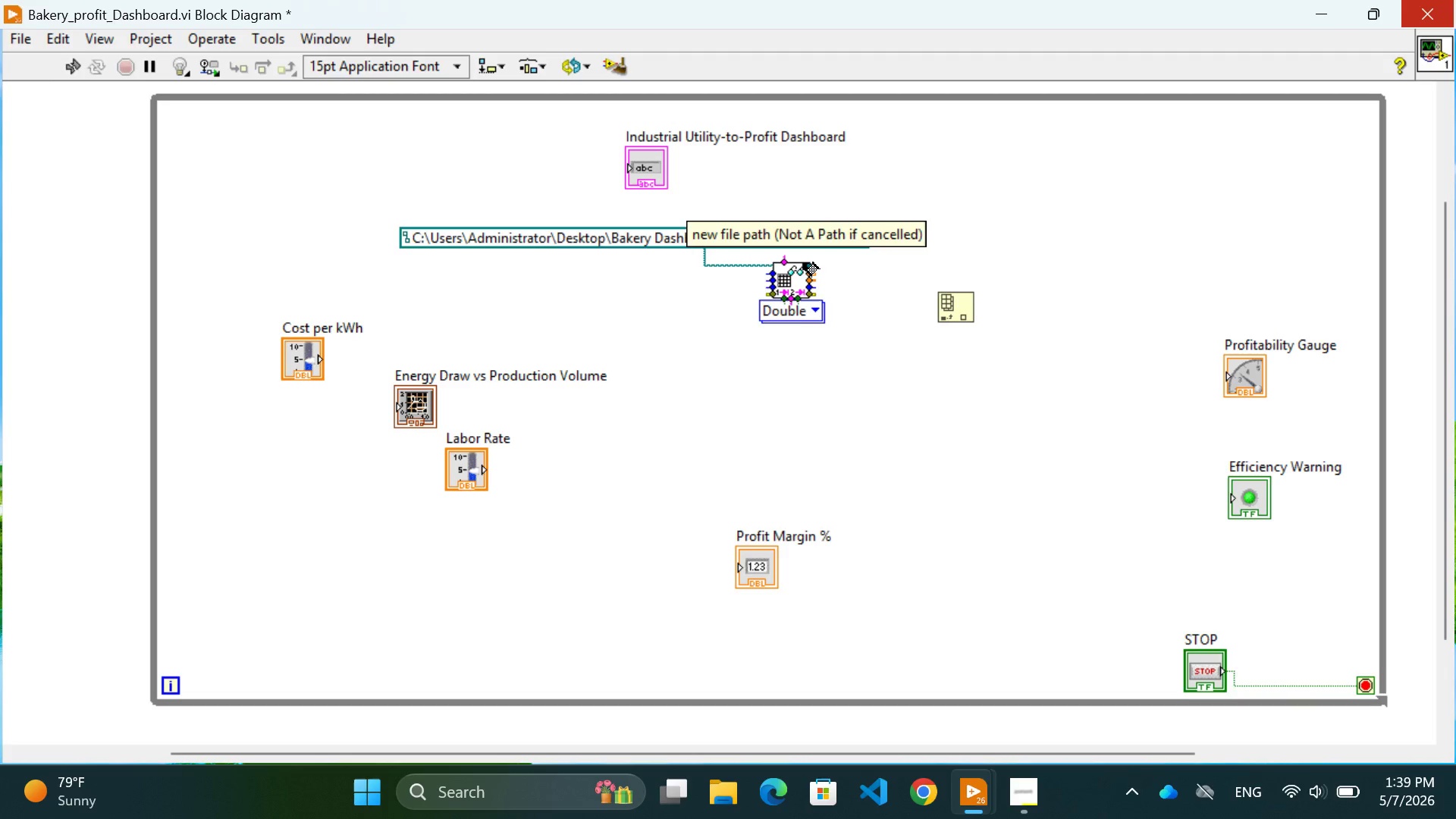 
wait(5.43)
 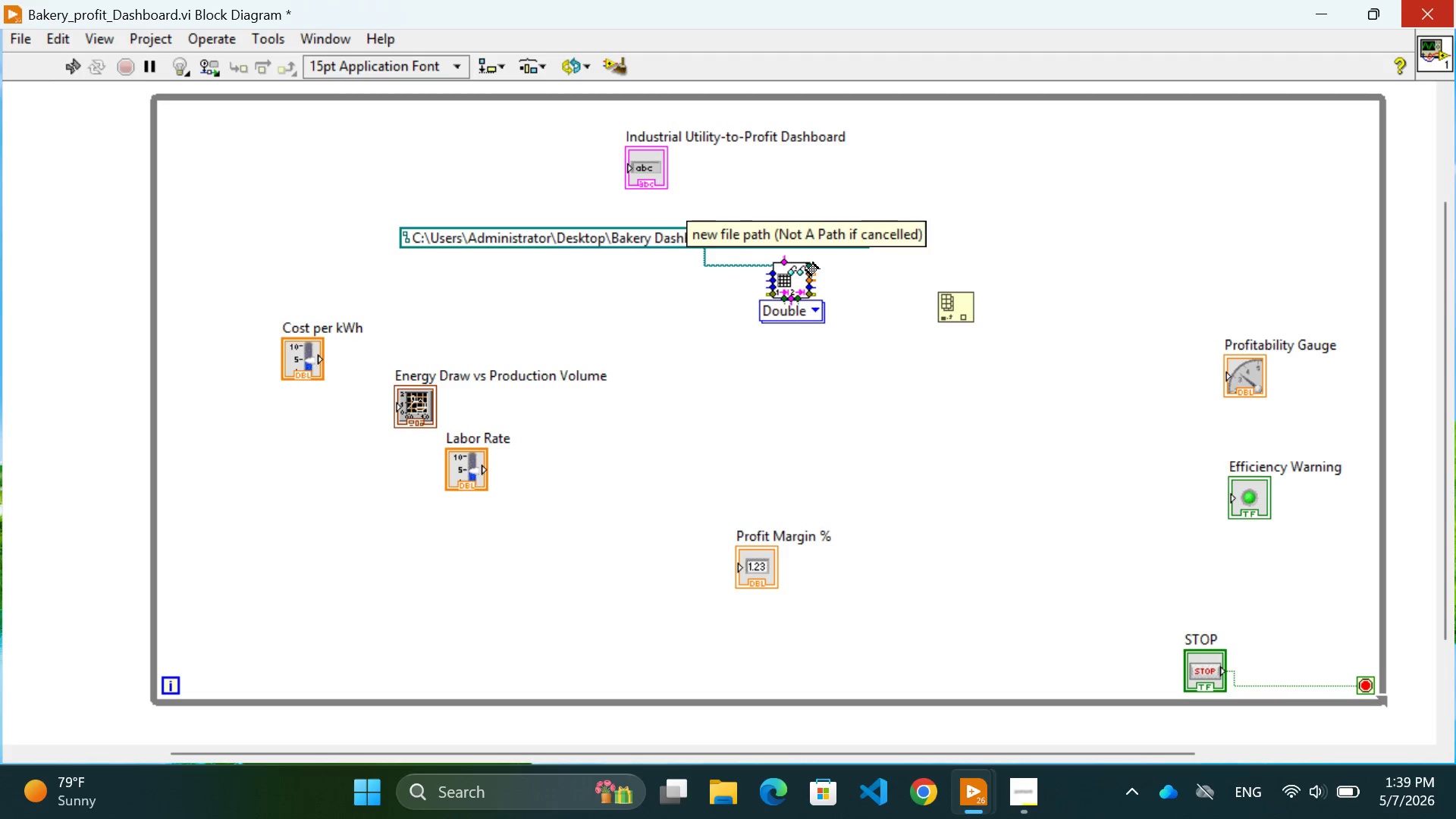 
left_click([883, 388])
 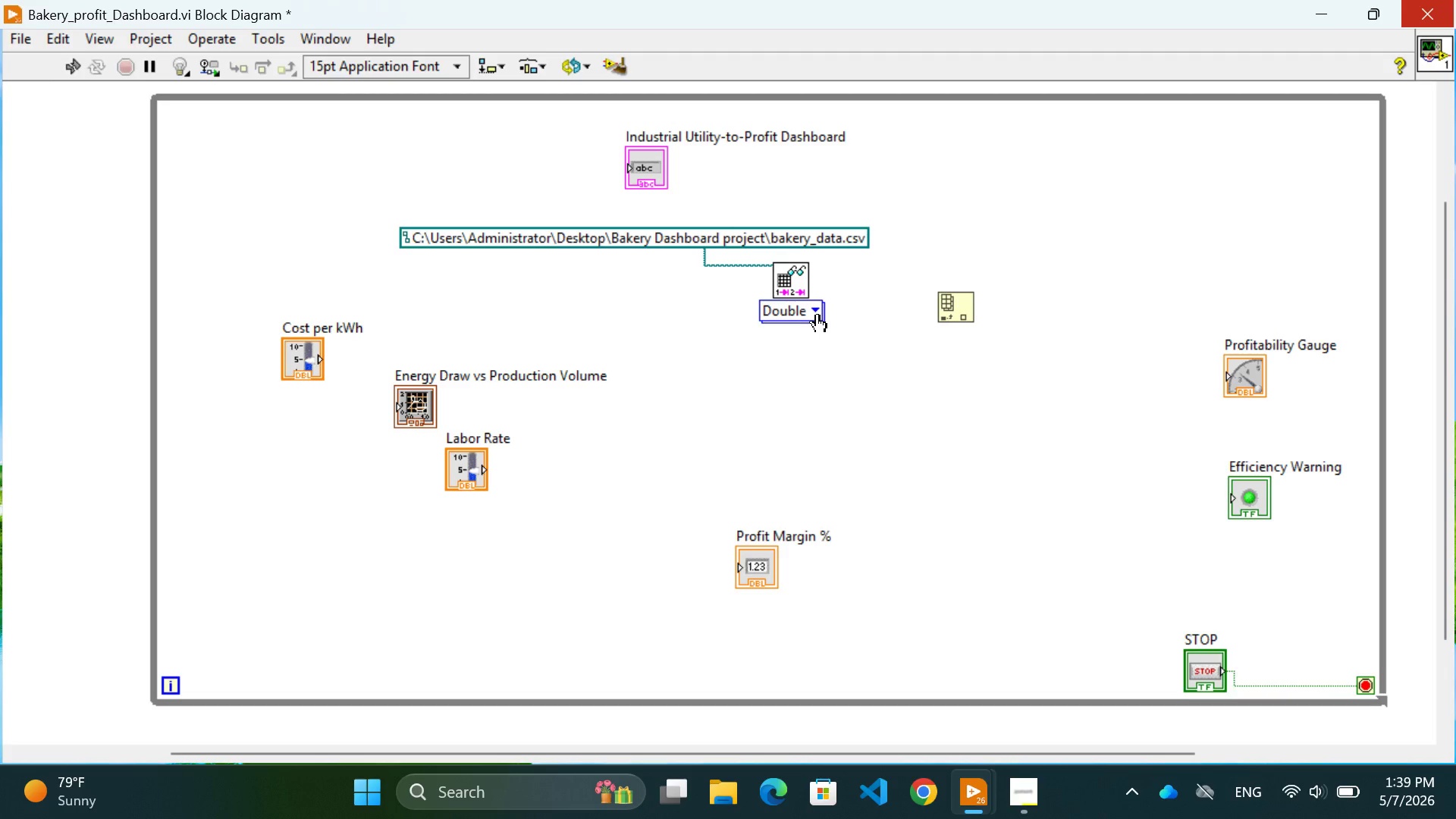 
mouse_move([822, 335])
 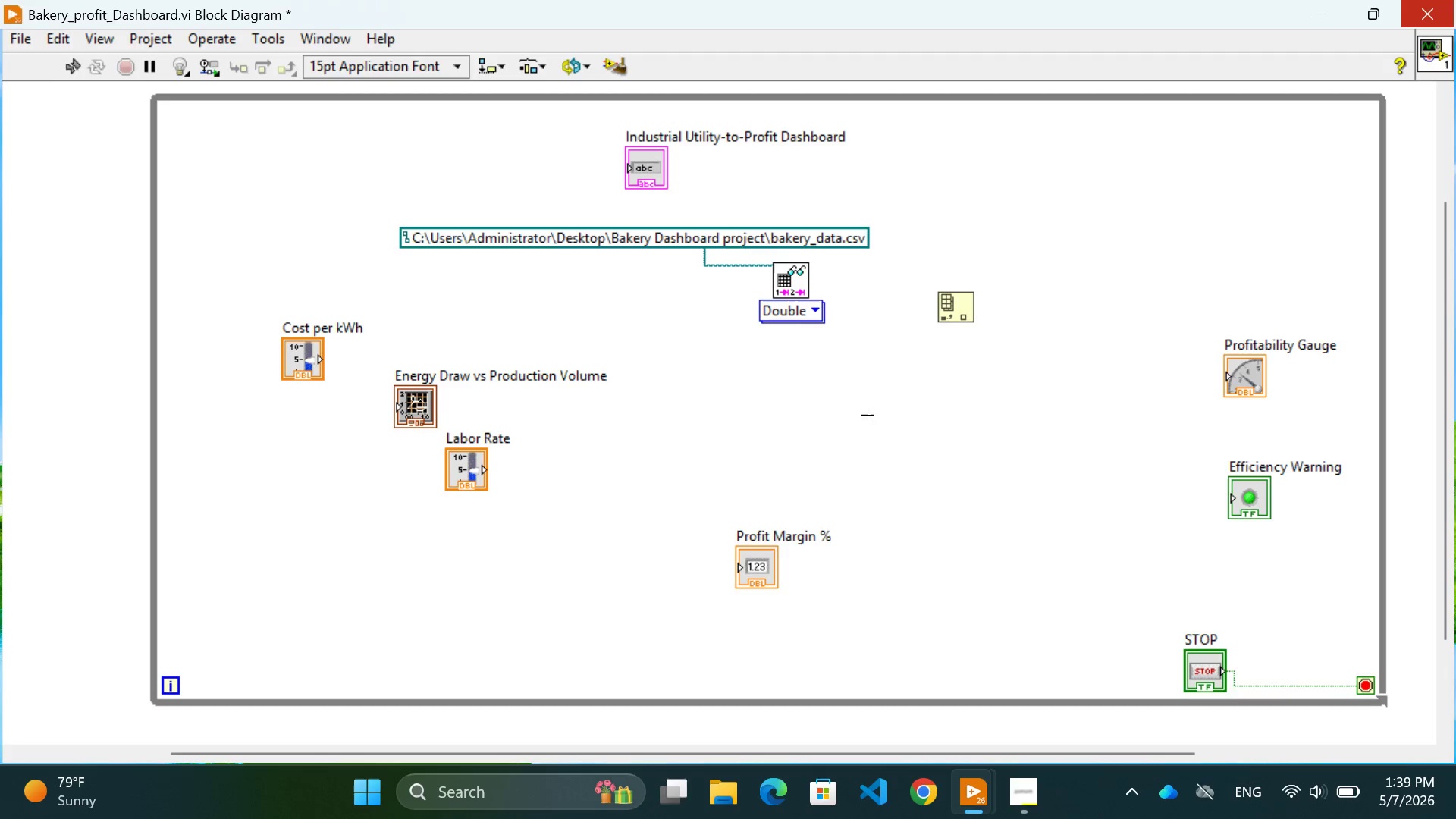 
left_click([868, 416])
 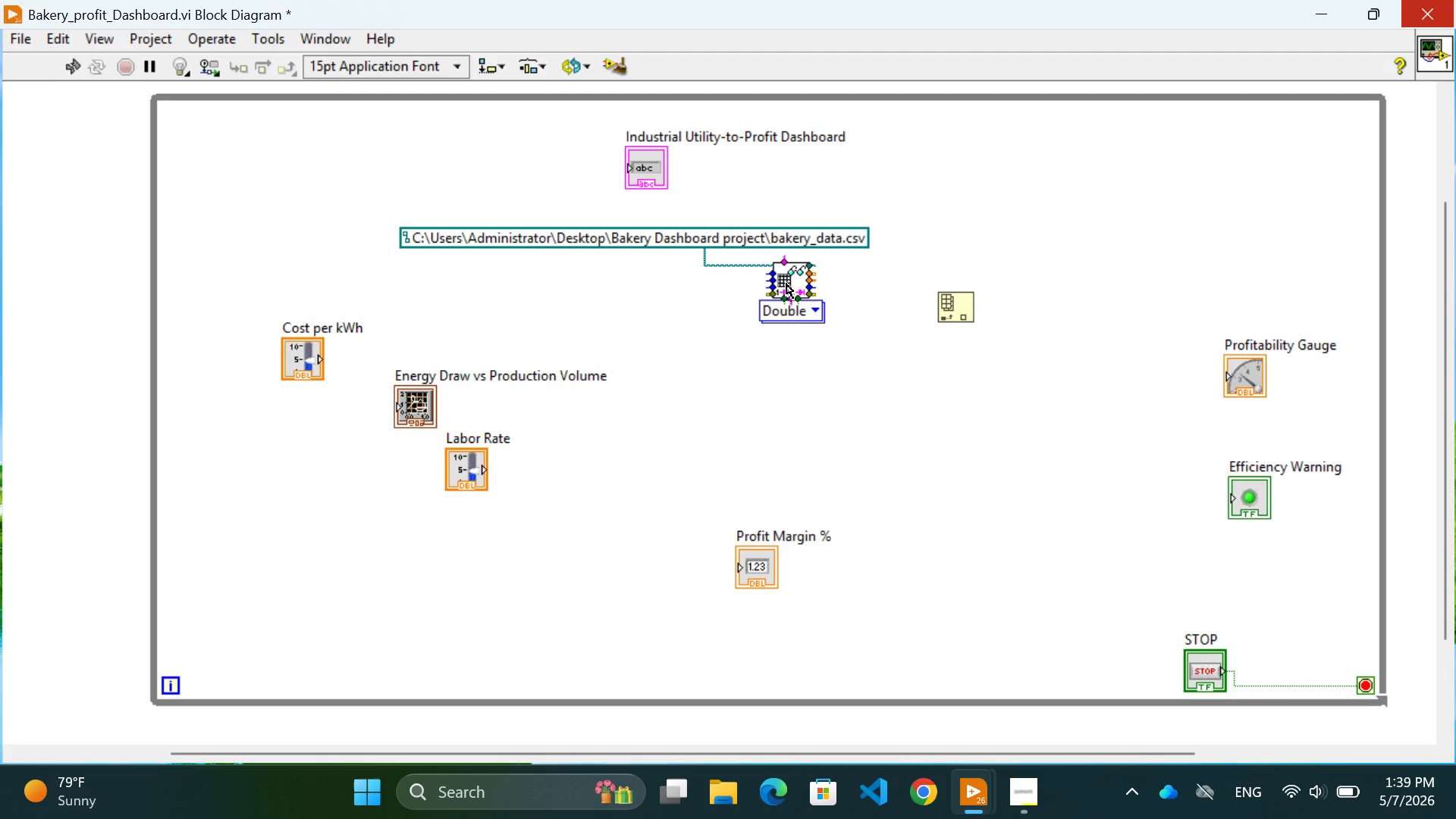 
mouse_move([805, 264])
 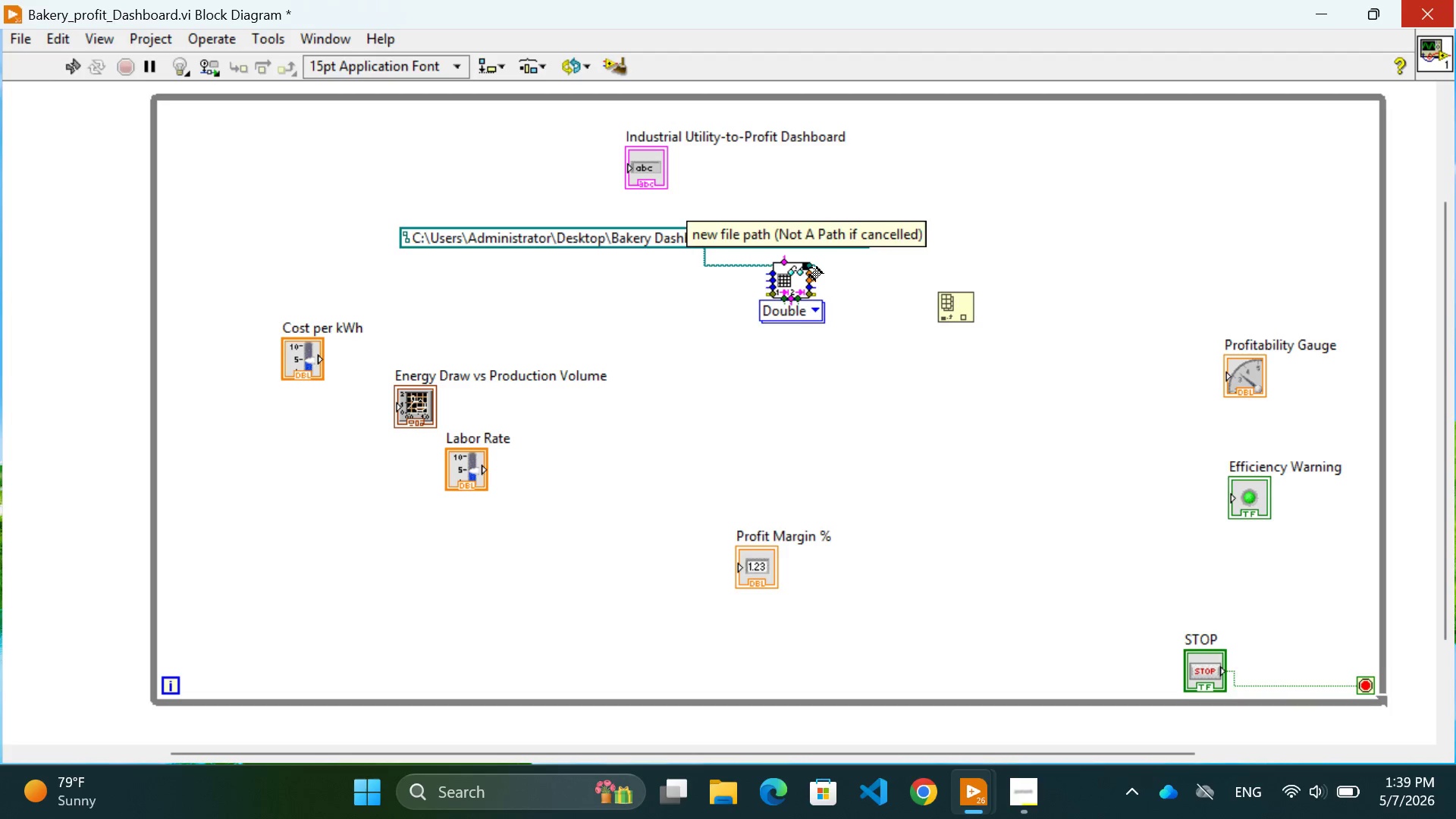 
mouse_move([811, 280])
 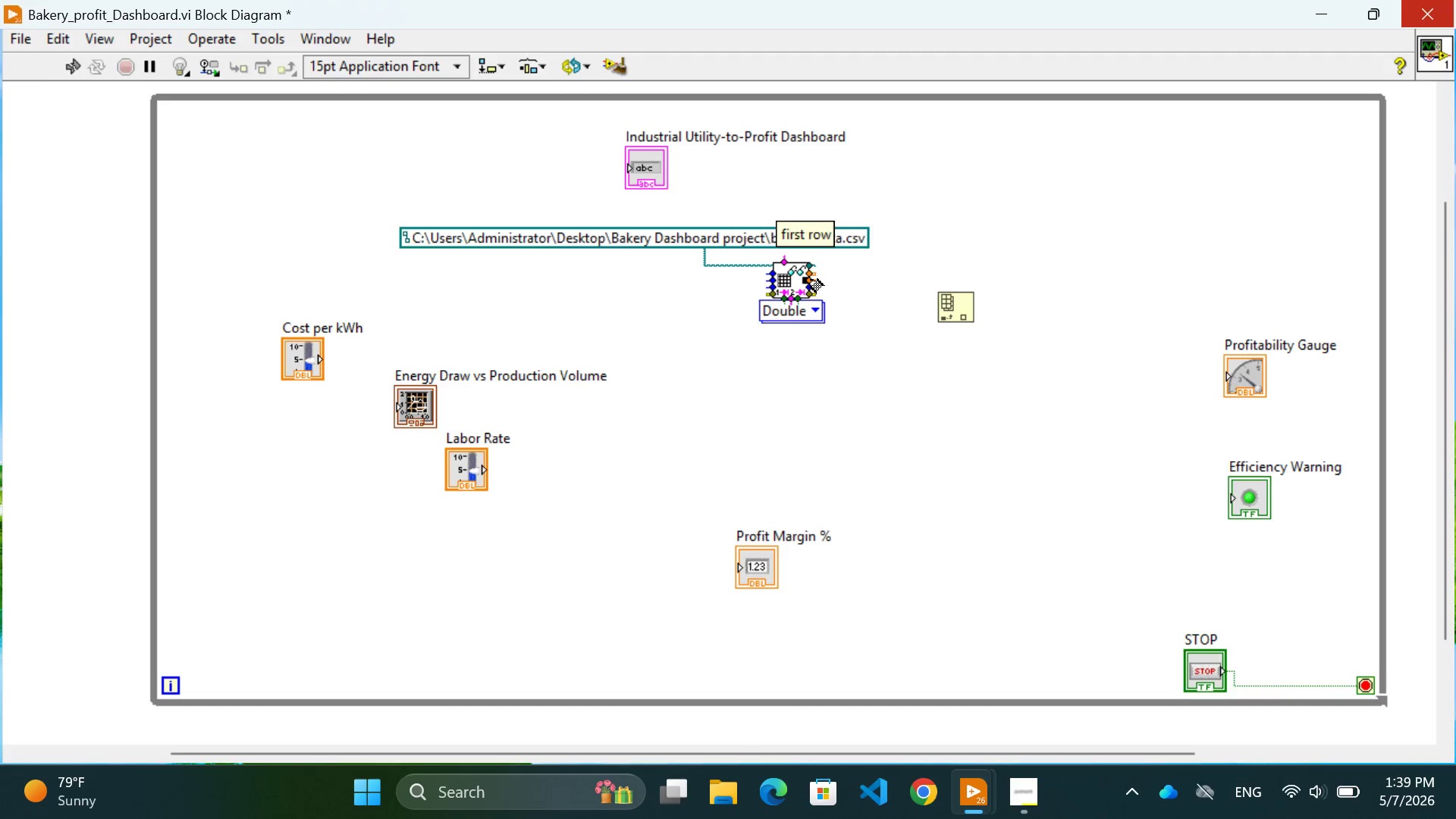 
mouse_move([813, 296])
 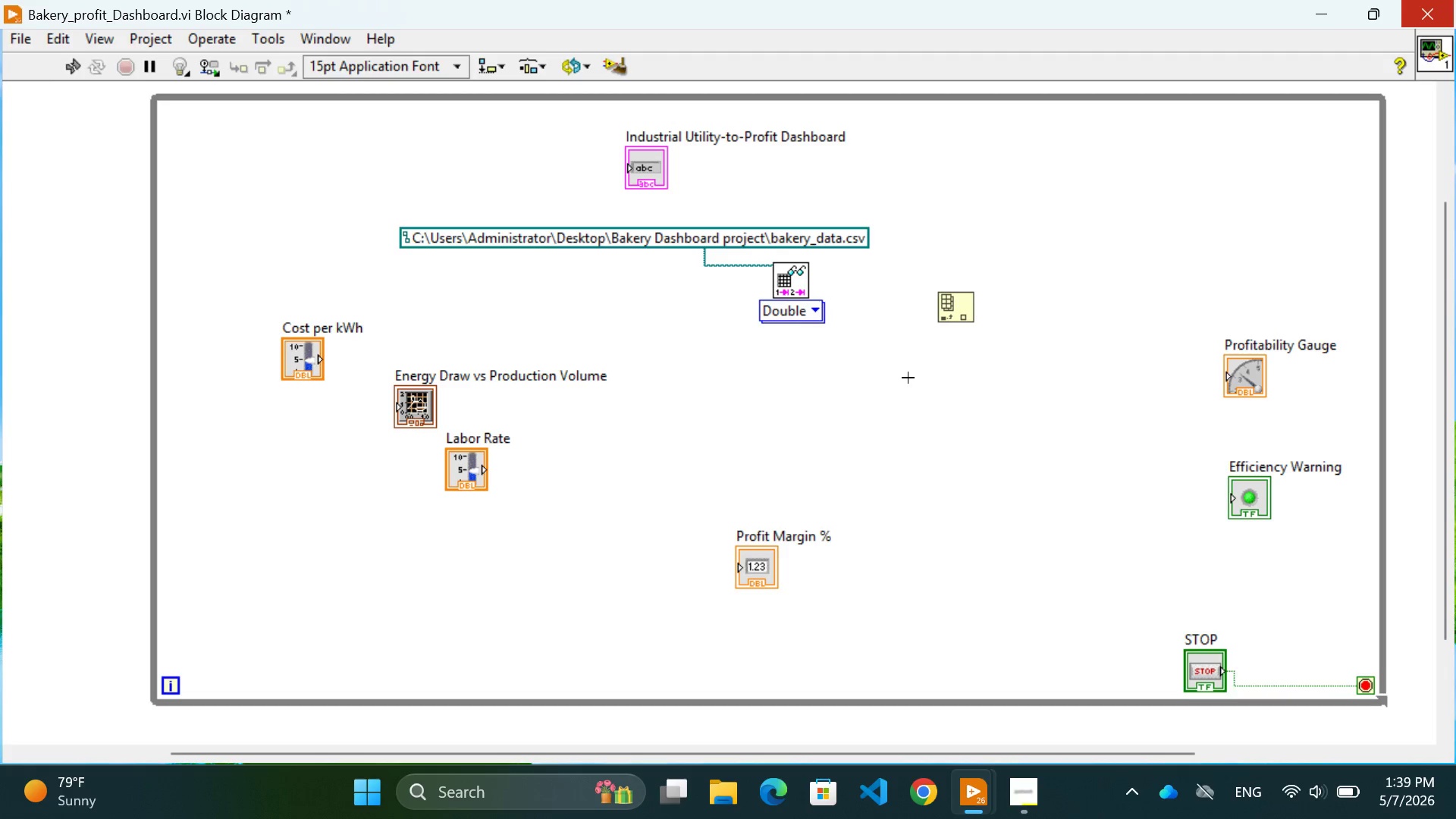 
left_click([908, 378])
 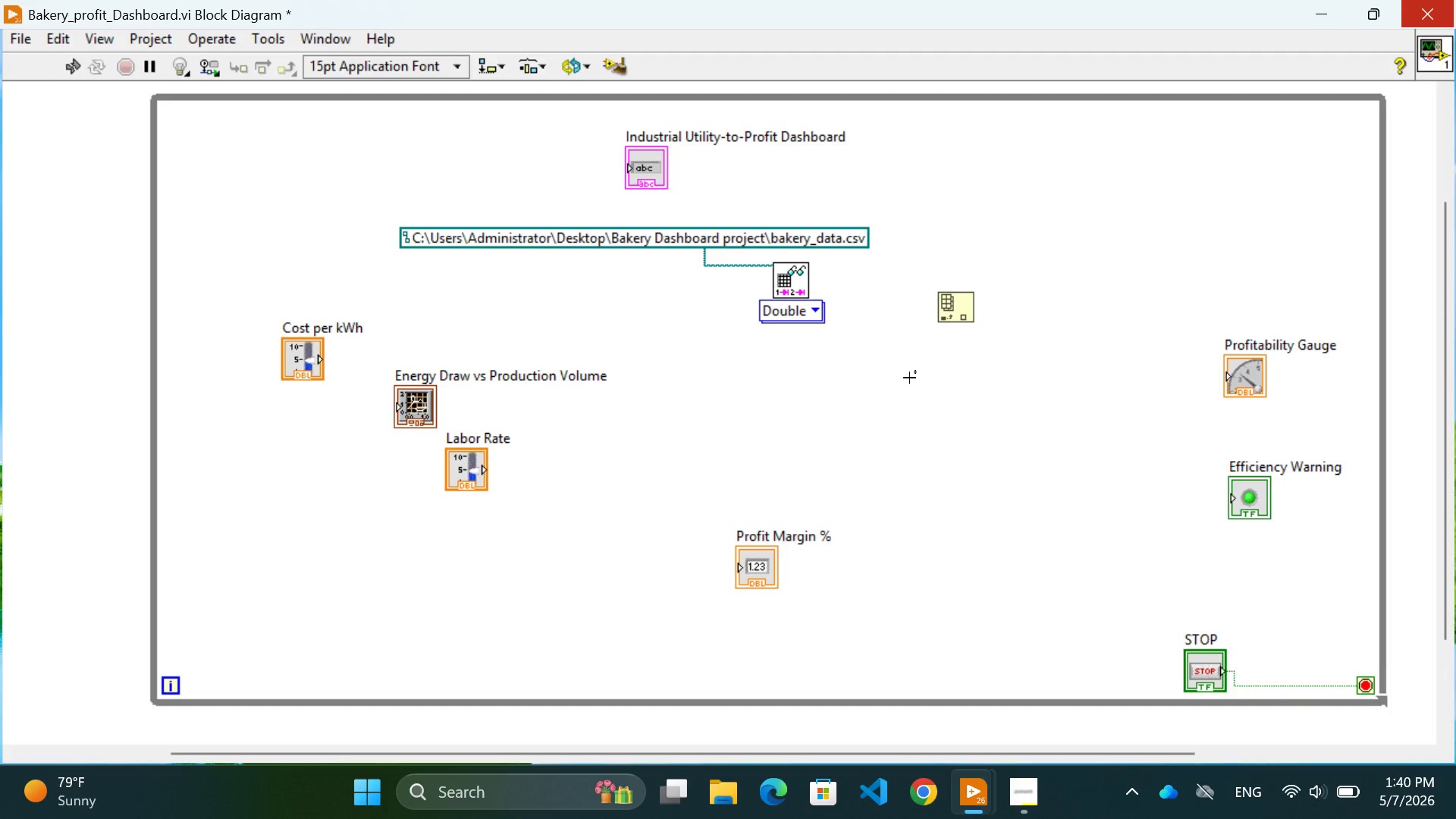 
wait(36.01)
 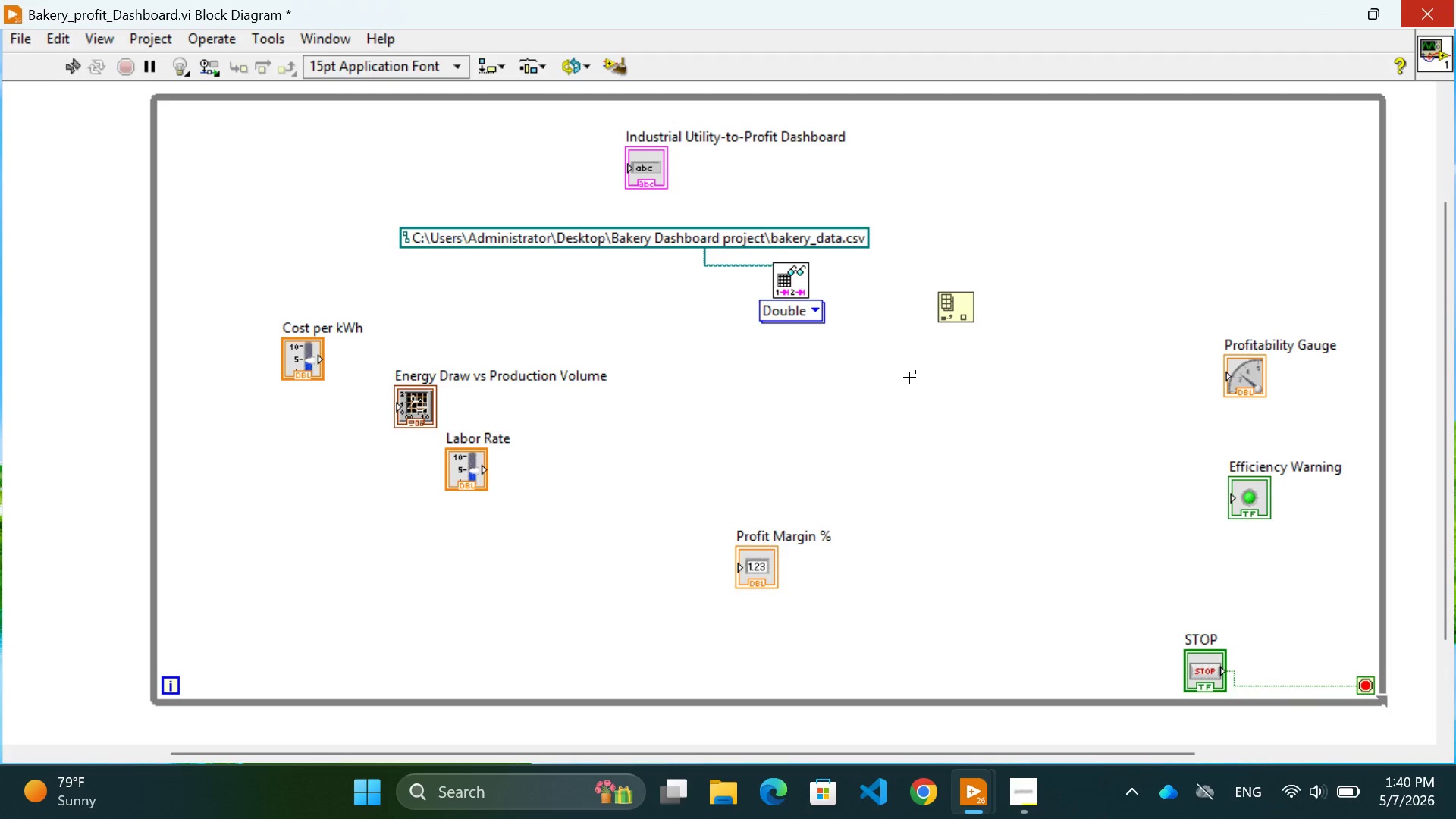 
left_click([805, 272])
 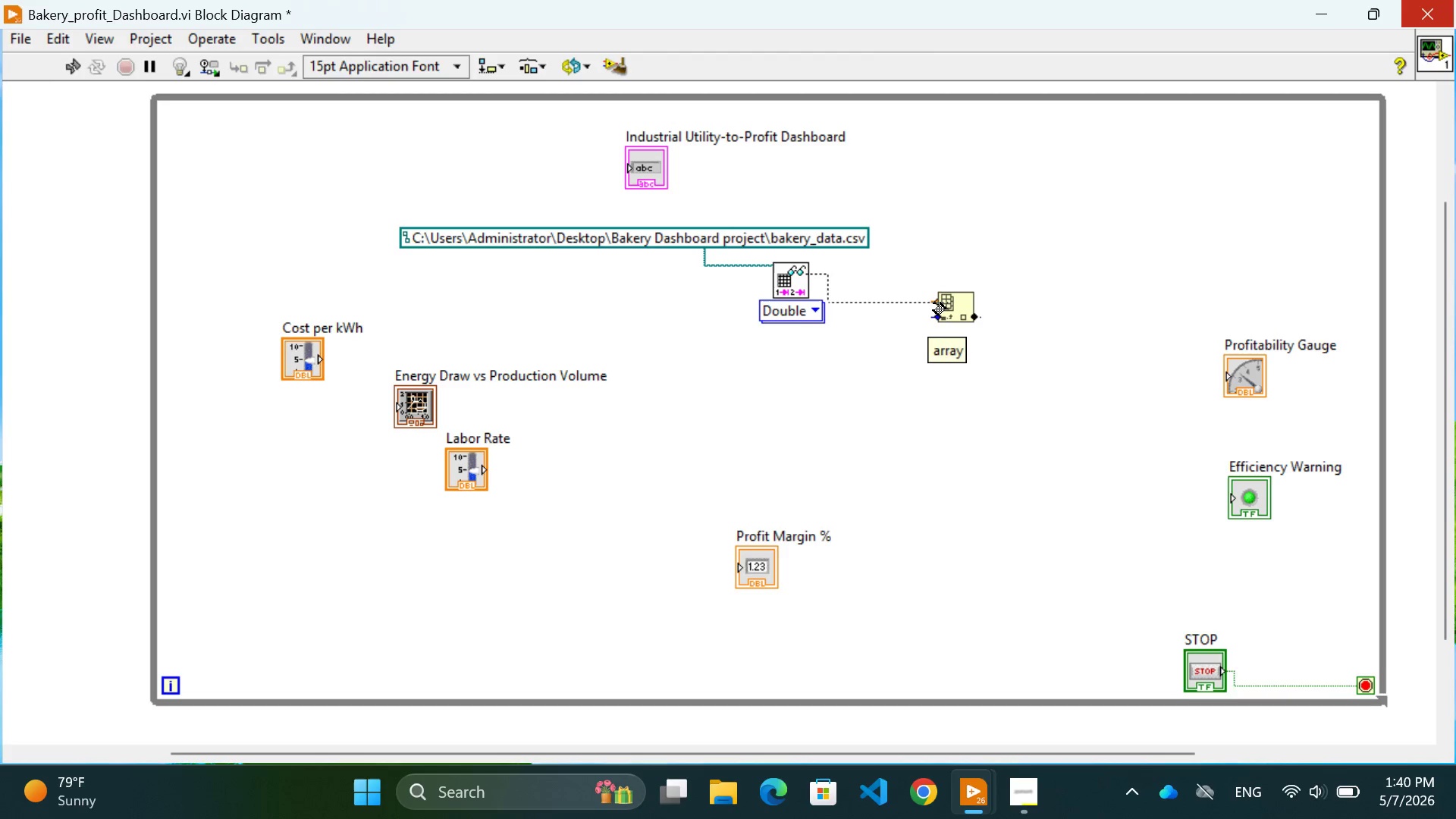 
wait(10.62)
 